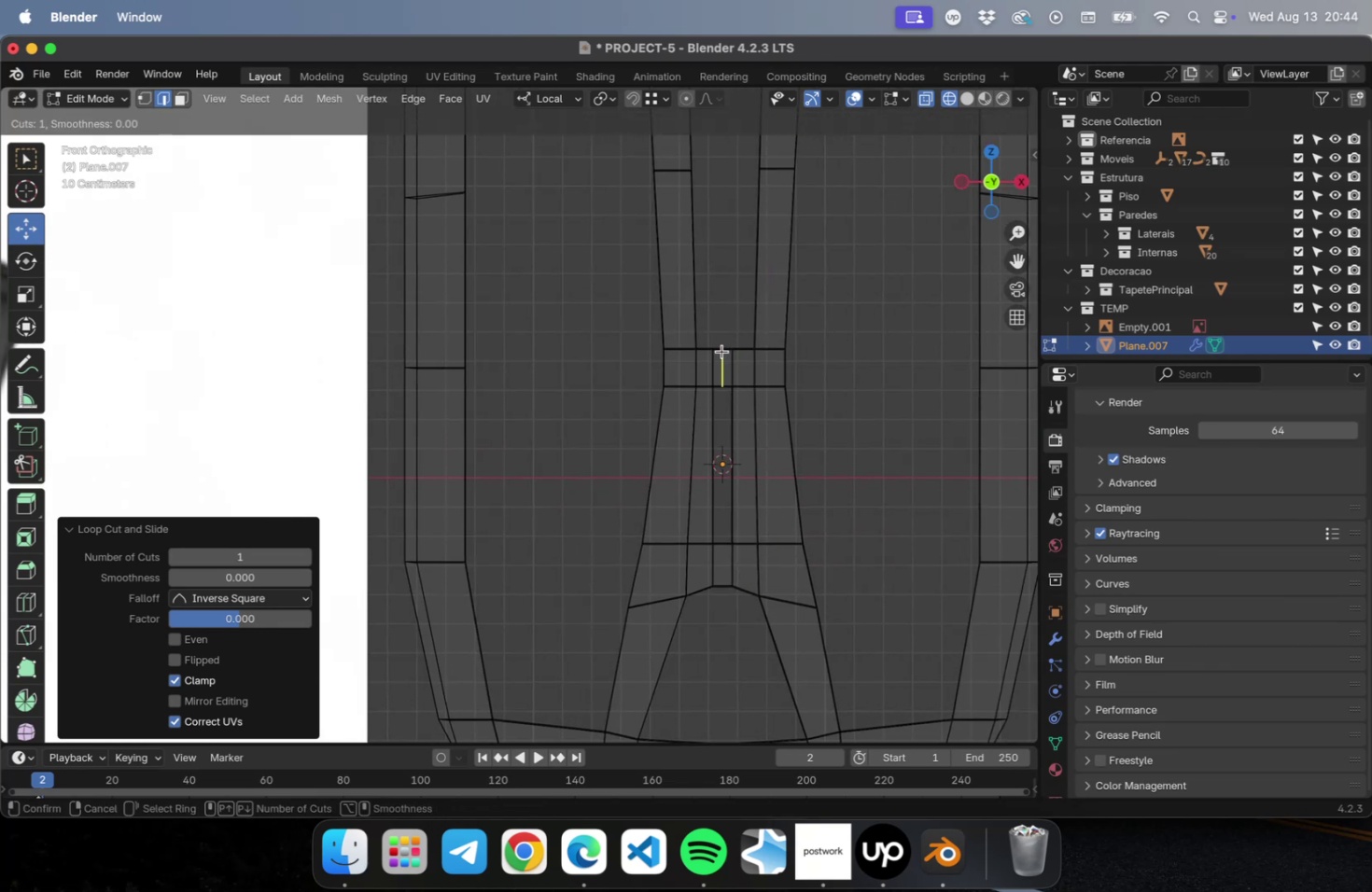 
left_click([721, 352])
 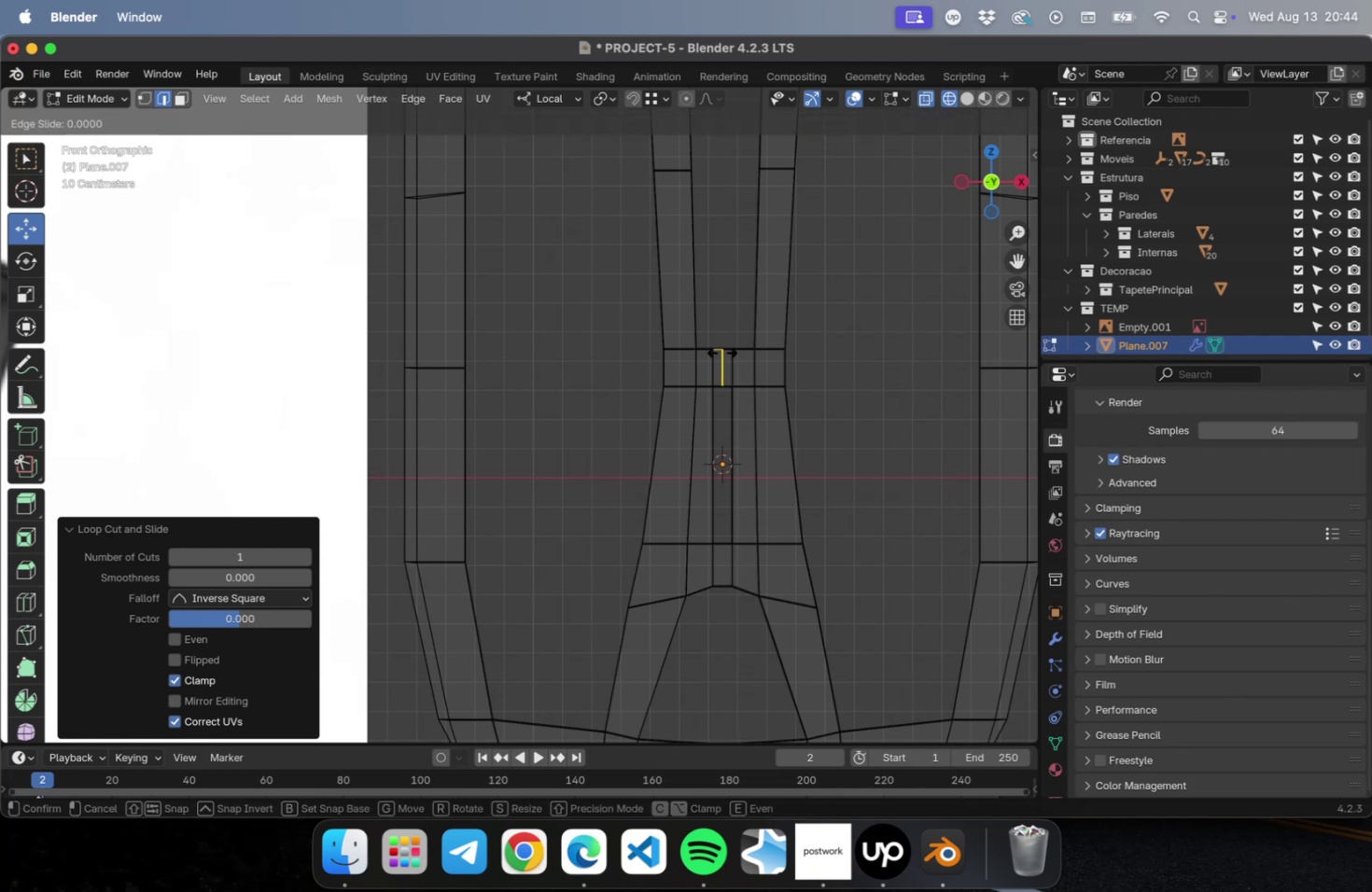 
key(Escape)
 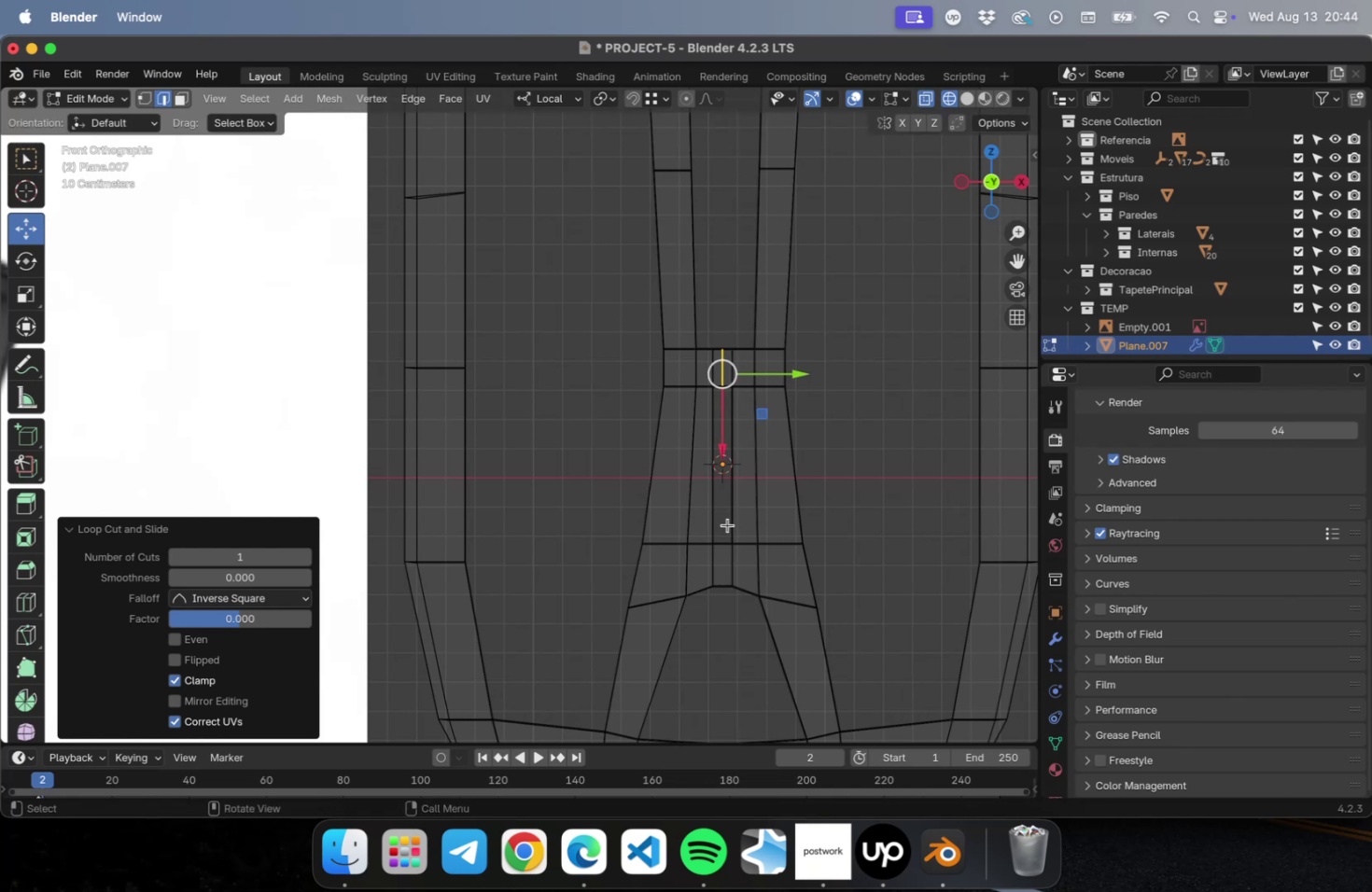 
key(Meta+CommandLeft)
 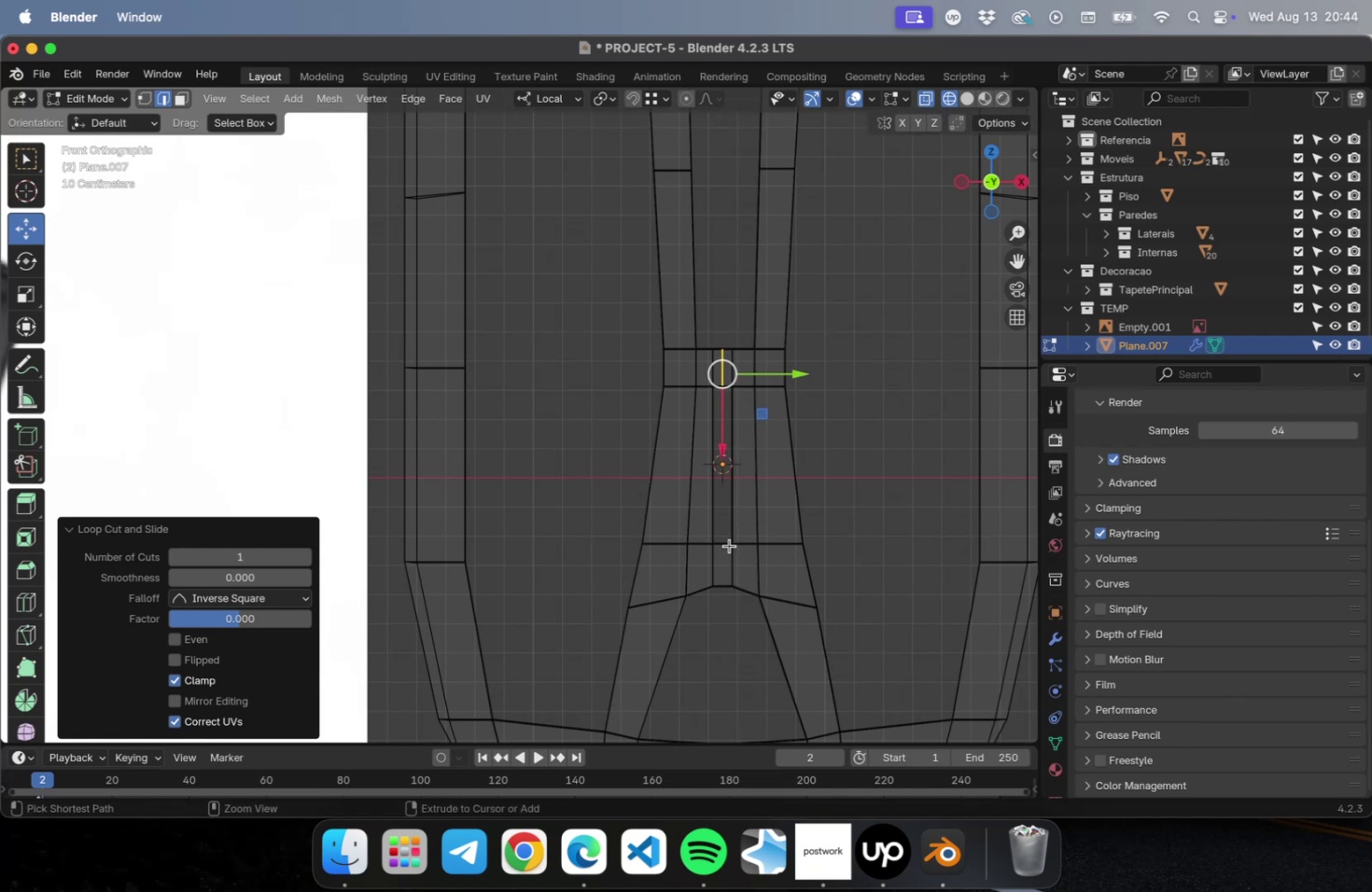 
key(Meta+R)
 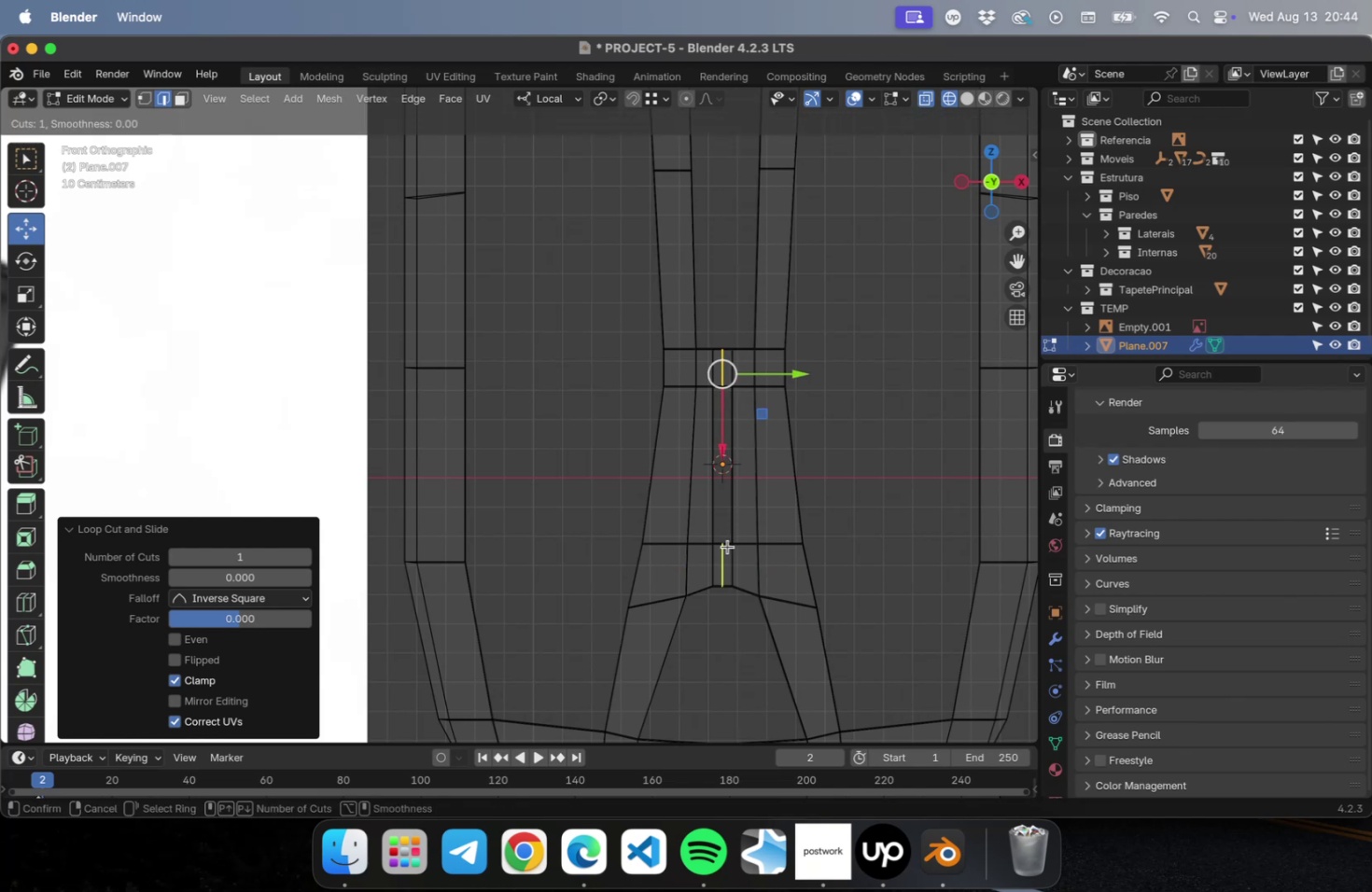 
left_click([727, 546])
 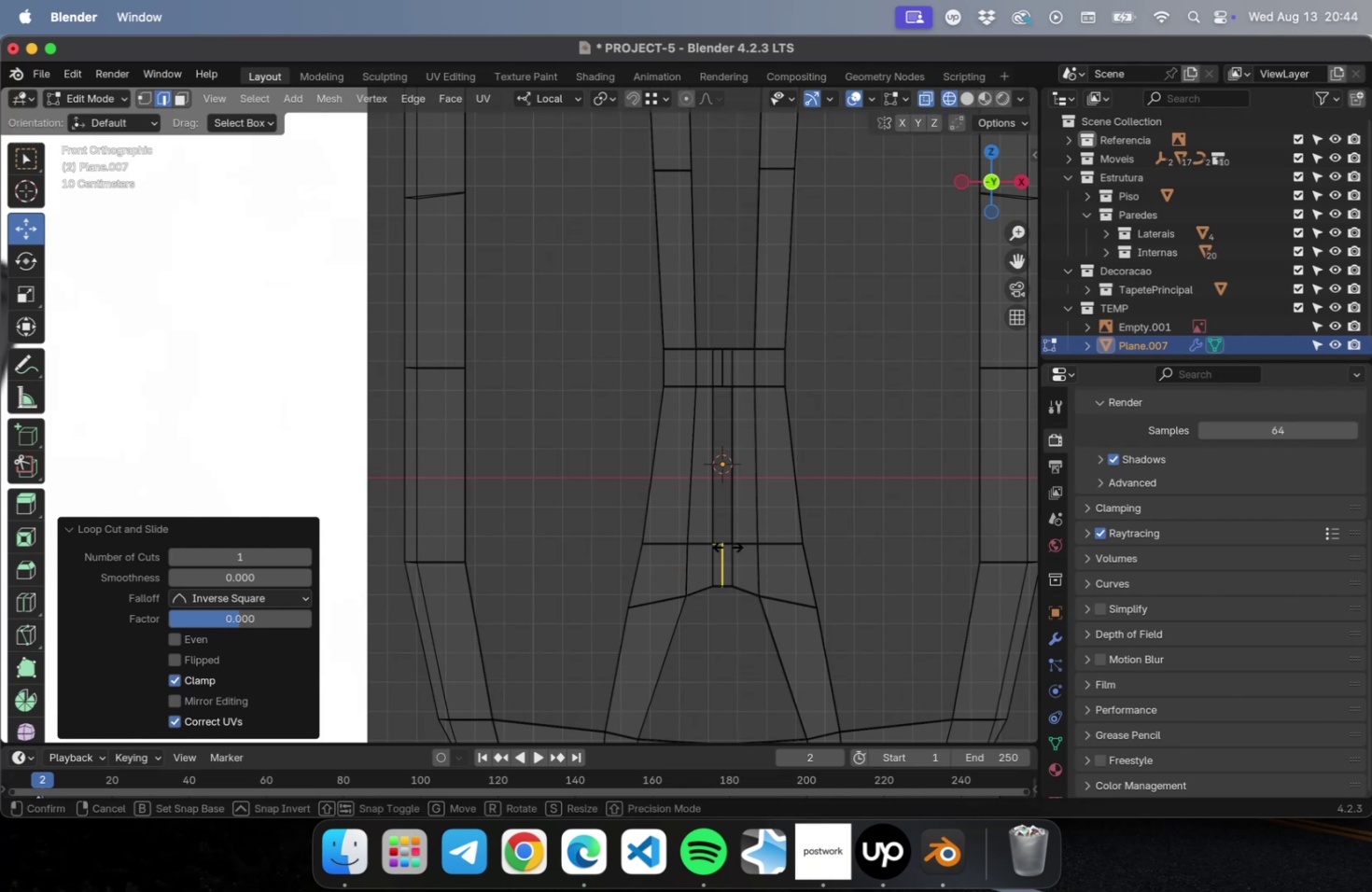 
key(Escape)
 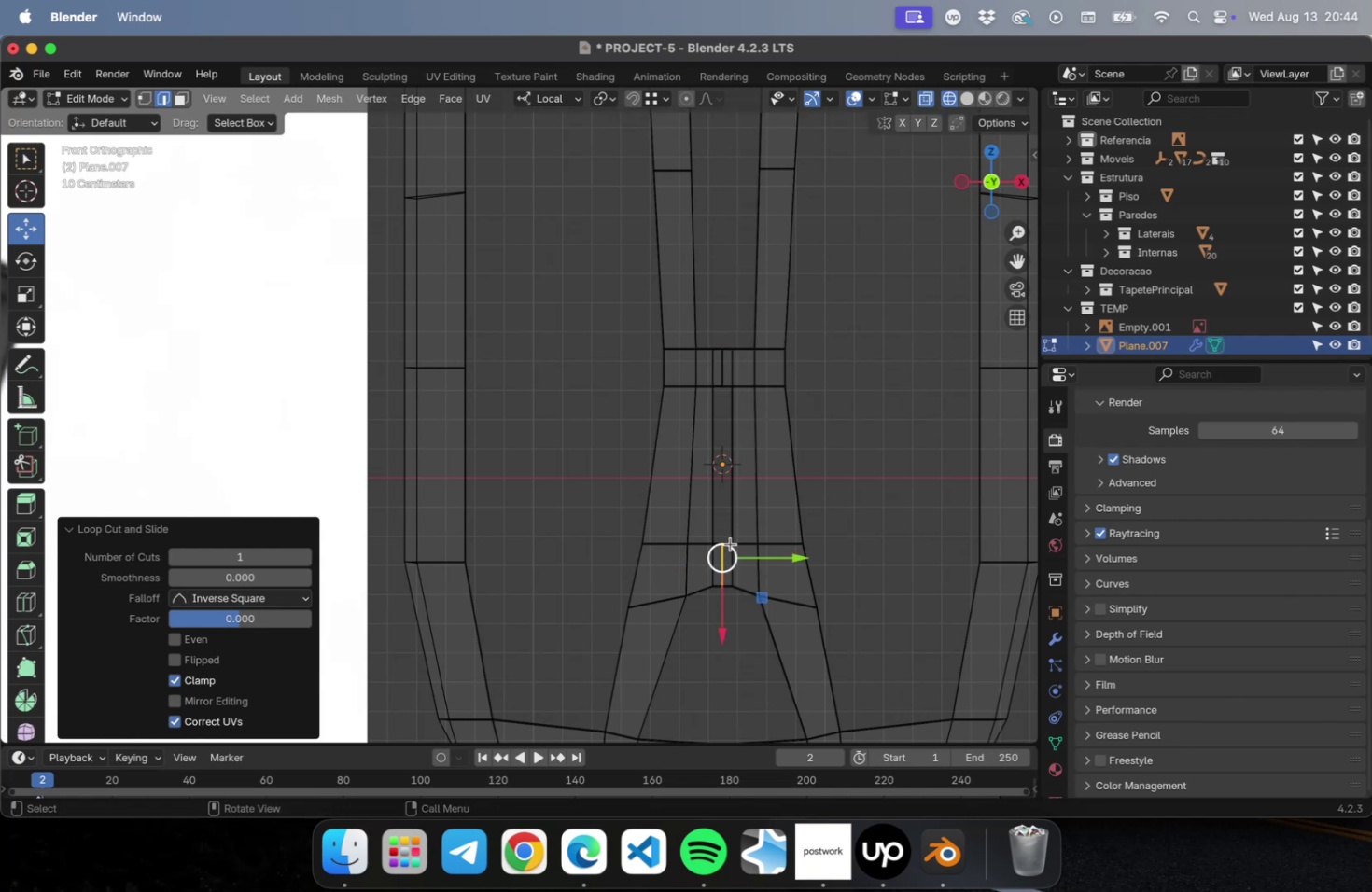 
scroll: coordinate [780, 542], scroll_direction: down, amount: 4.0
 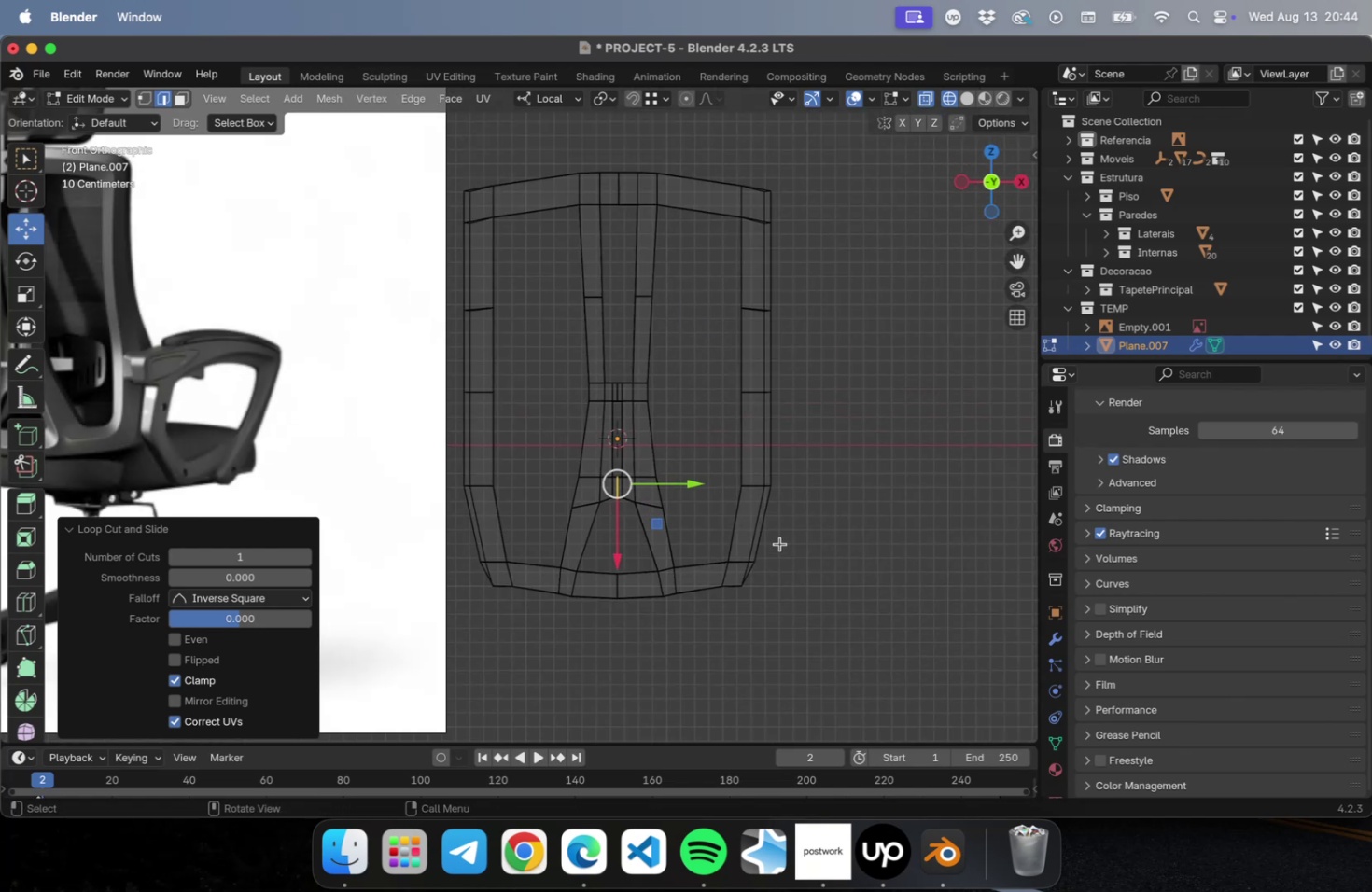 
key(Shift+ShiftLeft)
 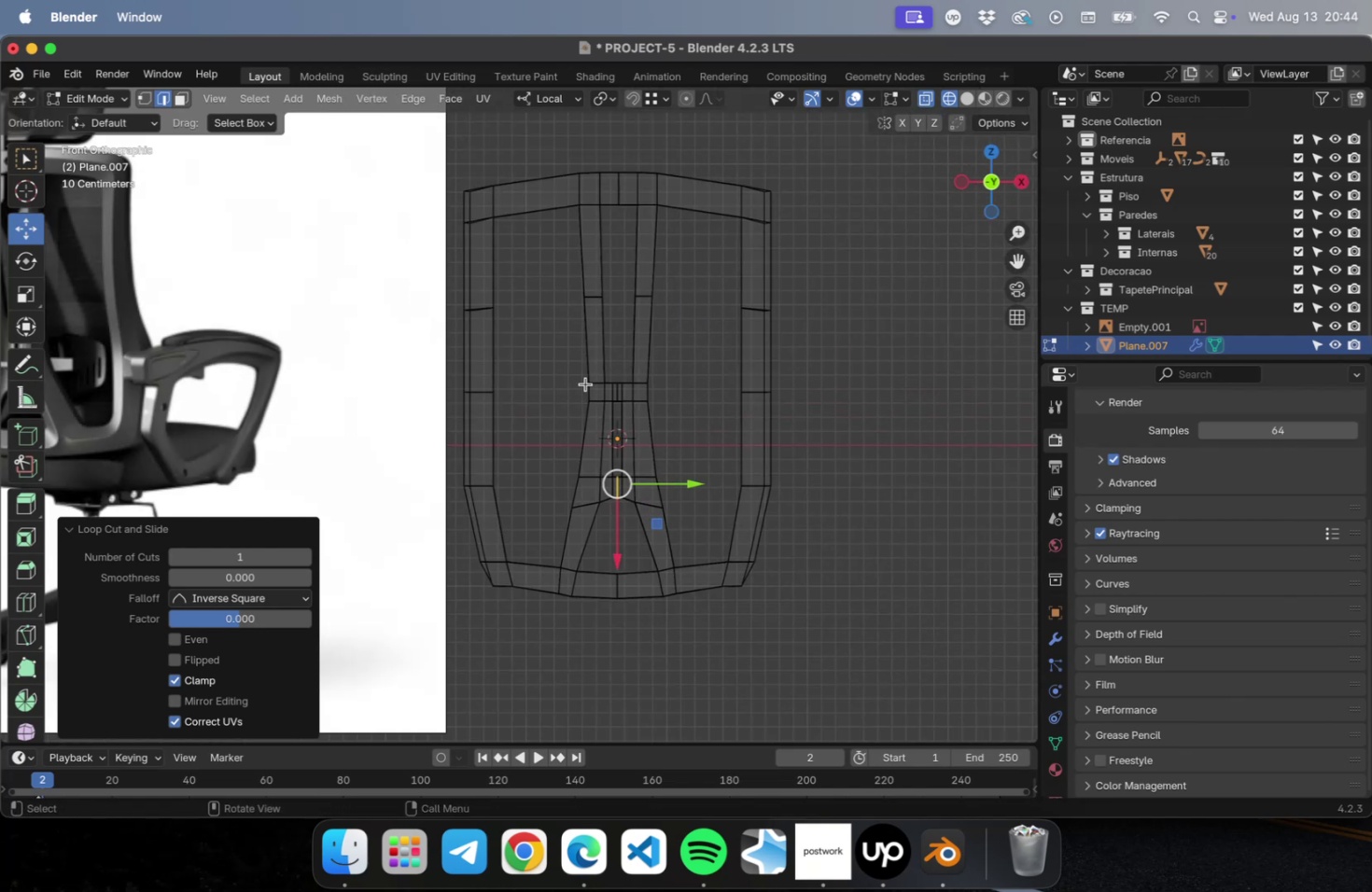 
hold_key(key=ShiftLeft, duration=0.51)
 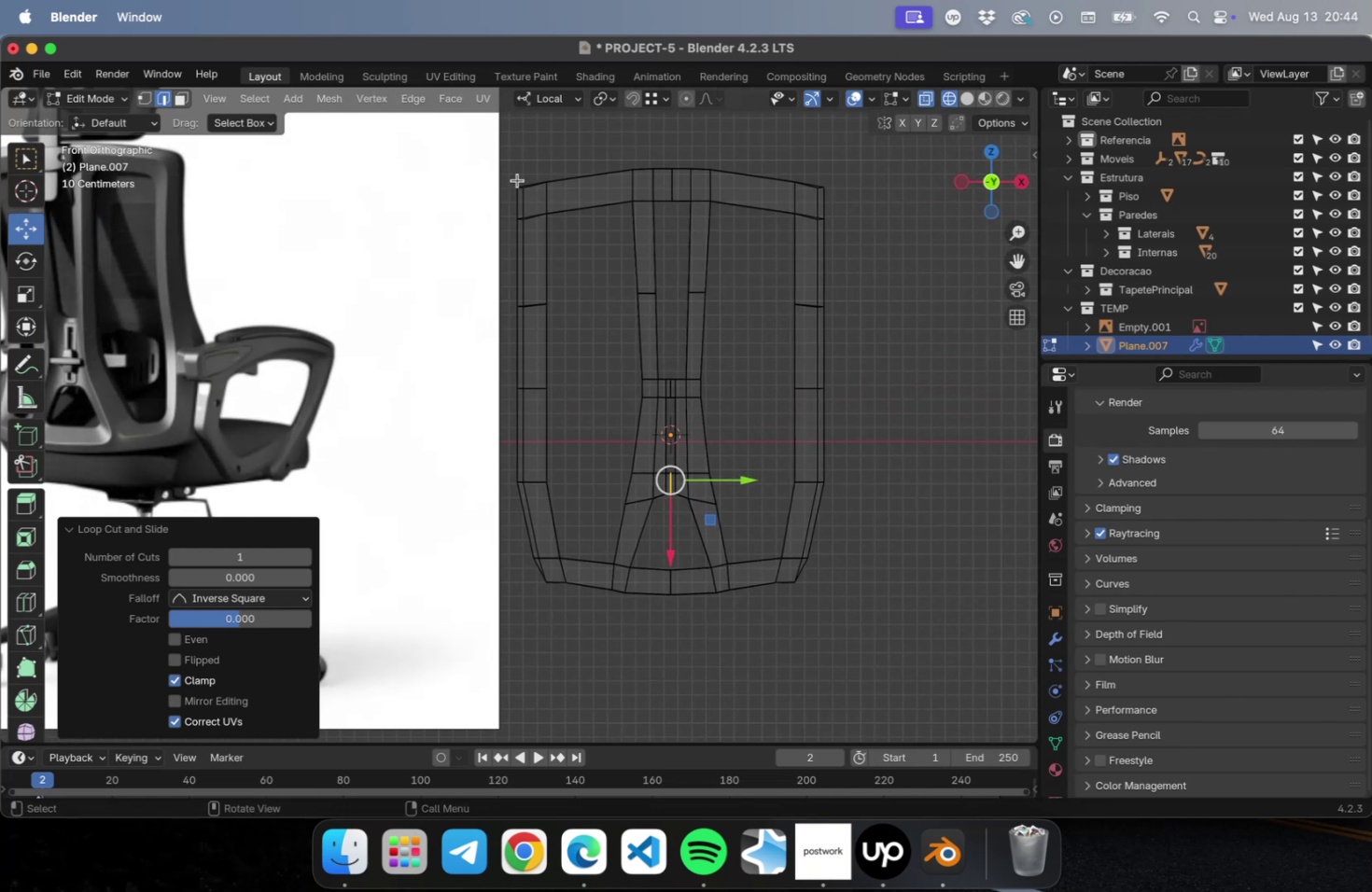 
key(3)
 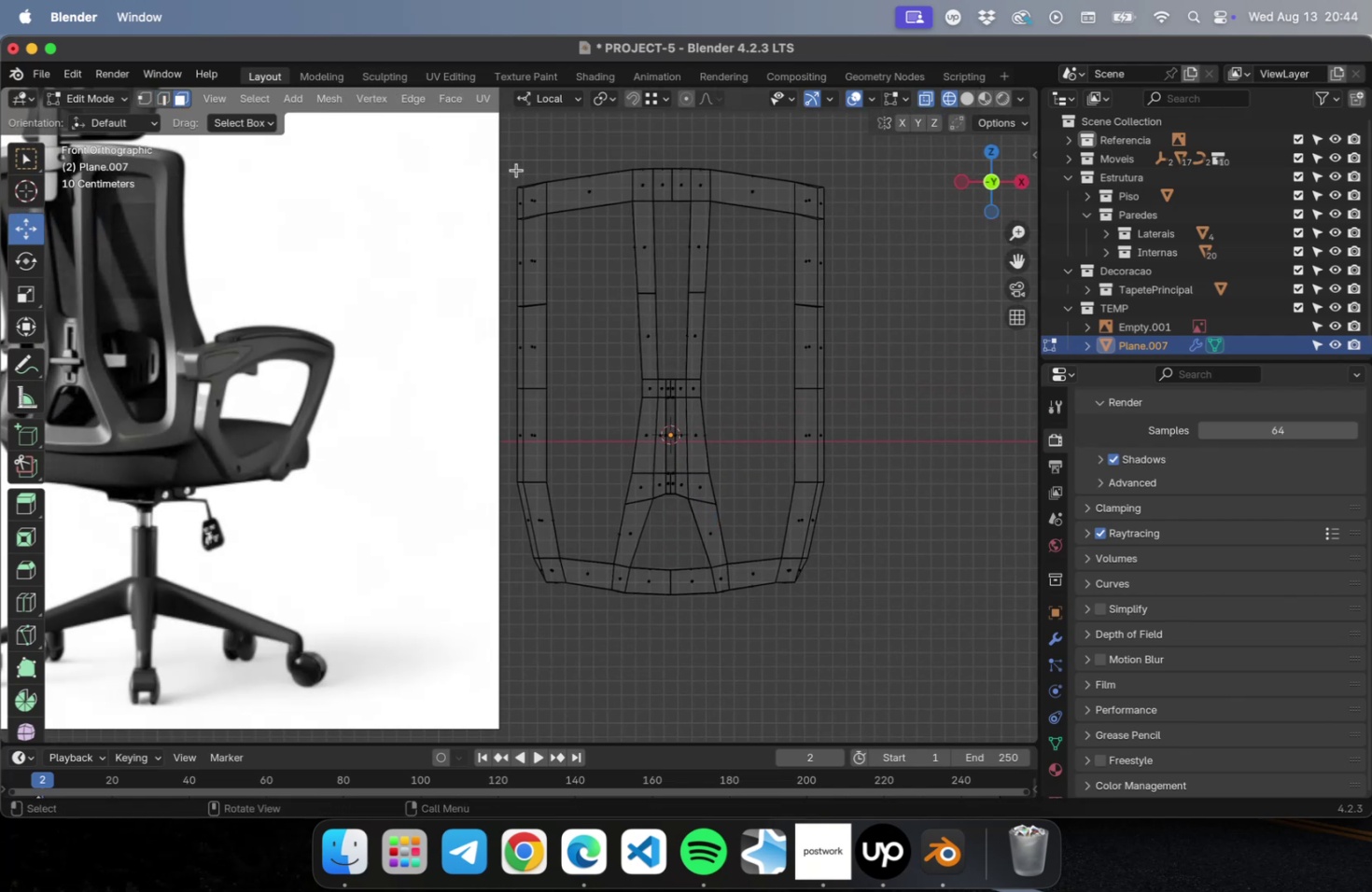 
left_click_drag(start_coordinate=[511, 167], to_coordinate=[665, 707])
 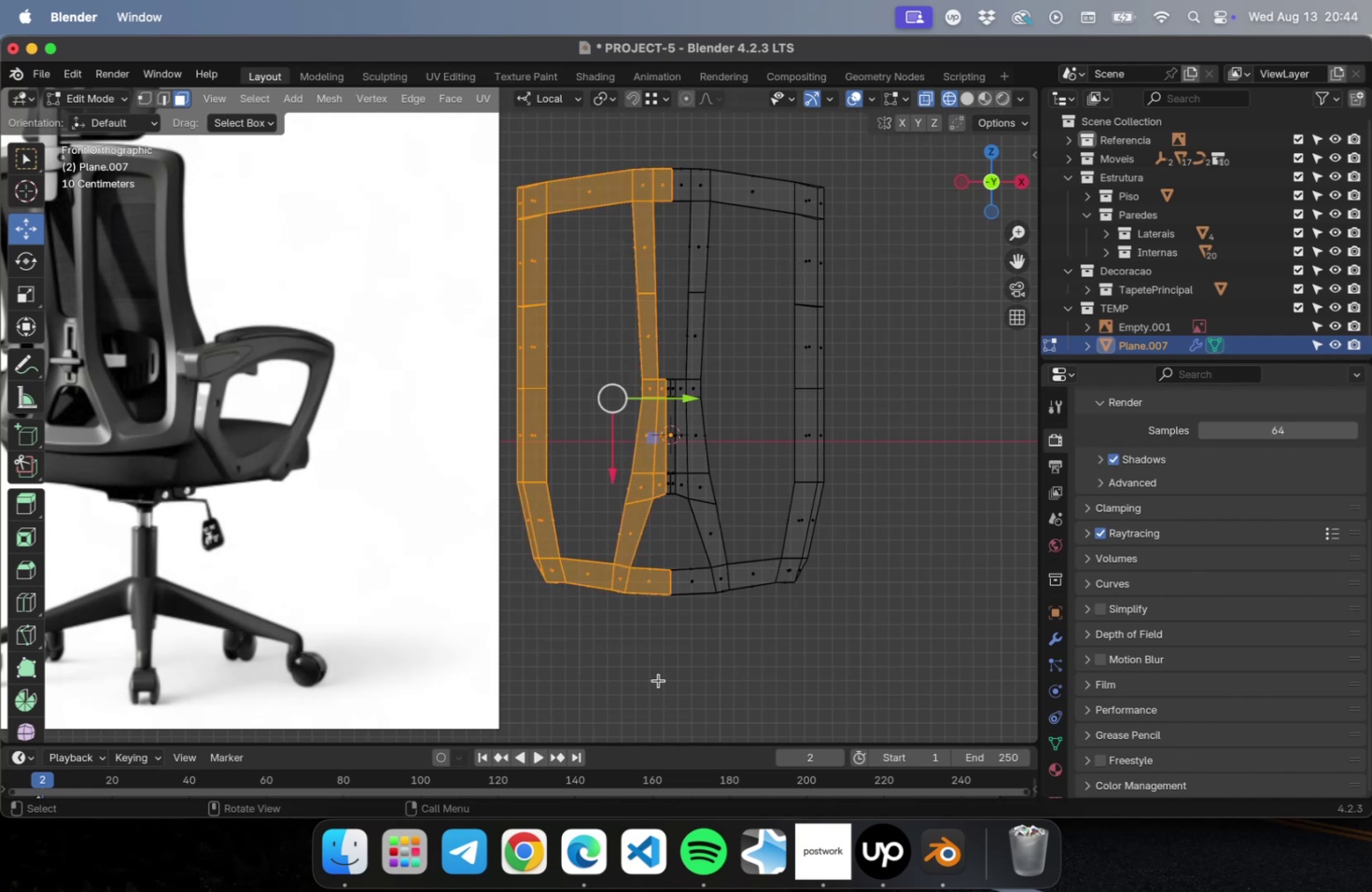 
scroll: coordinate [744, 556], scroll_direction: up, amount: 13.0
 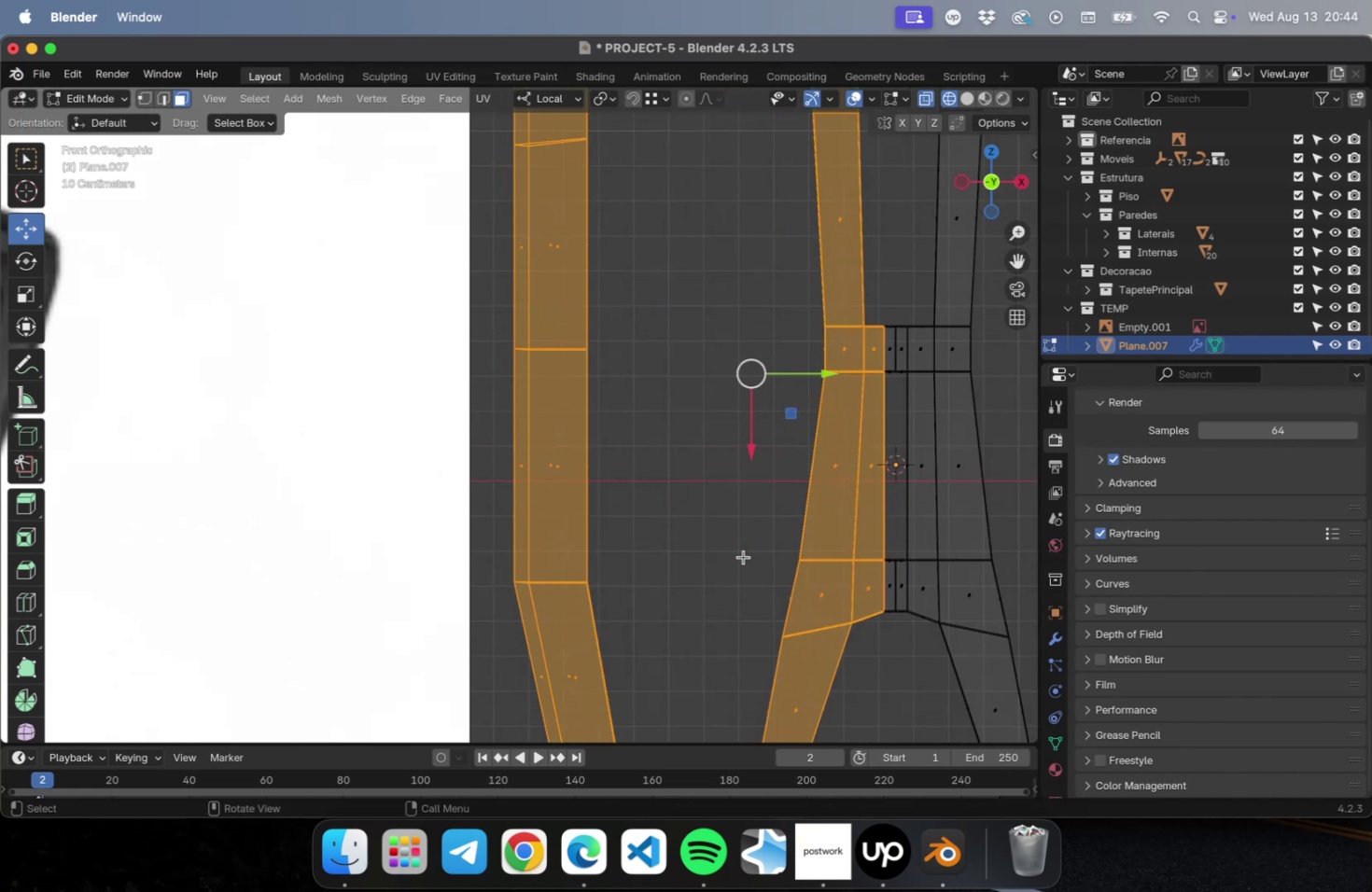 
hold_key(key=ShiftLeft, duration=0.53)
 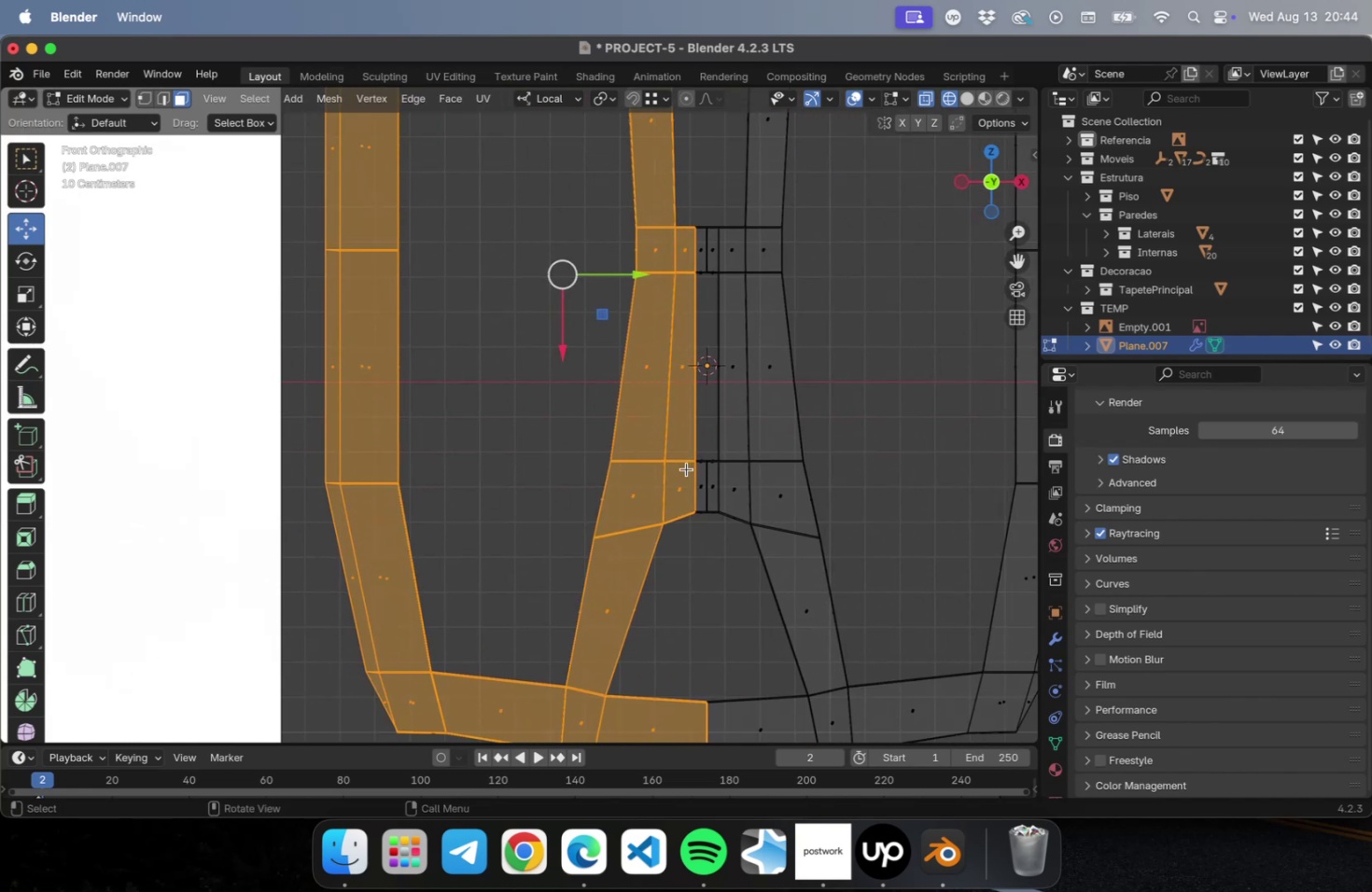 
scroll: coordinate [737, 467], scroll_direction: up, amount: 10.0
 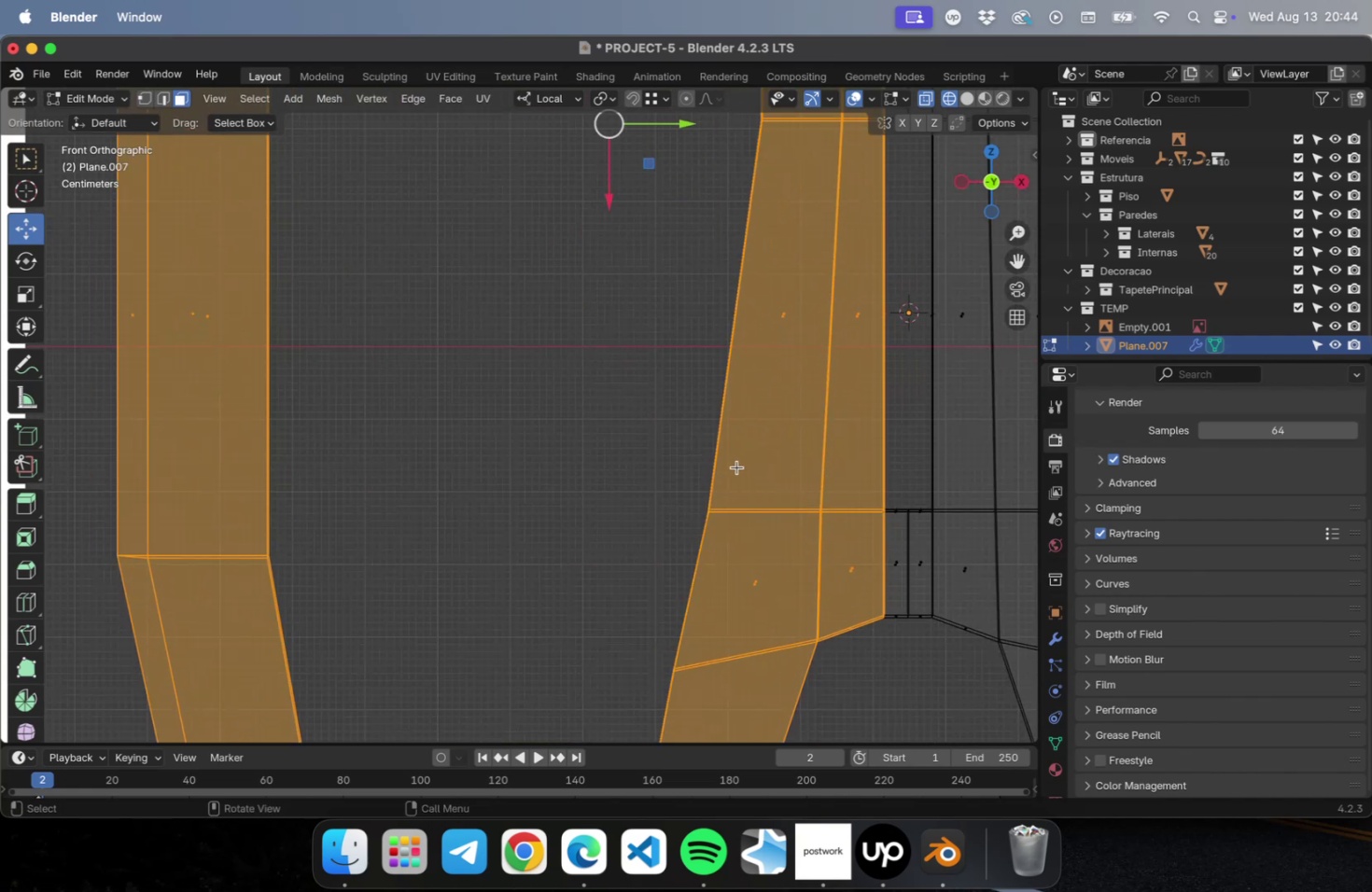 
hold_key(key=ShiftLeft, duration=0.67)
 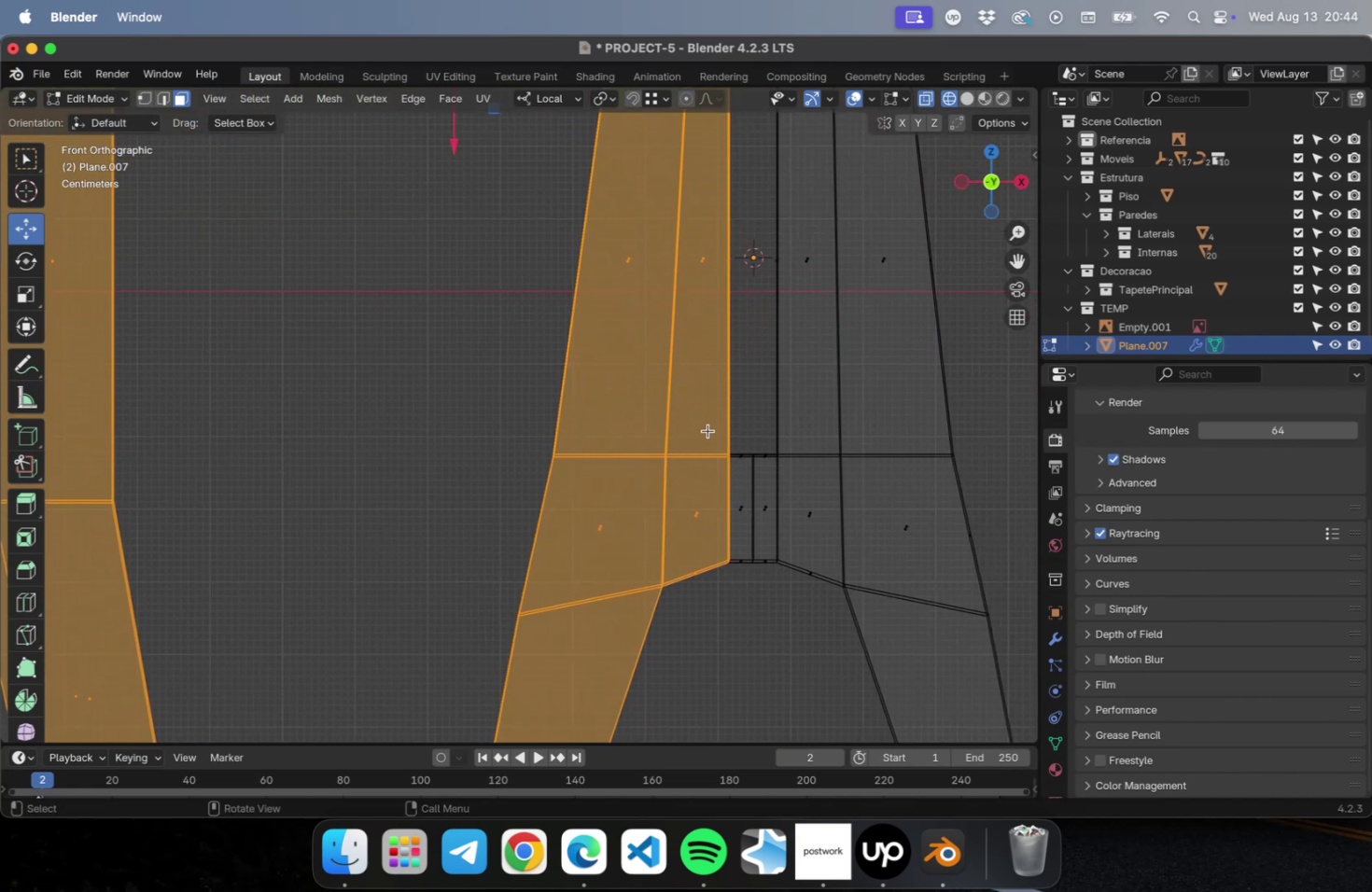 
hold_key(key=ShiftLeft, duration=0.45)
 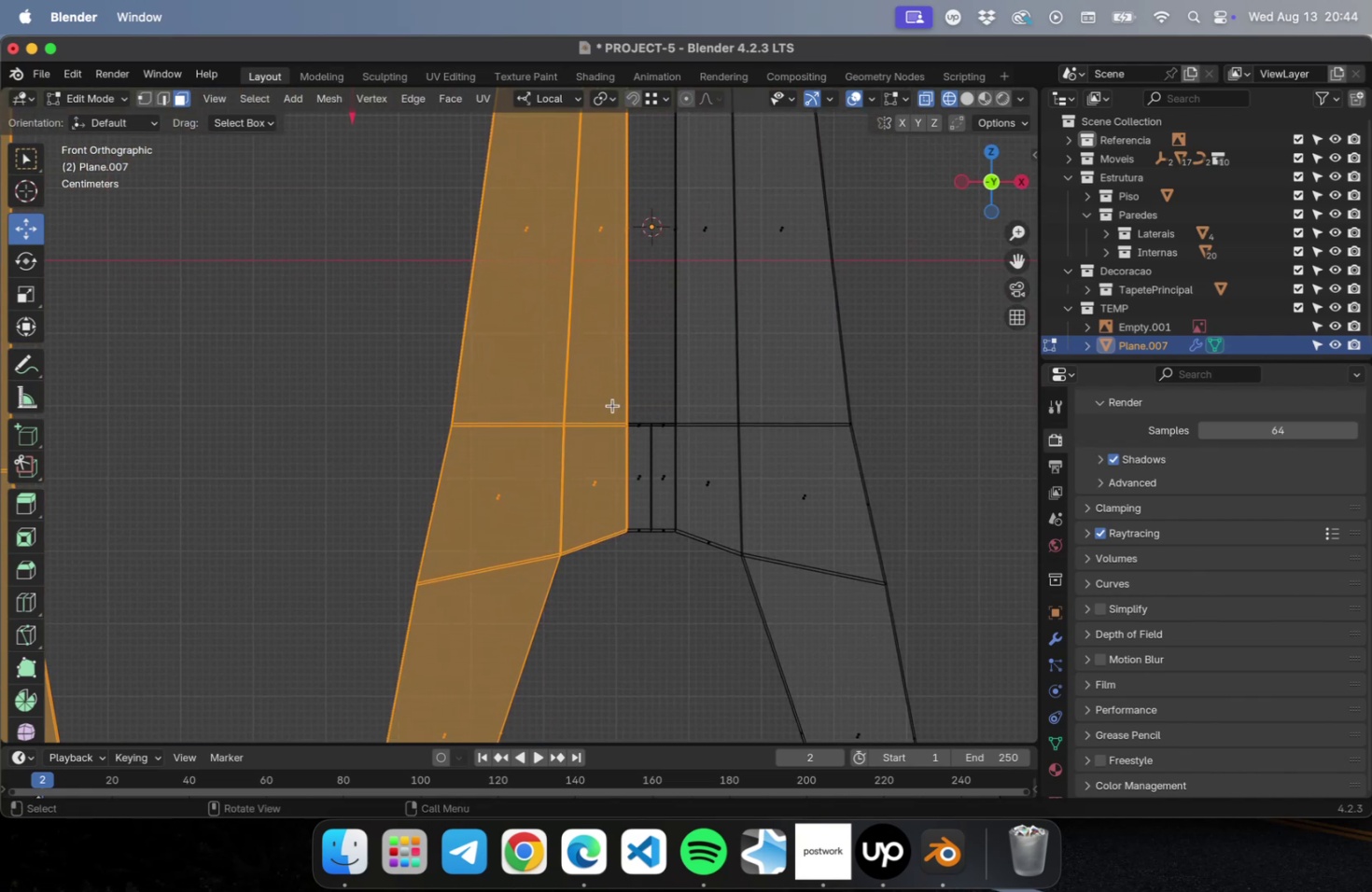 
hold_key(key=ShiftLeft, duration=1.8)
left_click_drag(start_coordinate=[645, 397], to_coordinate=[633, 585])
 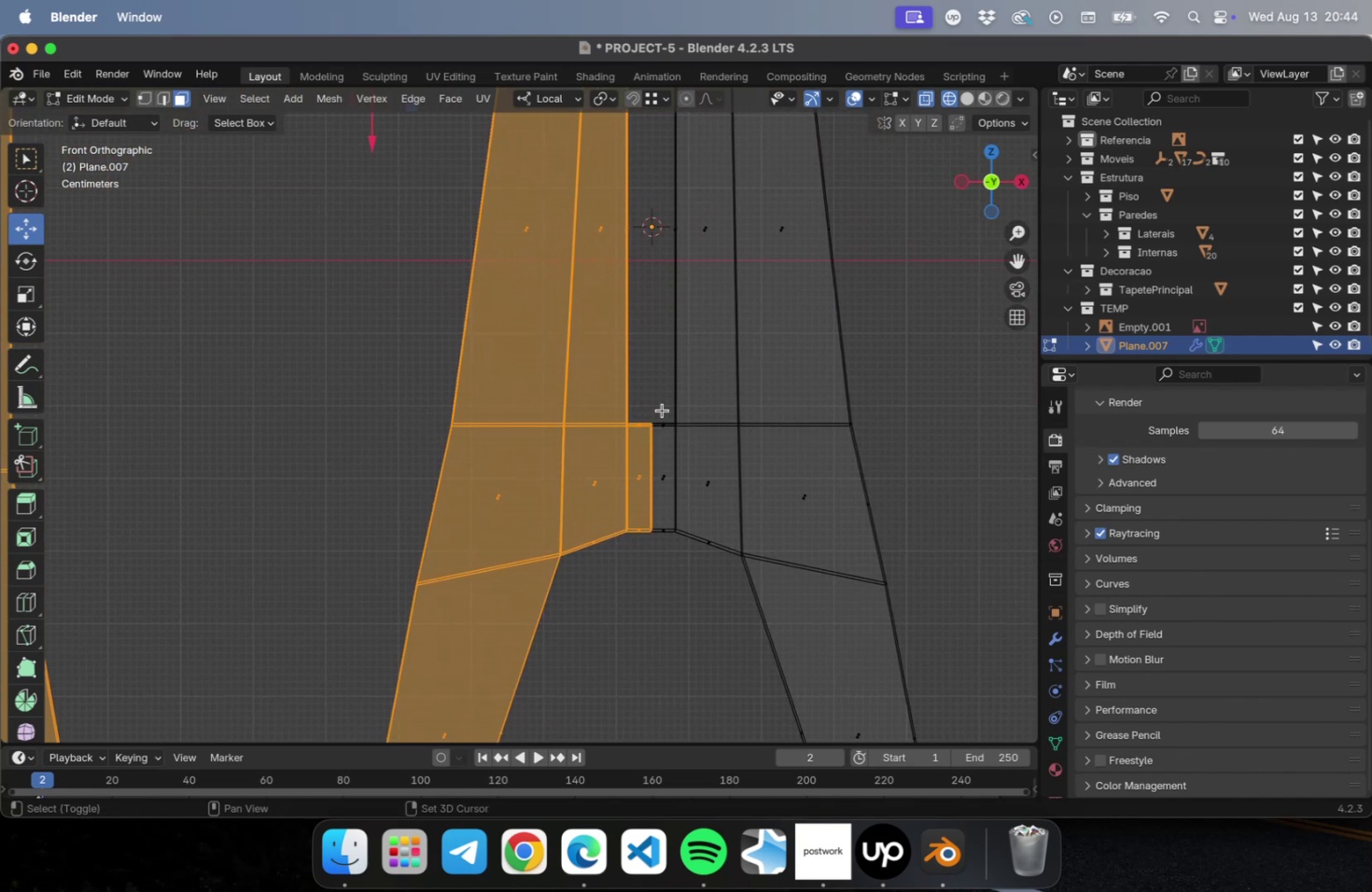 
hold_key(key=ShiftLeft, duration=2.63)
left_click_drag(start_coordinate=[620, 295], to_coordinate=[609, 484])
 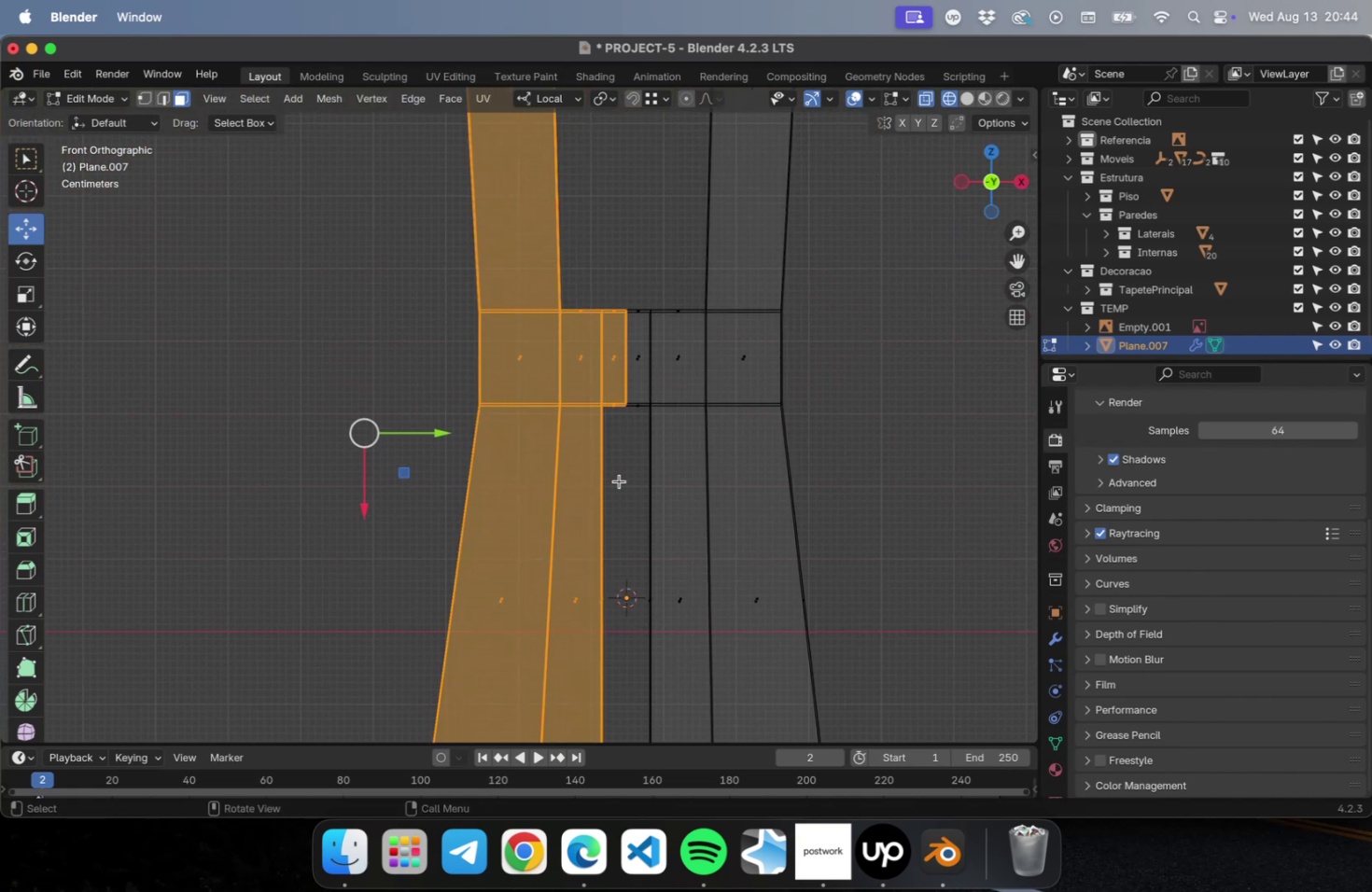 
scroll: coordinate [672, 458], scroll_direction: down, amount: 10.0
 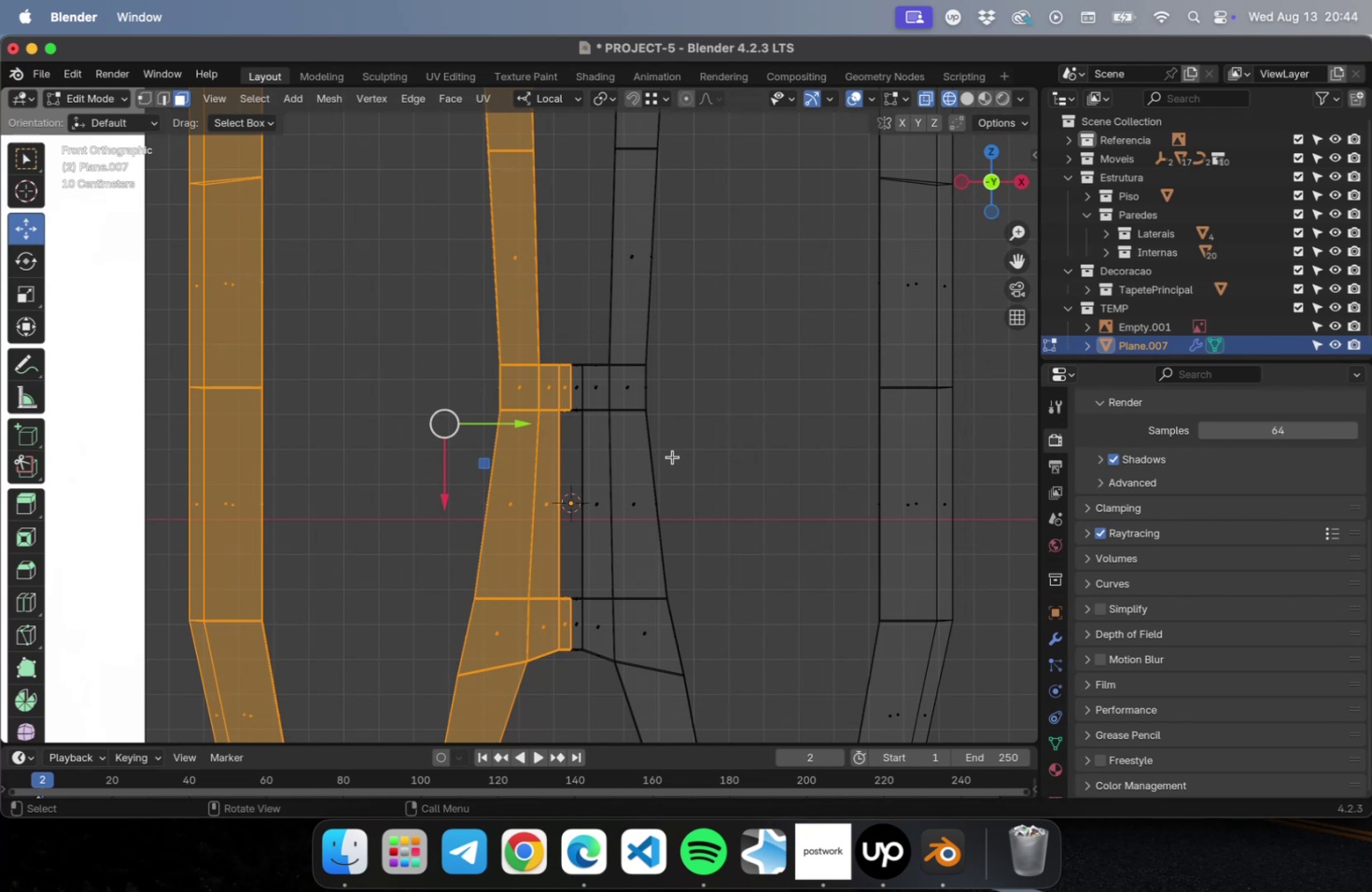 
hold_key(key=ShiftLeft, duration=1.11)
 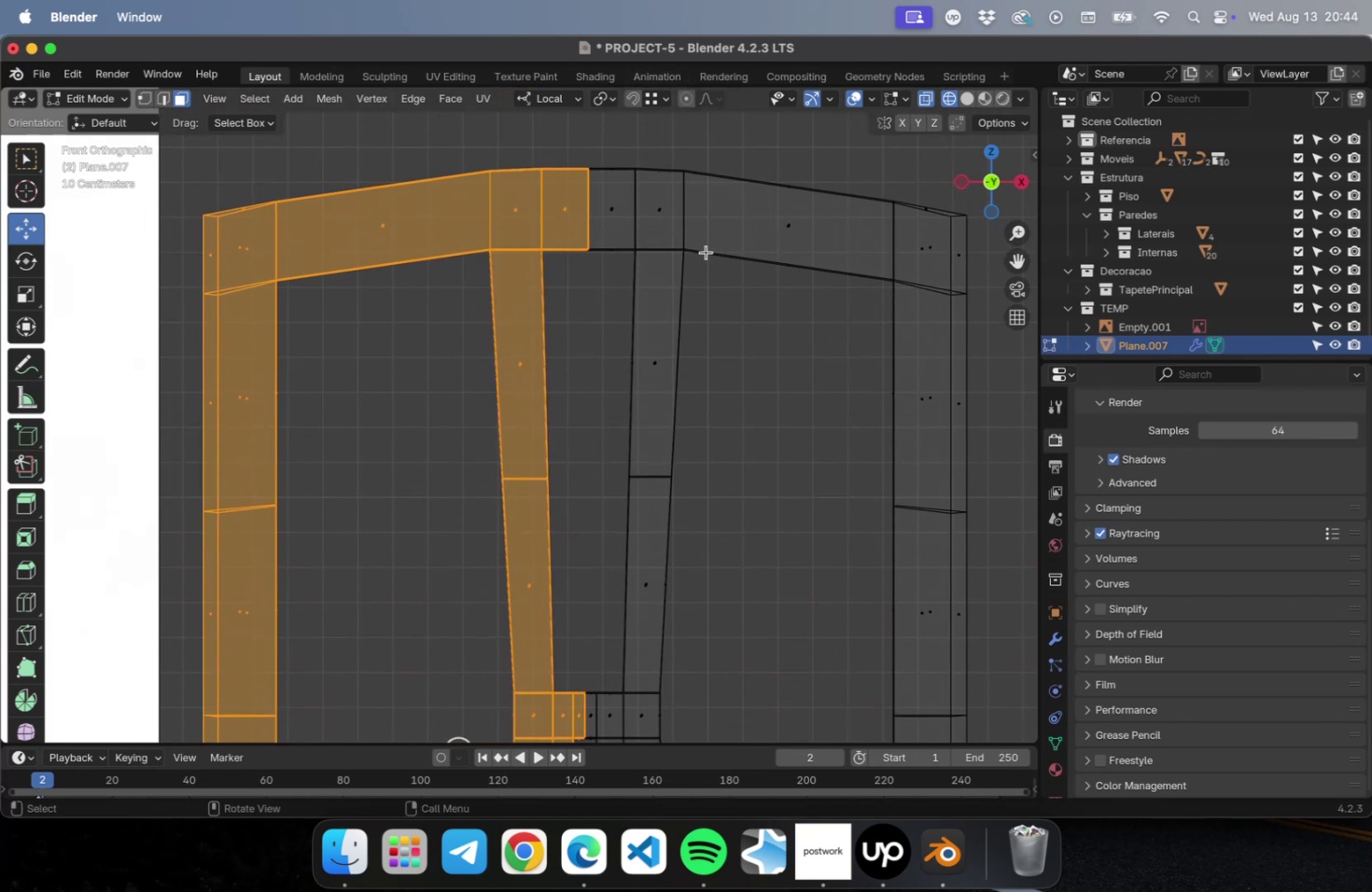 
scroll: coordinate [686, 354], scroll_direction: down, amount: 2.0
 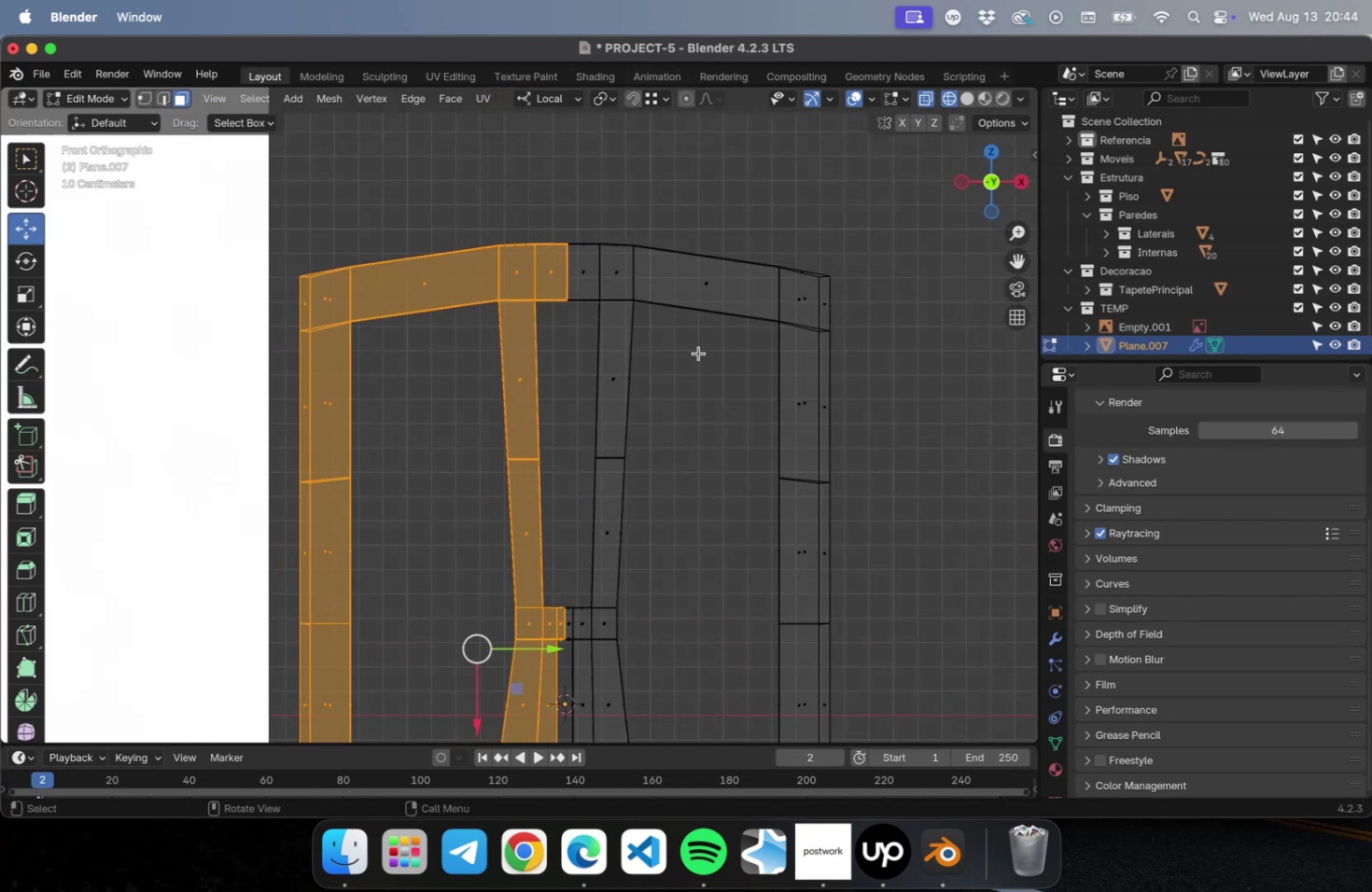 
hold_key(key=ShiftLeft, duration=1.26)
 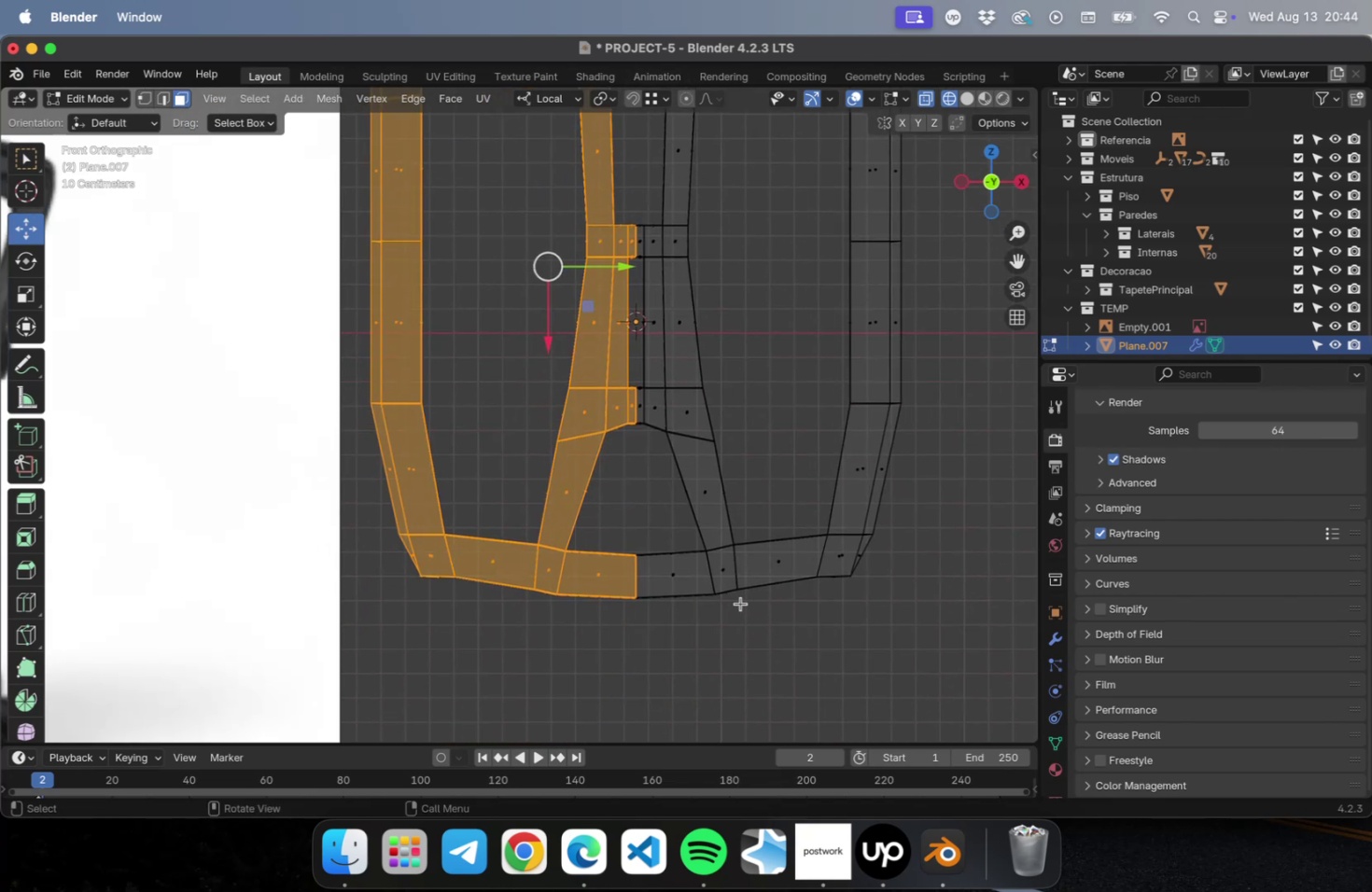 
key(Delete)
 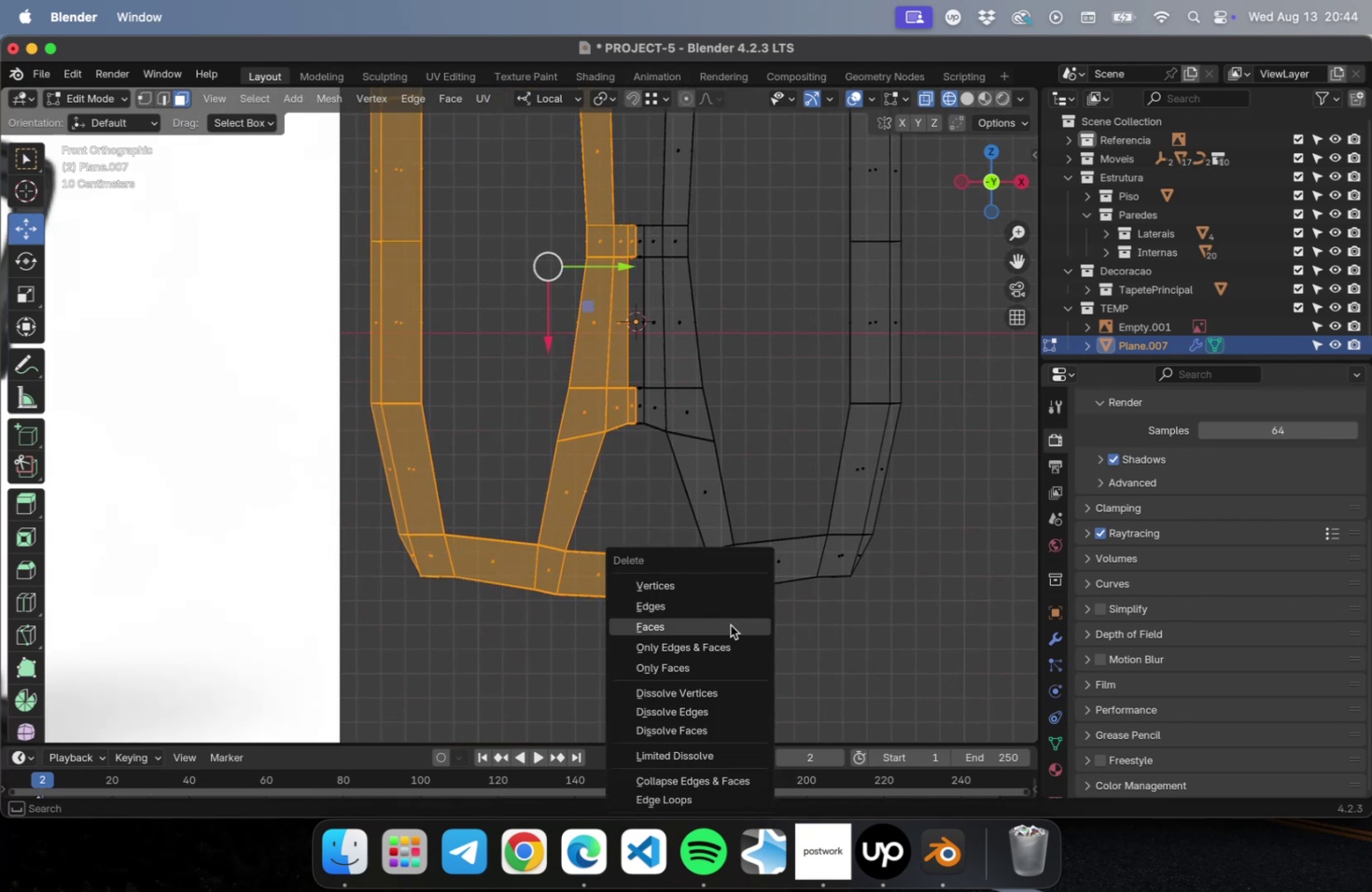 
left_click([730, 624])
 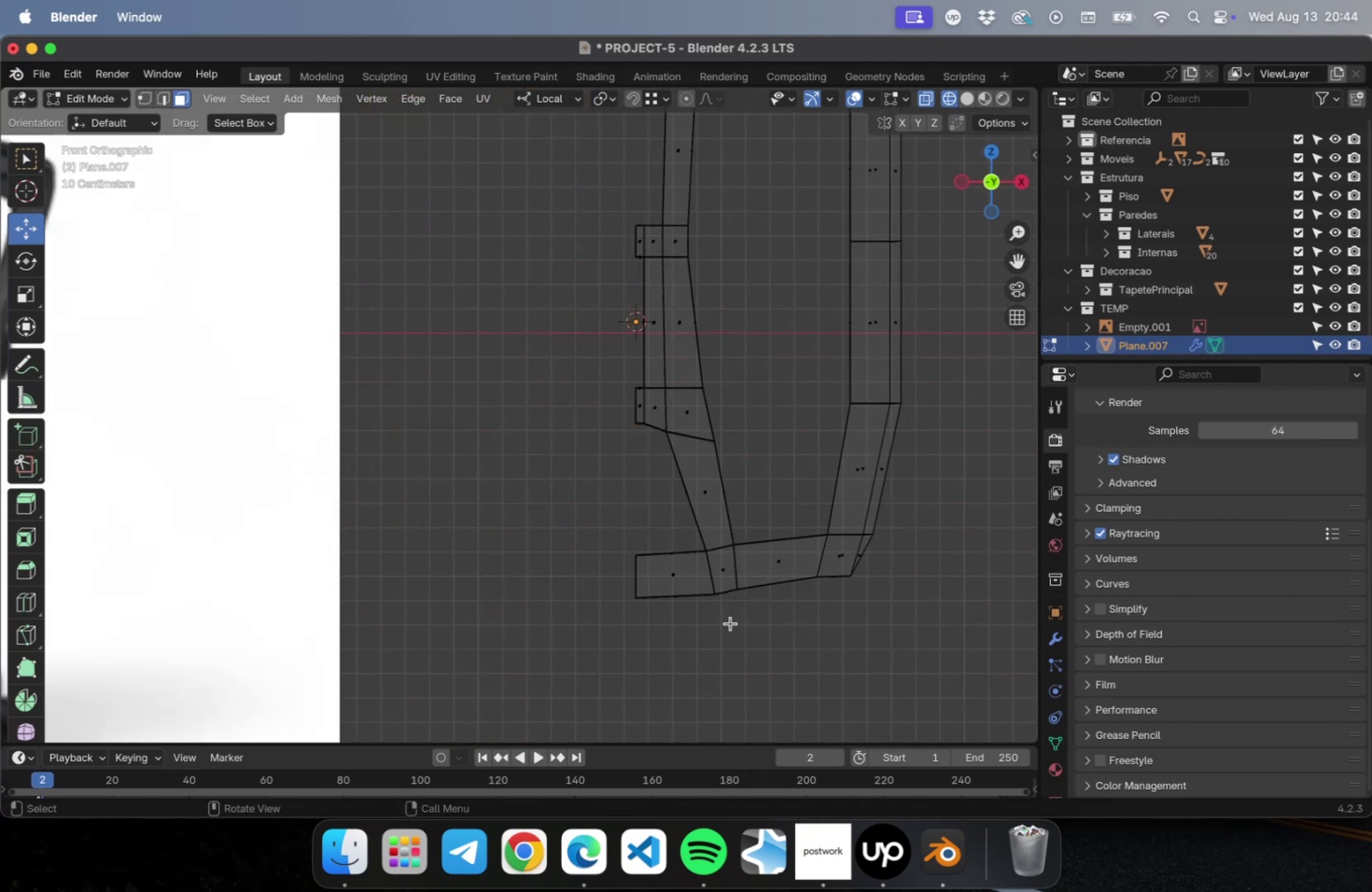 
scroll: coordinate [585, 499], scroll_direction: down, amount: 4.0
 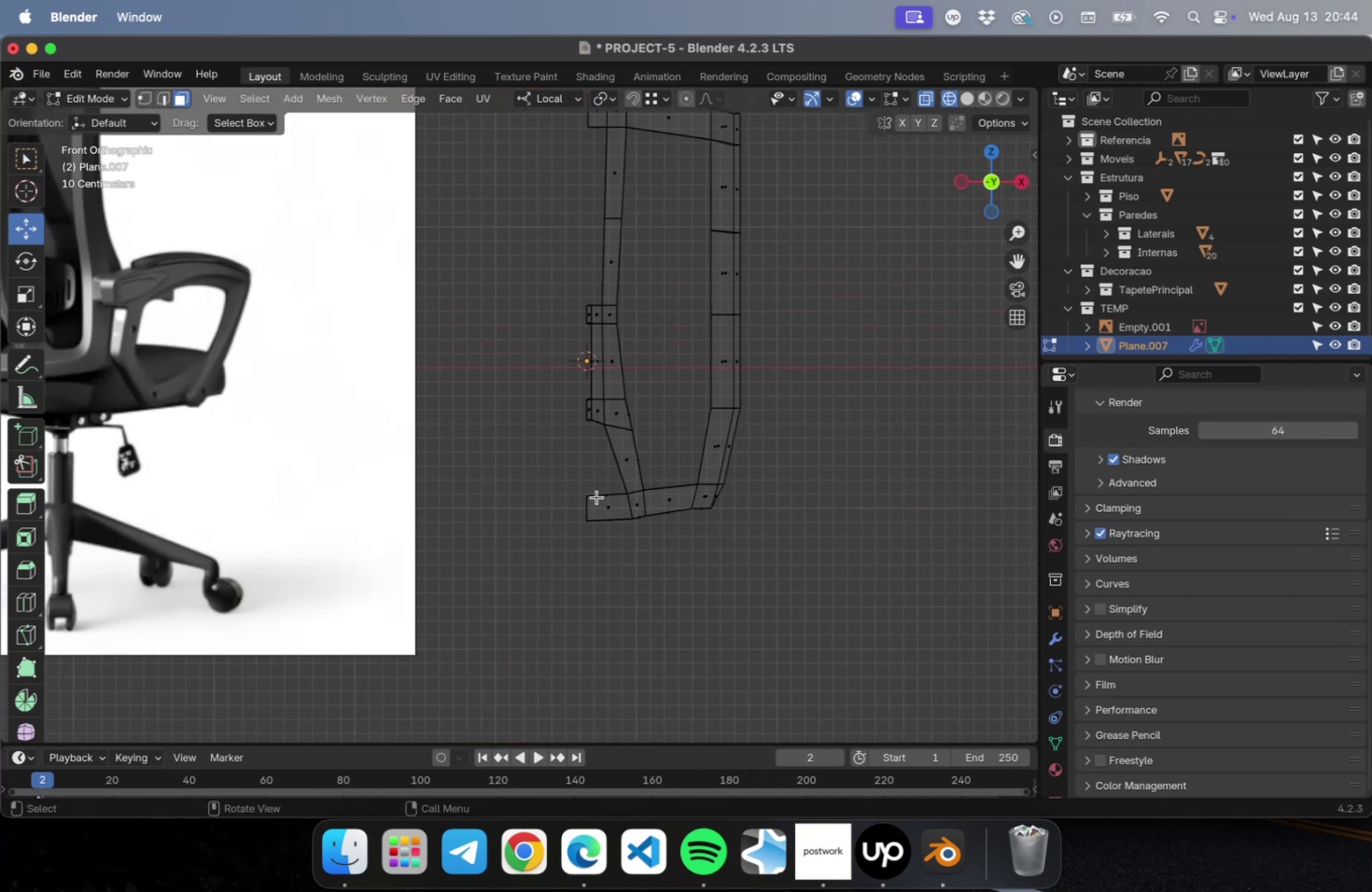 
key(Meta+CommandLeft)
 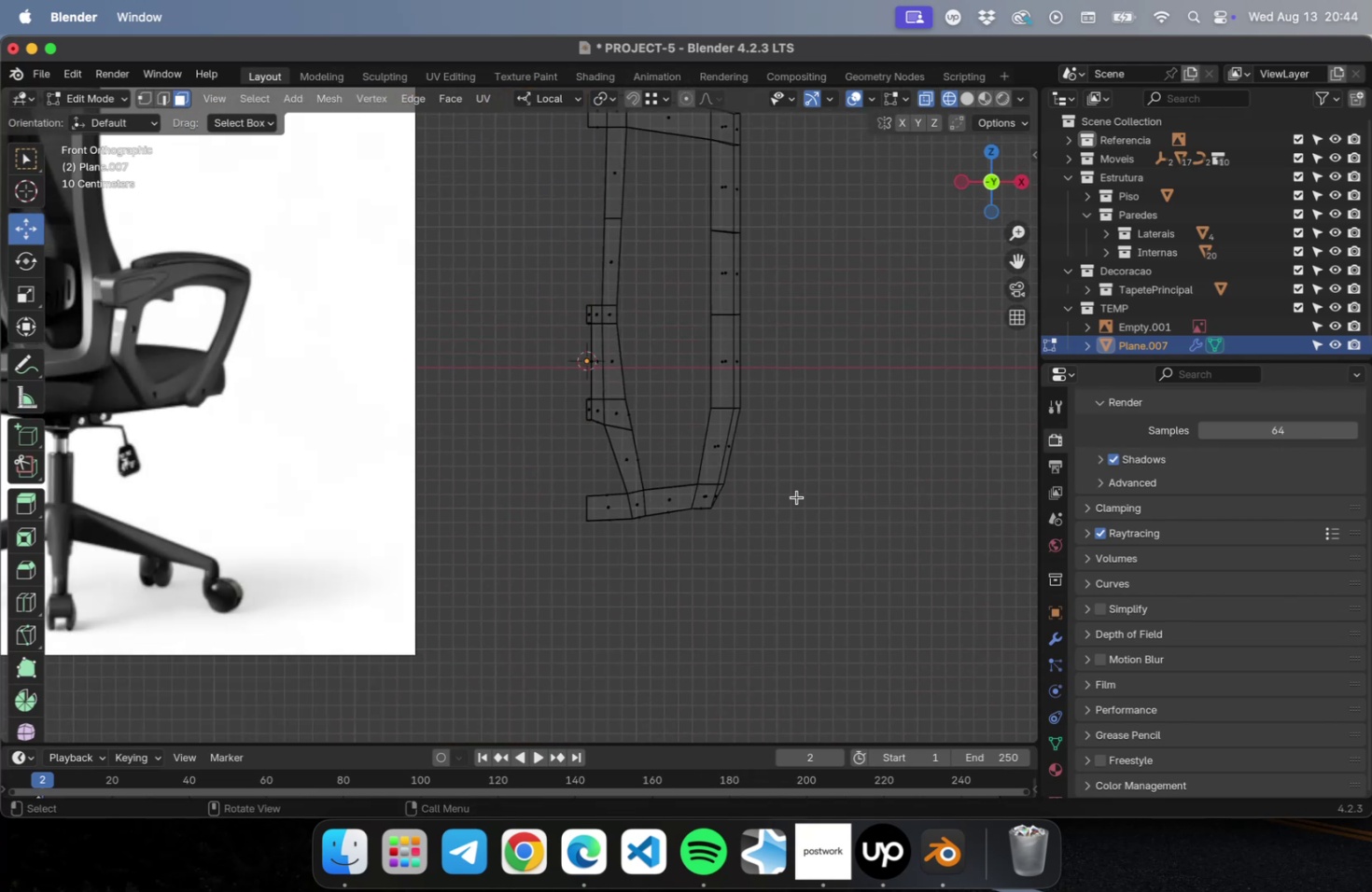 
key(Tab)
 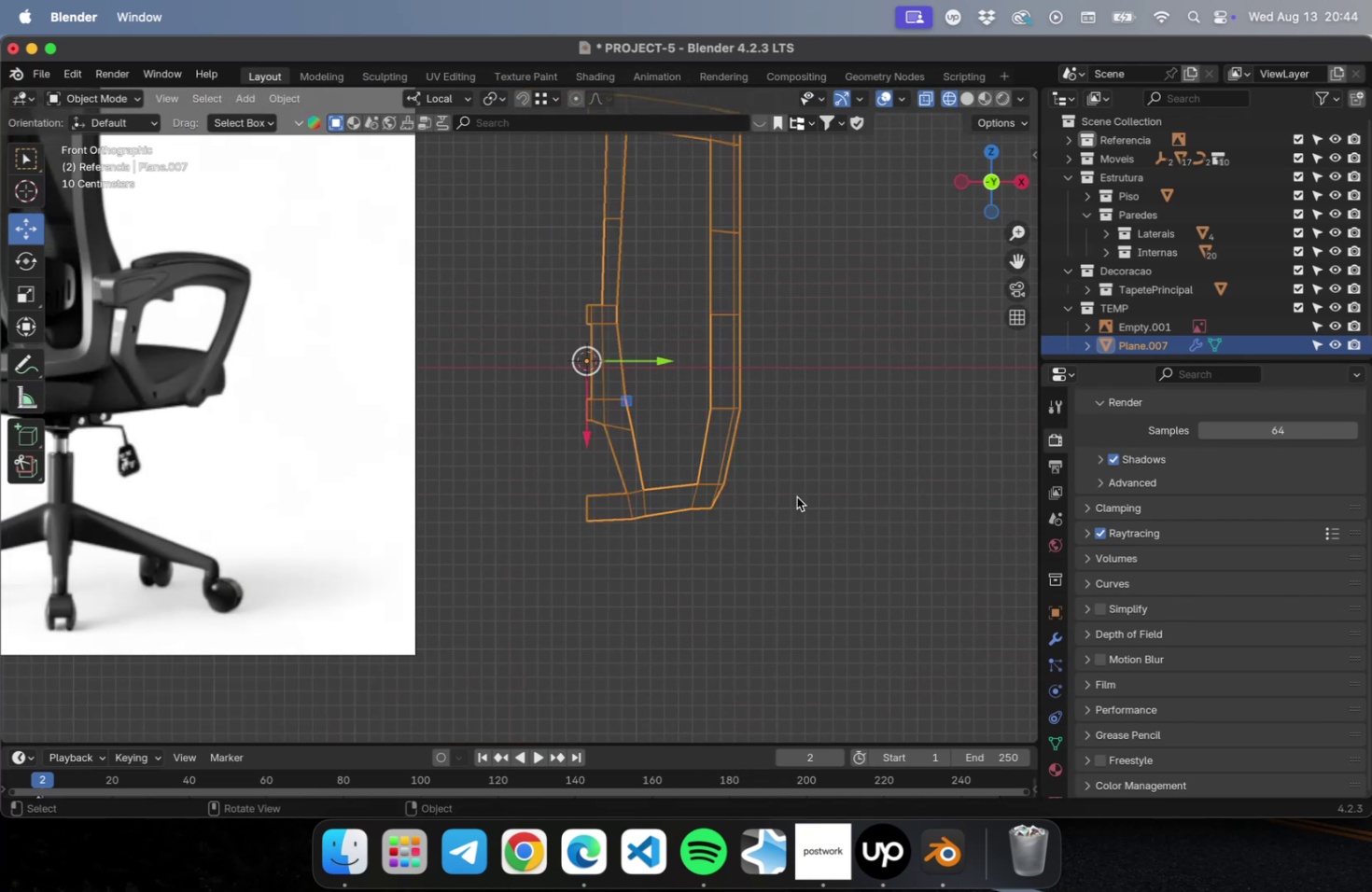 
key(Meta+S)
 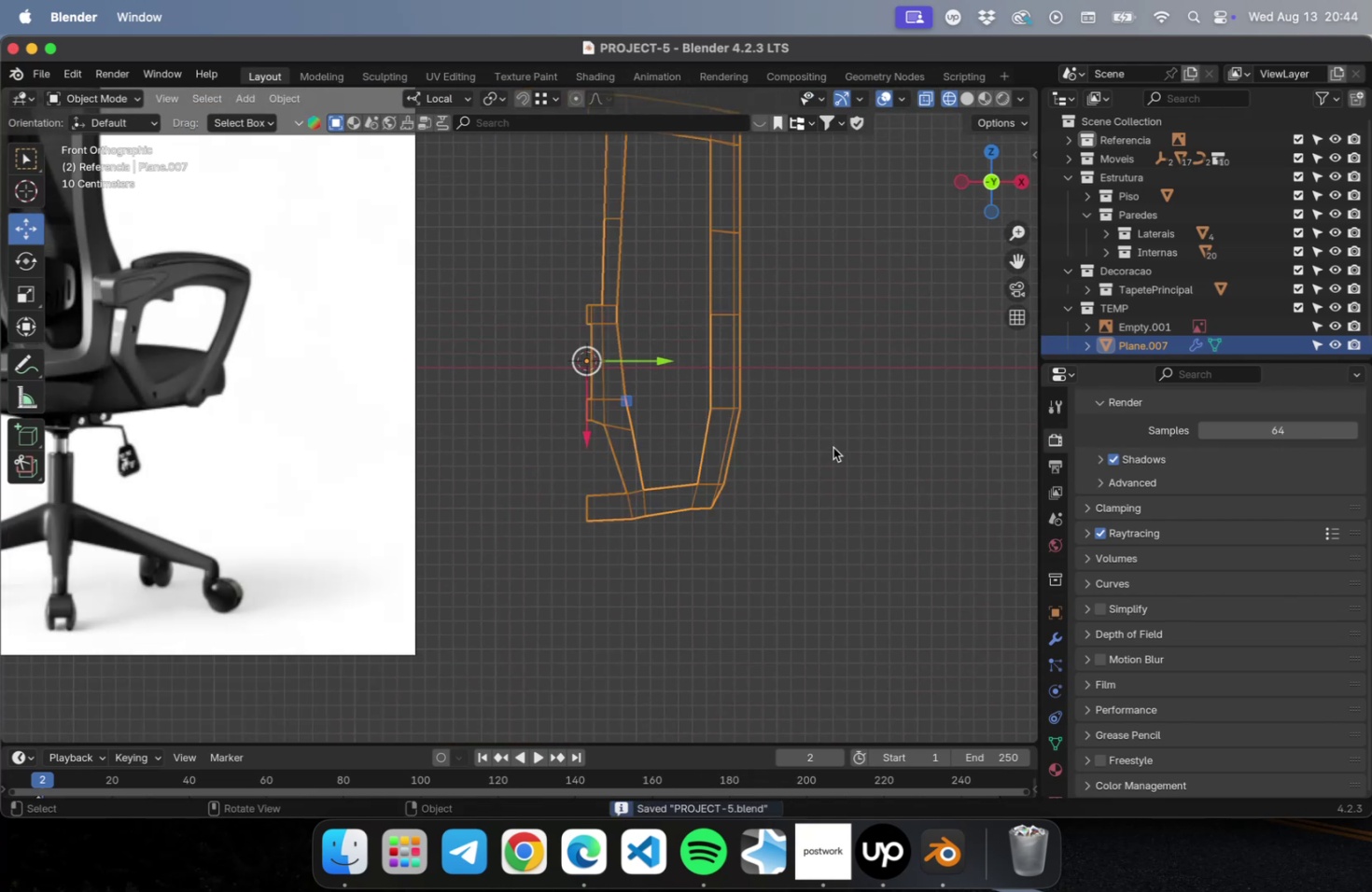 
hold_key(key=ShiftLeft, duration=0.45)
 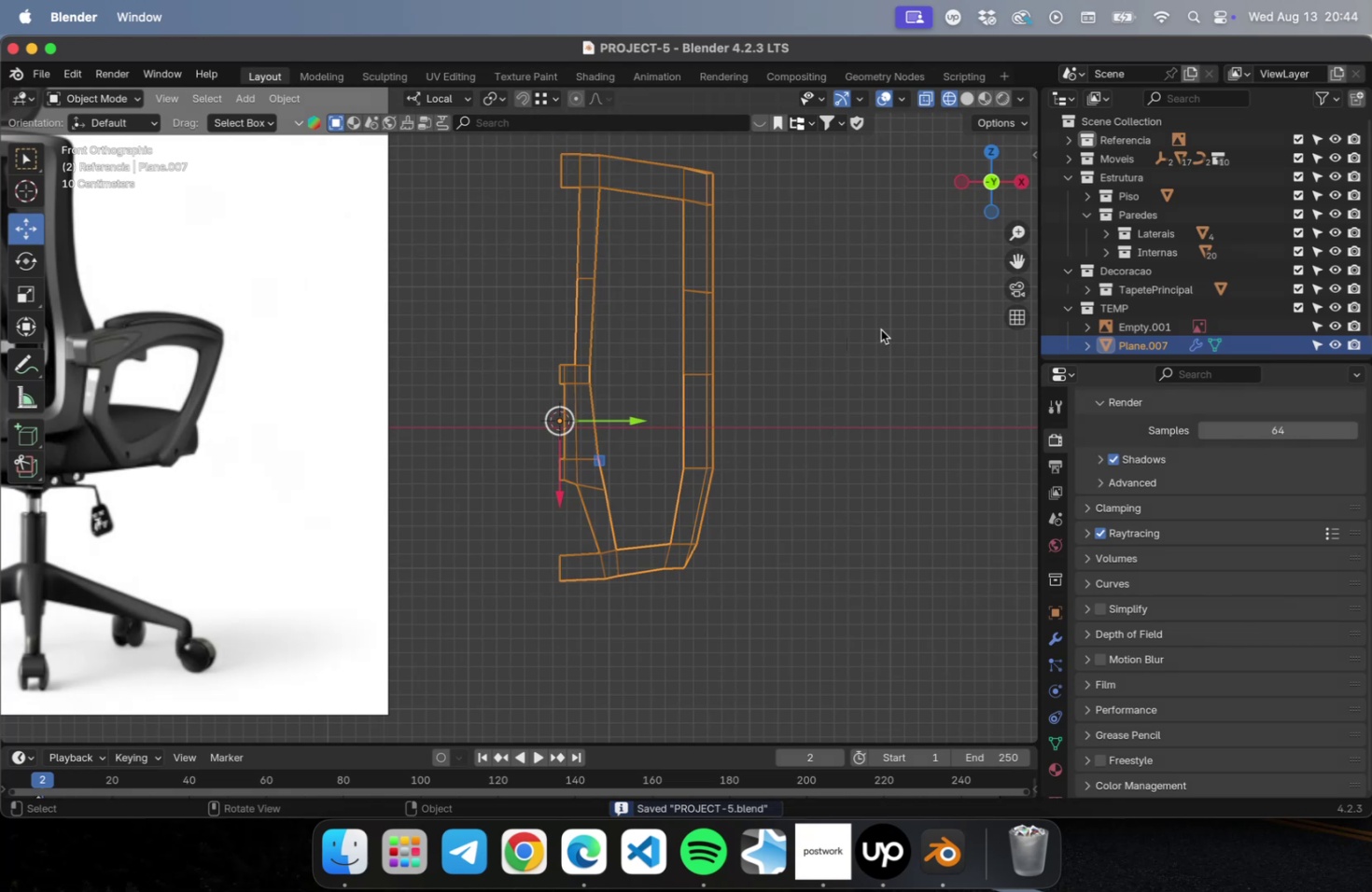 
left_click([962, 102])
 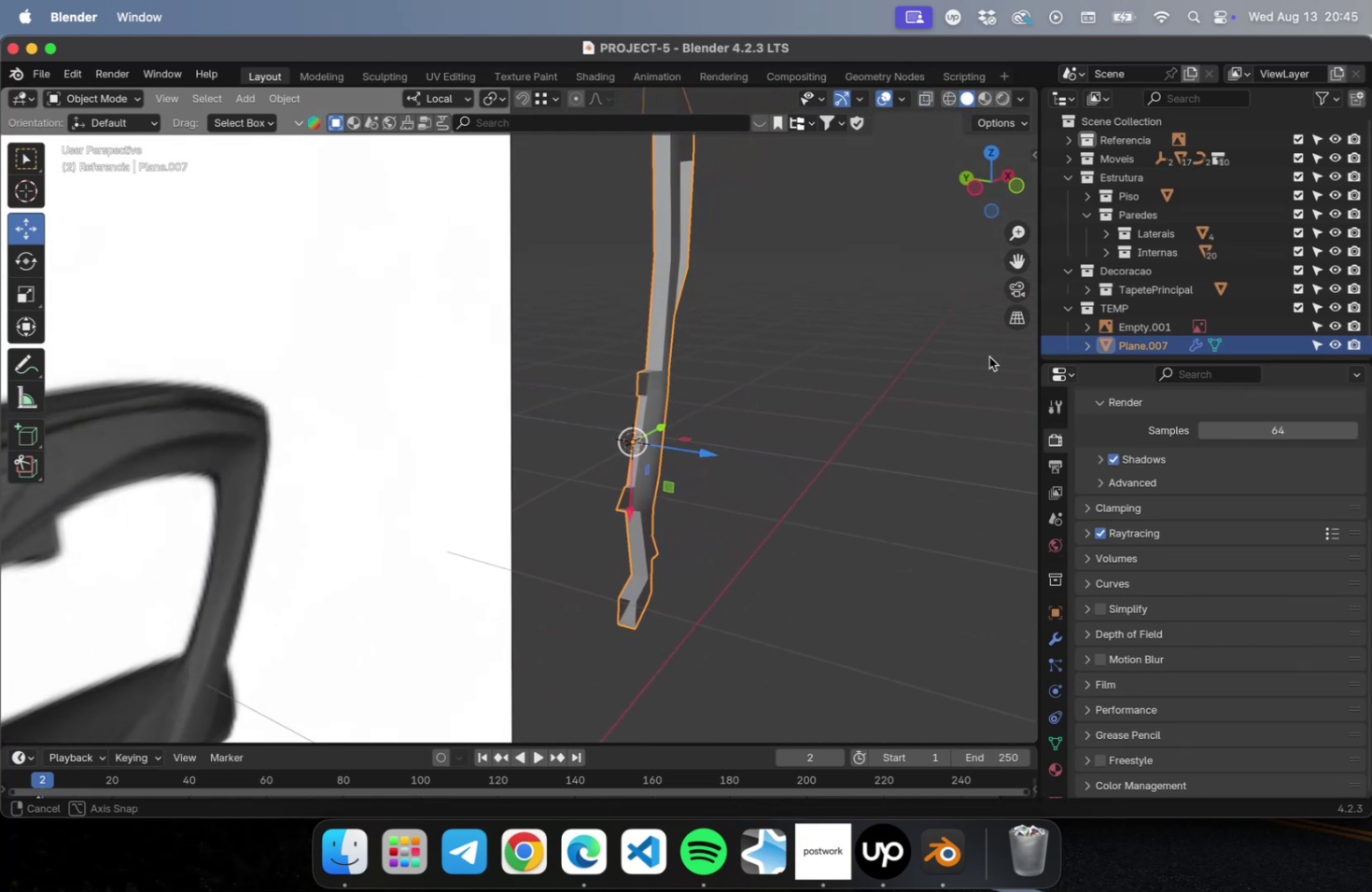 
hold_key(key=ShiftLeft, duration=0.49)
 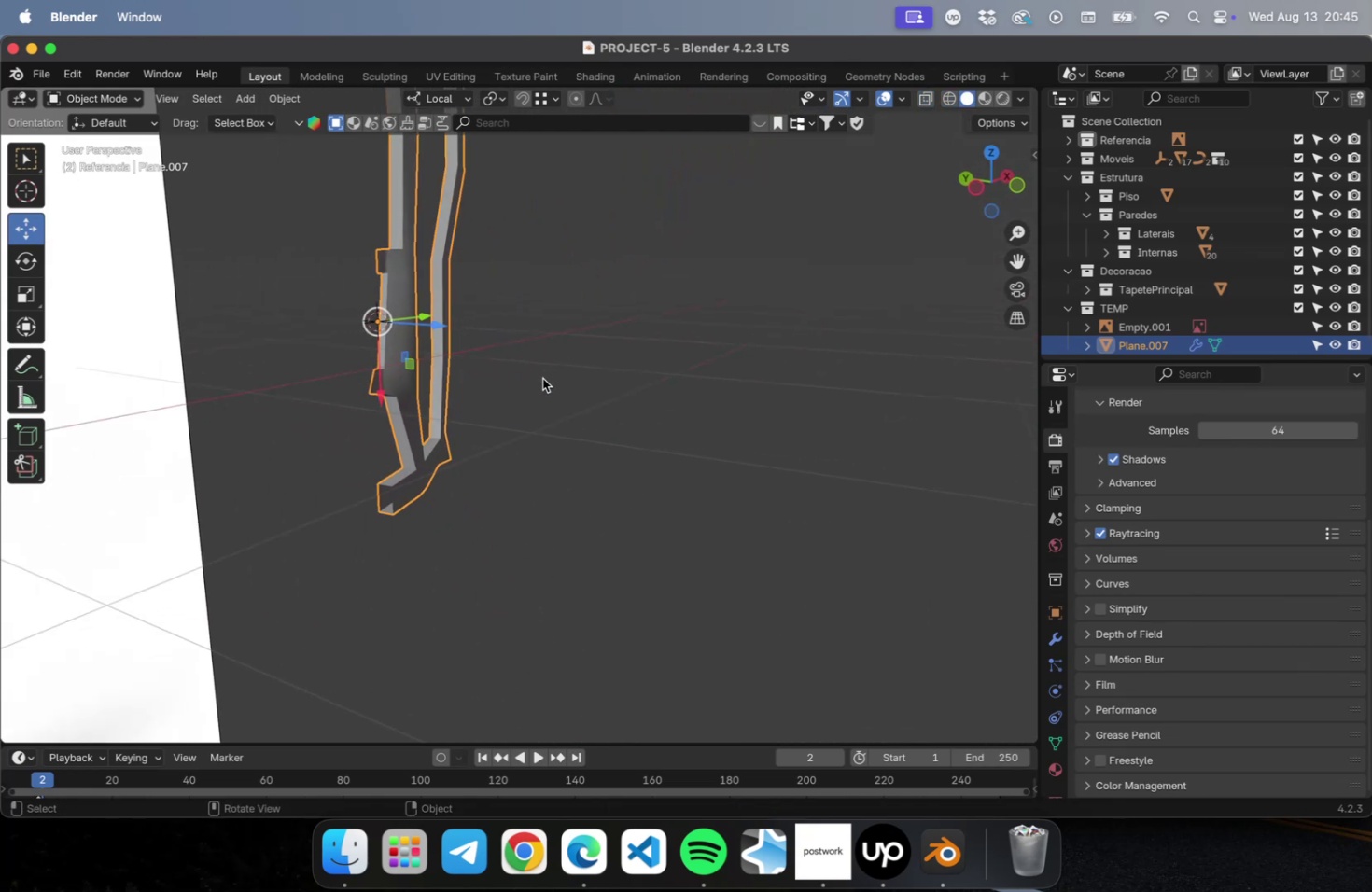 
scroll: coordinate [535, 376], scroll_direction: up, amount: 4.0
 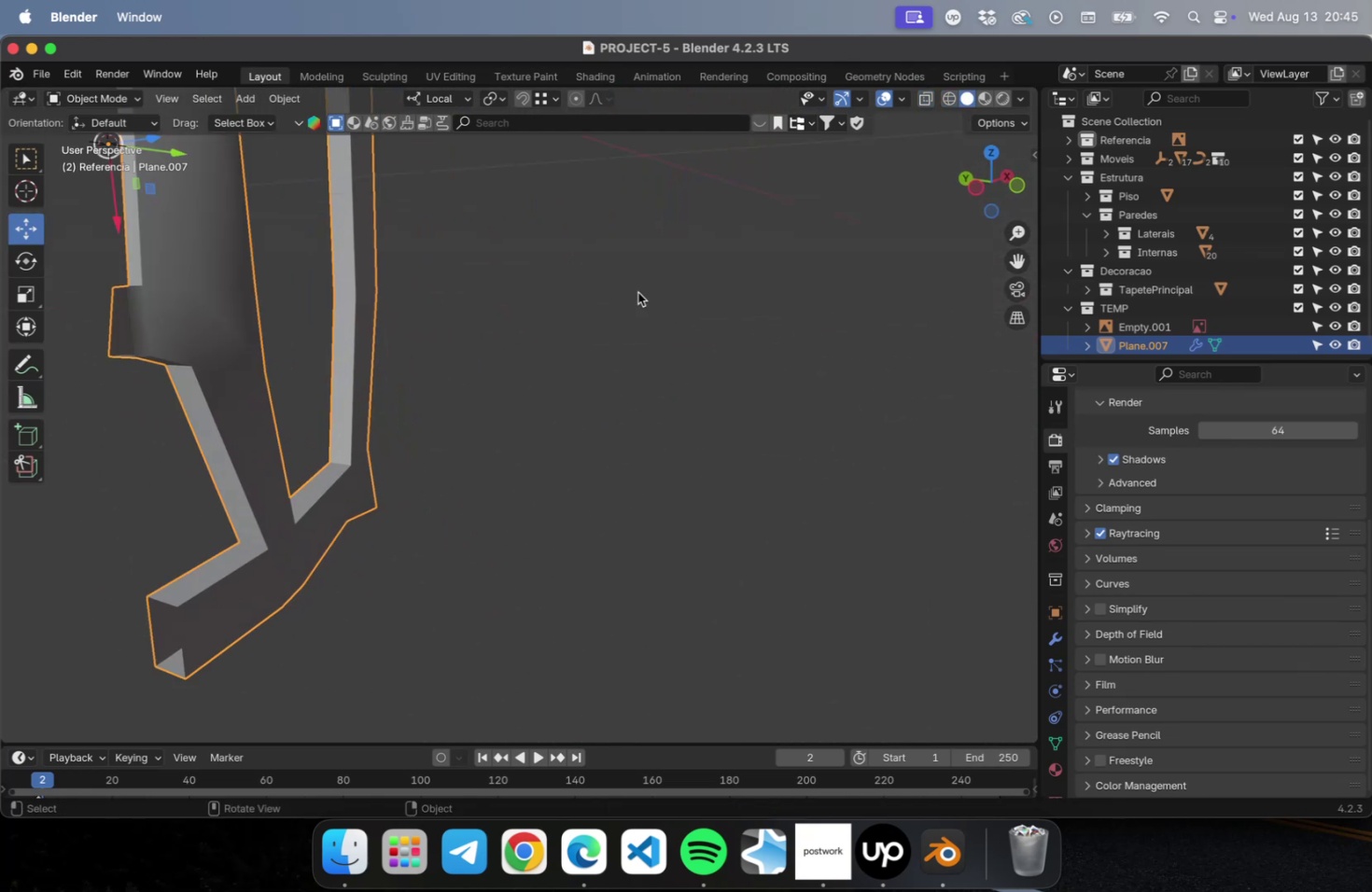 
hold_key(key=ShiftLeft, duration=0.39)
scroll: coordinate [592, 444], scroll_direction: up, amount: 1.0
 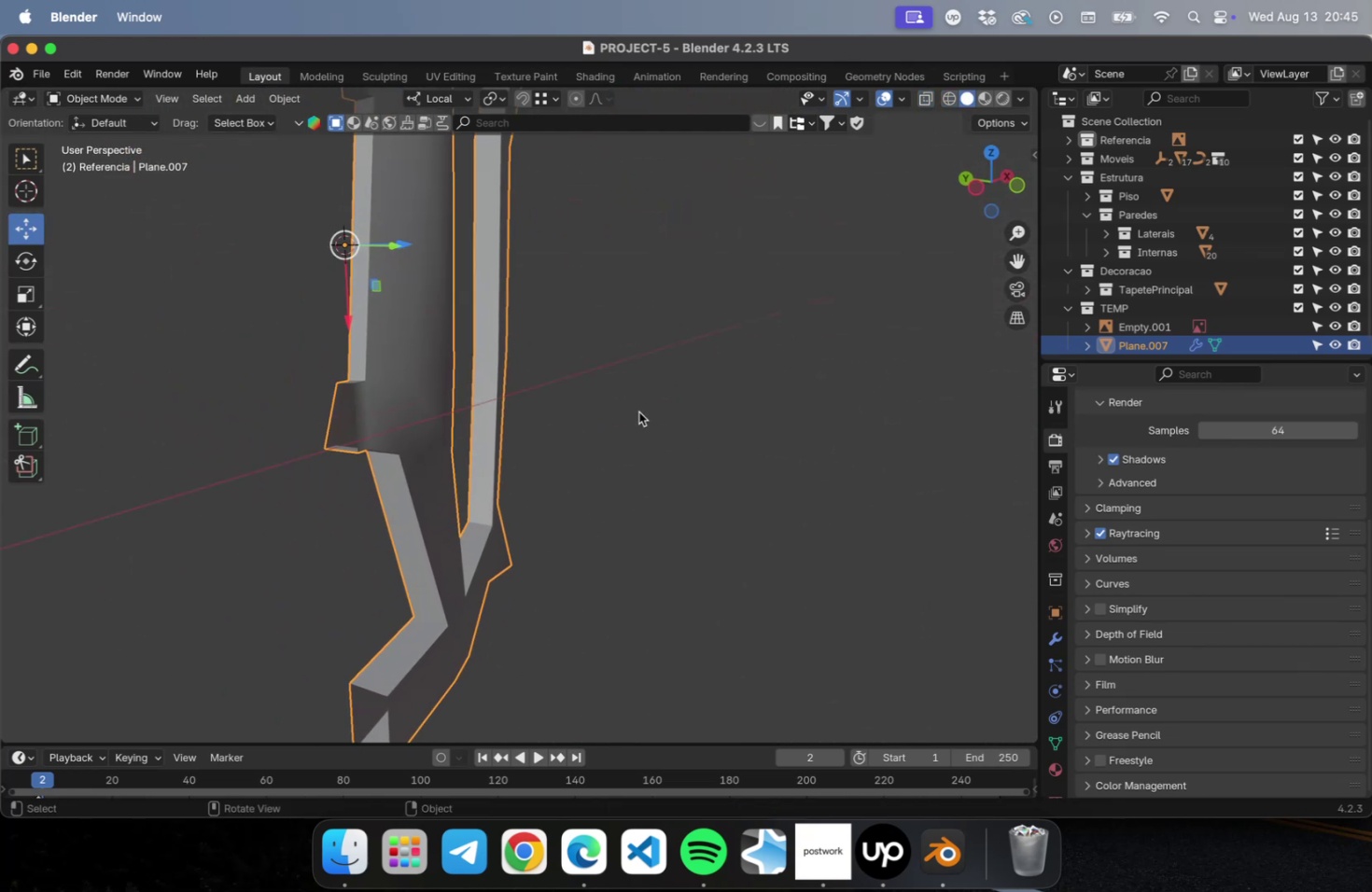 
key(Tab)
 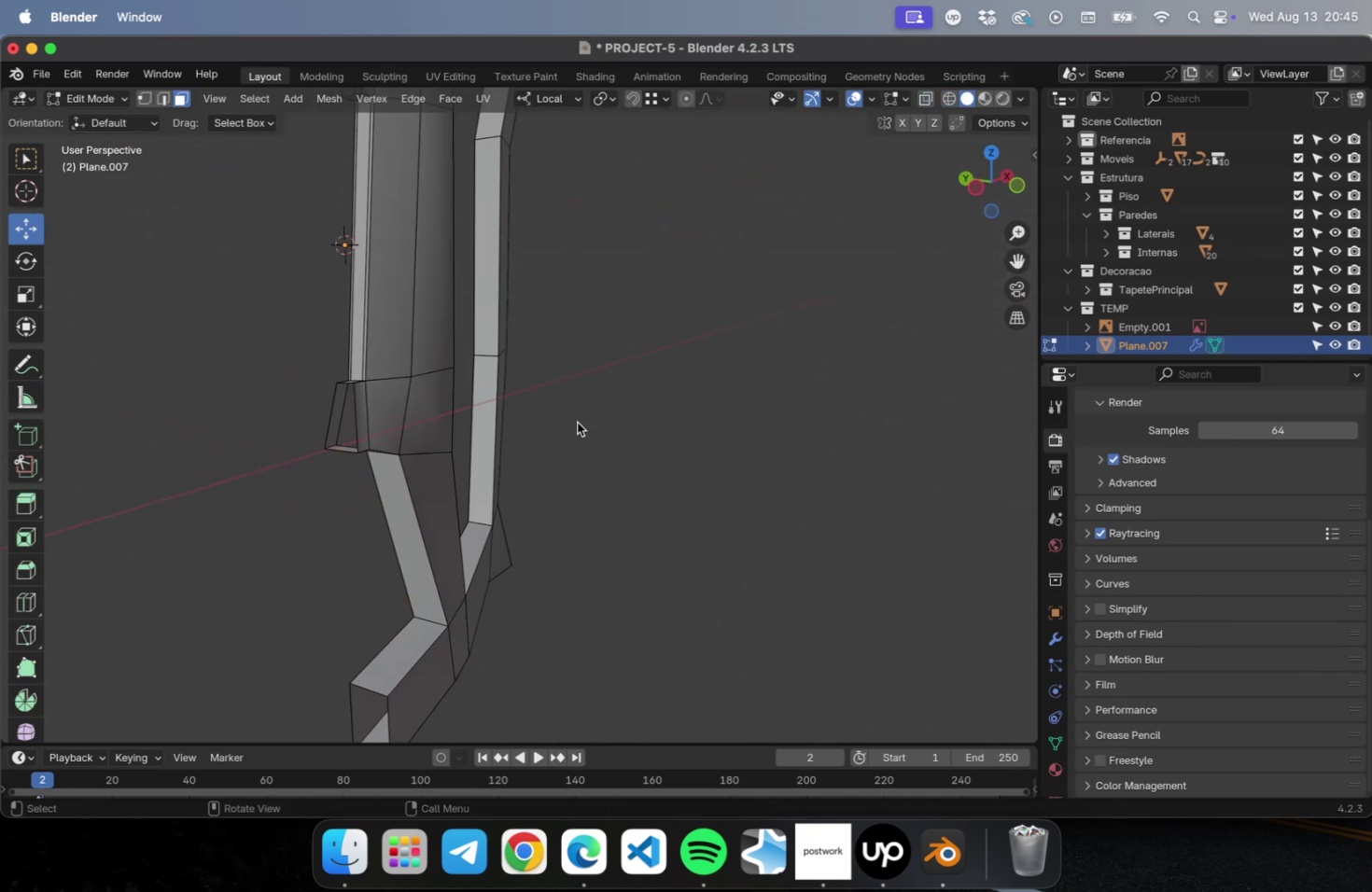 
hold_key(key=ShiftLeft, duration=0.45)
 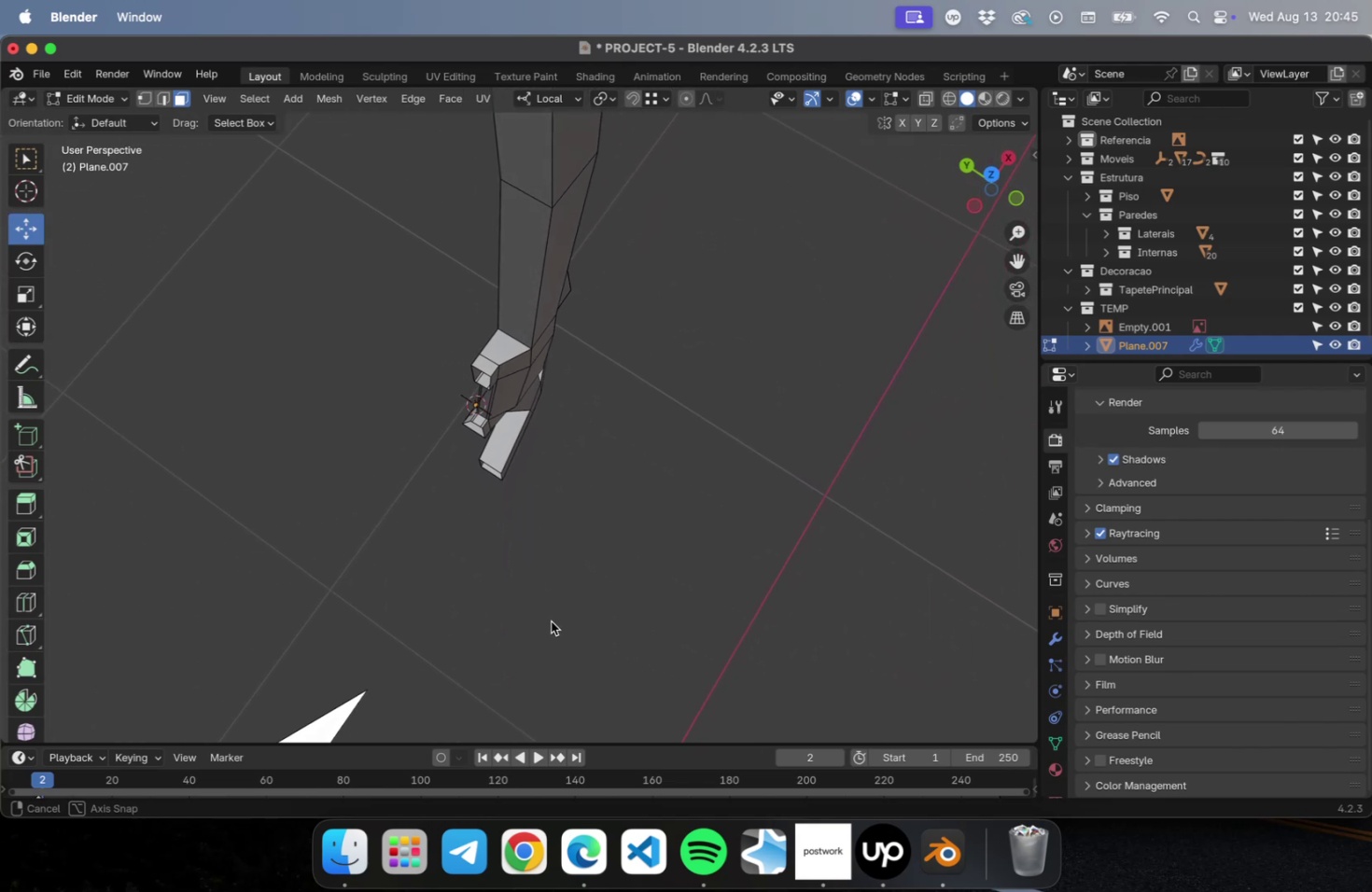 
wait(6.3)
 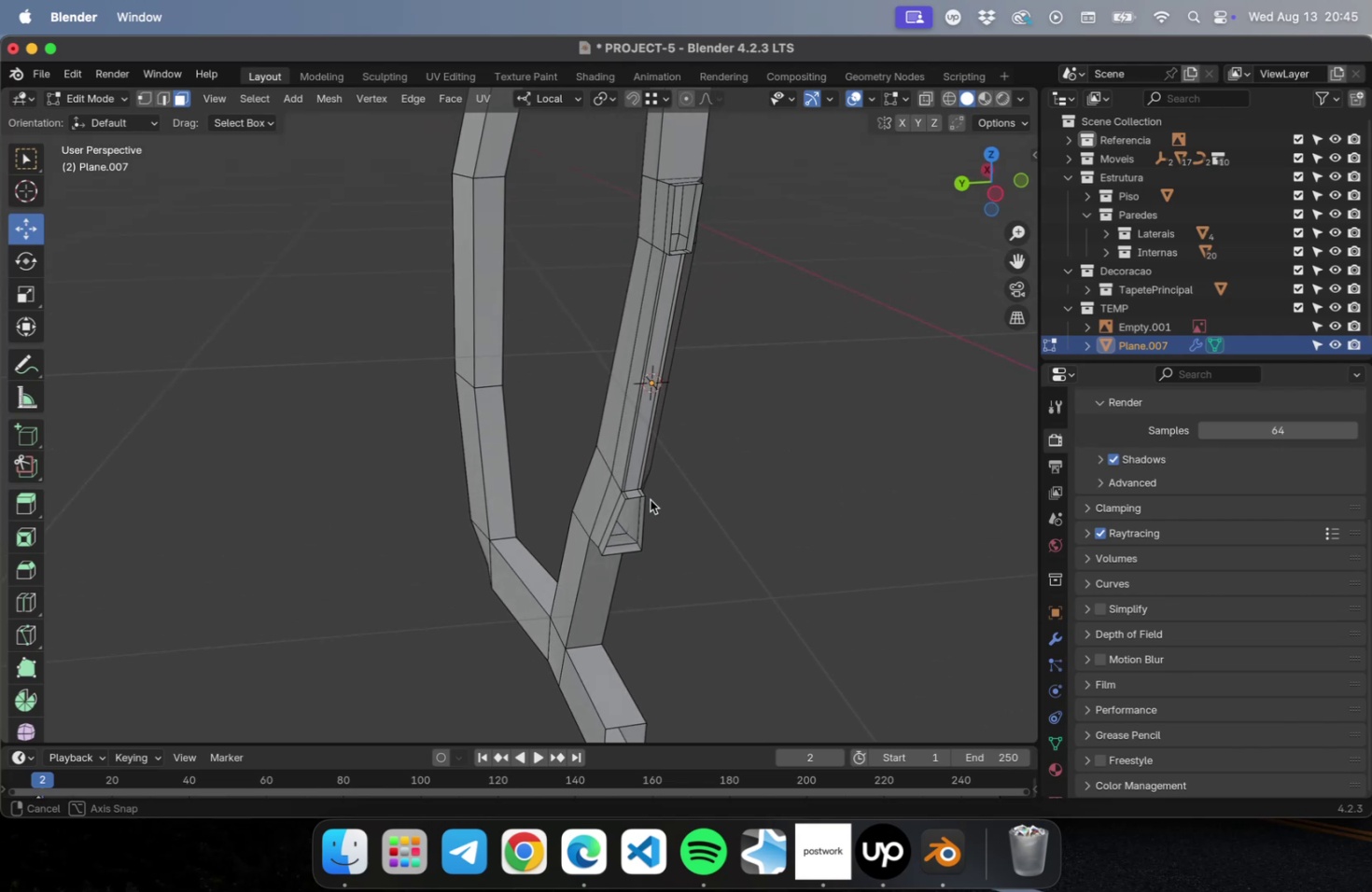 
scroll: coordinate [467, 386], scroll_direction: down, amount: 2.0
 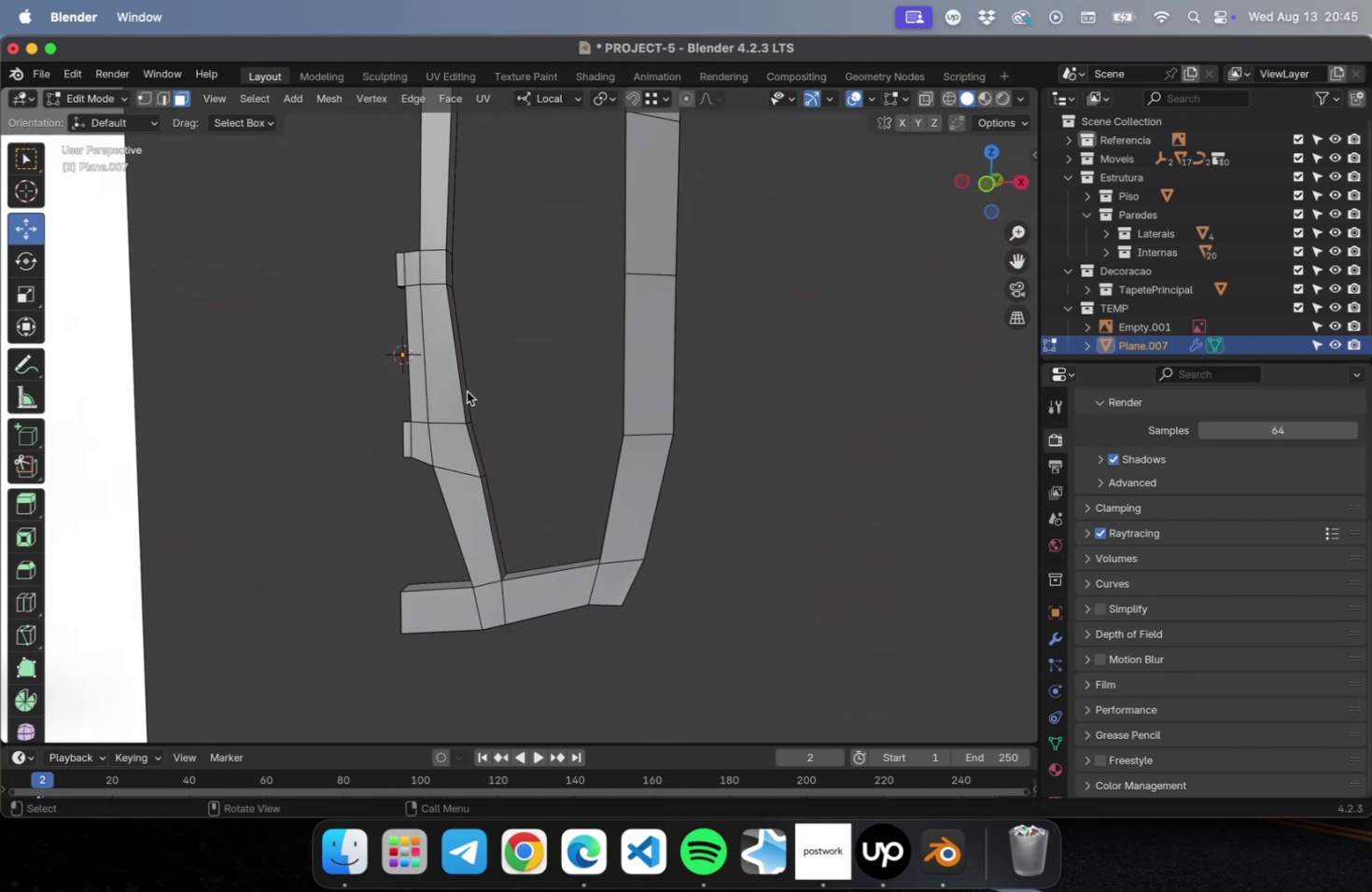 
hold_key(key=ShiftLeft, duration=0.41)
 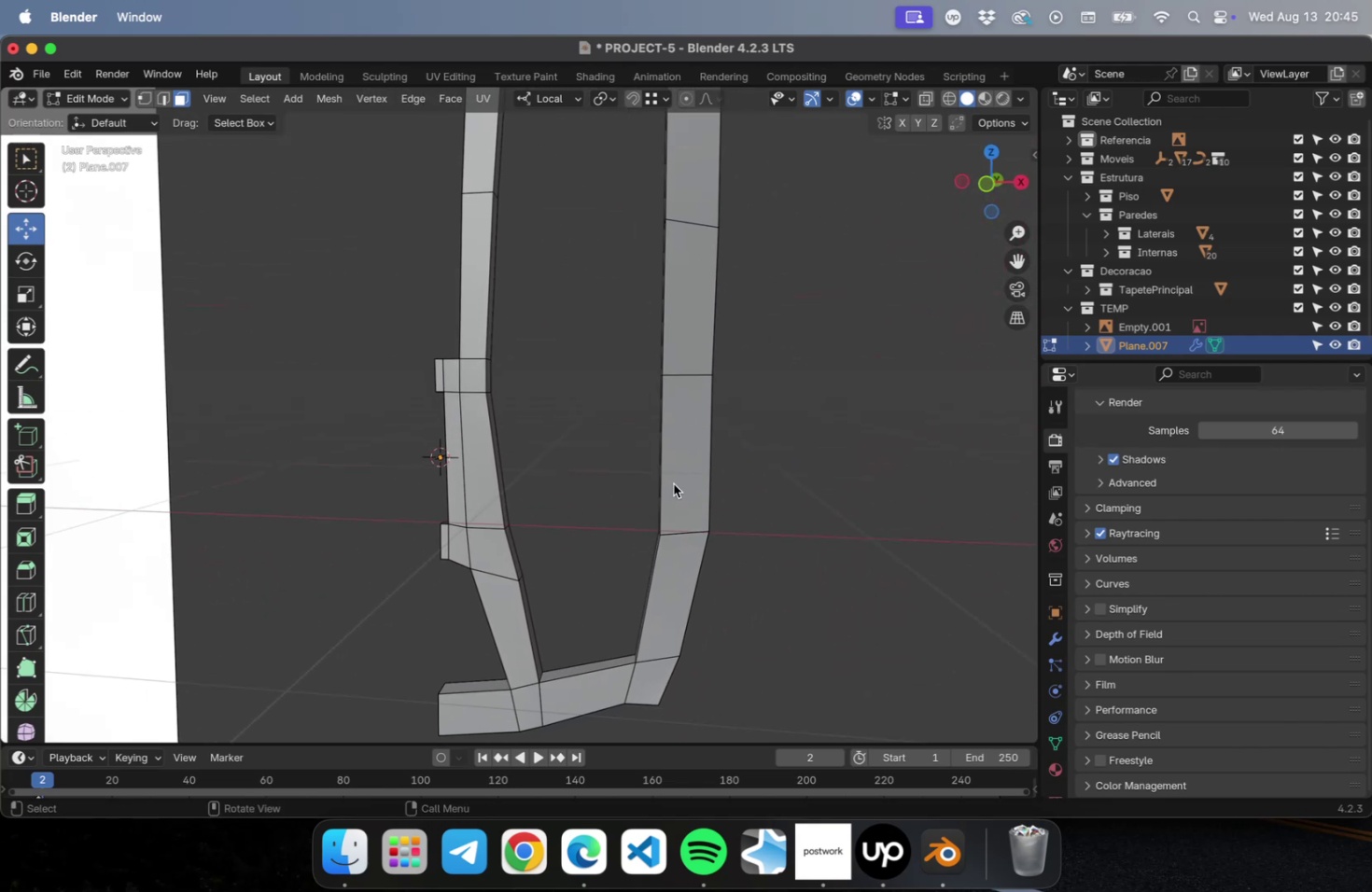 
key(Meta+CommandLeft)
 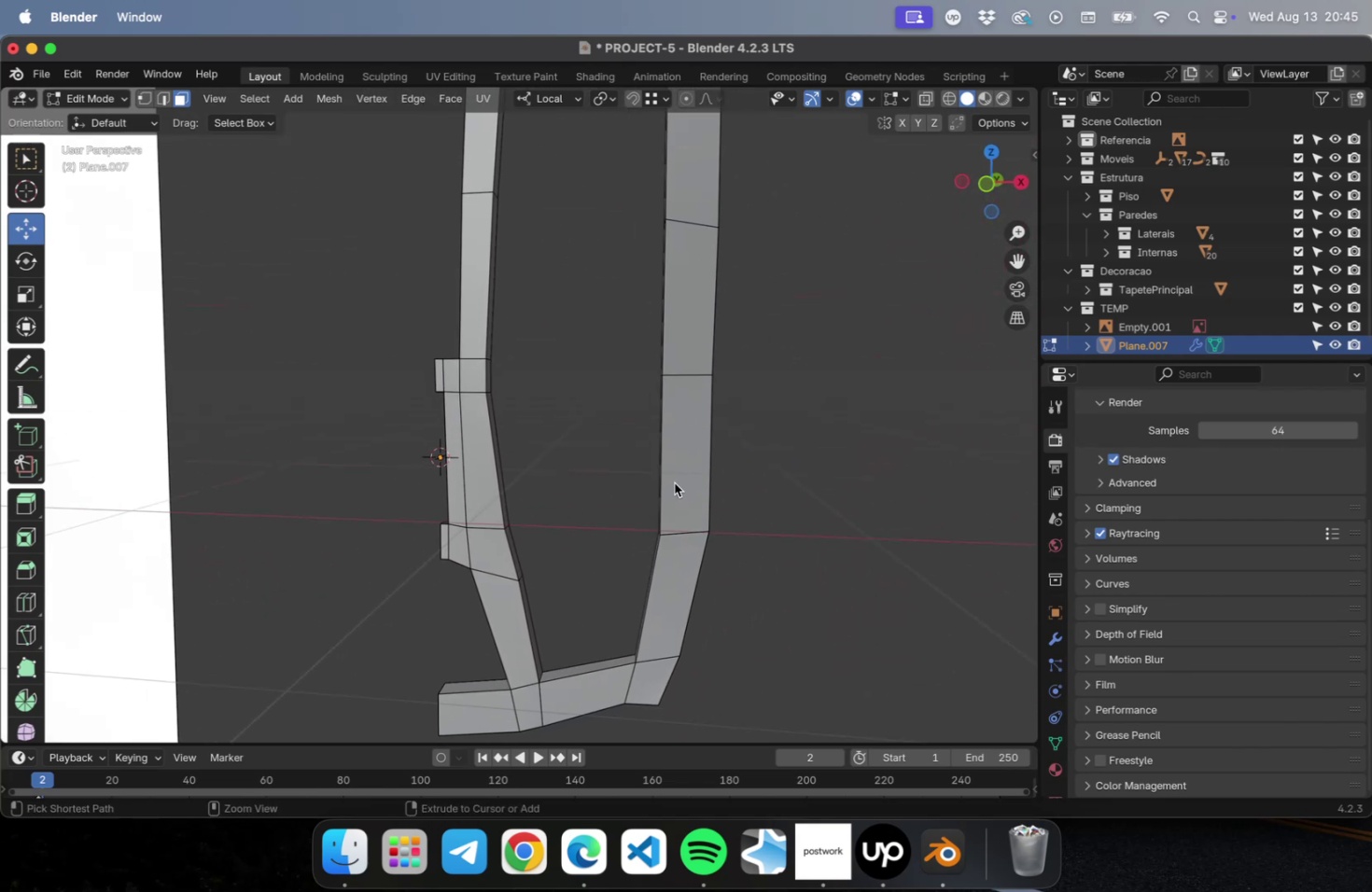 
key(Meta+S)
 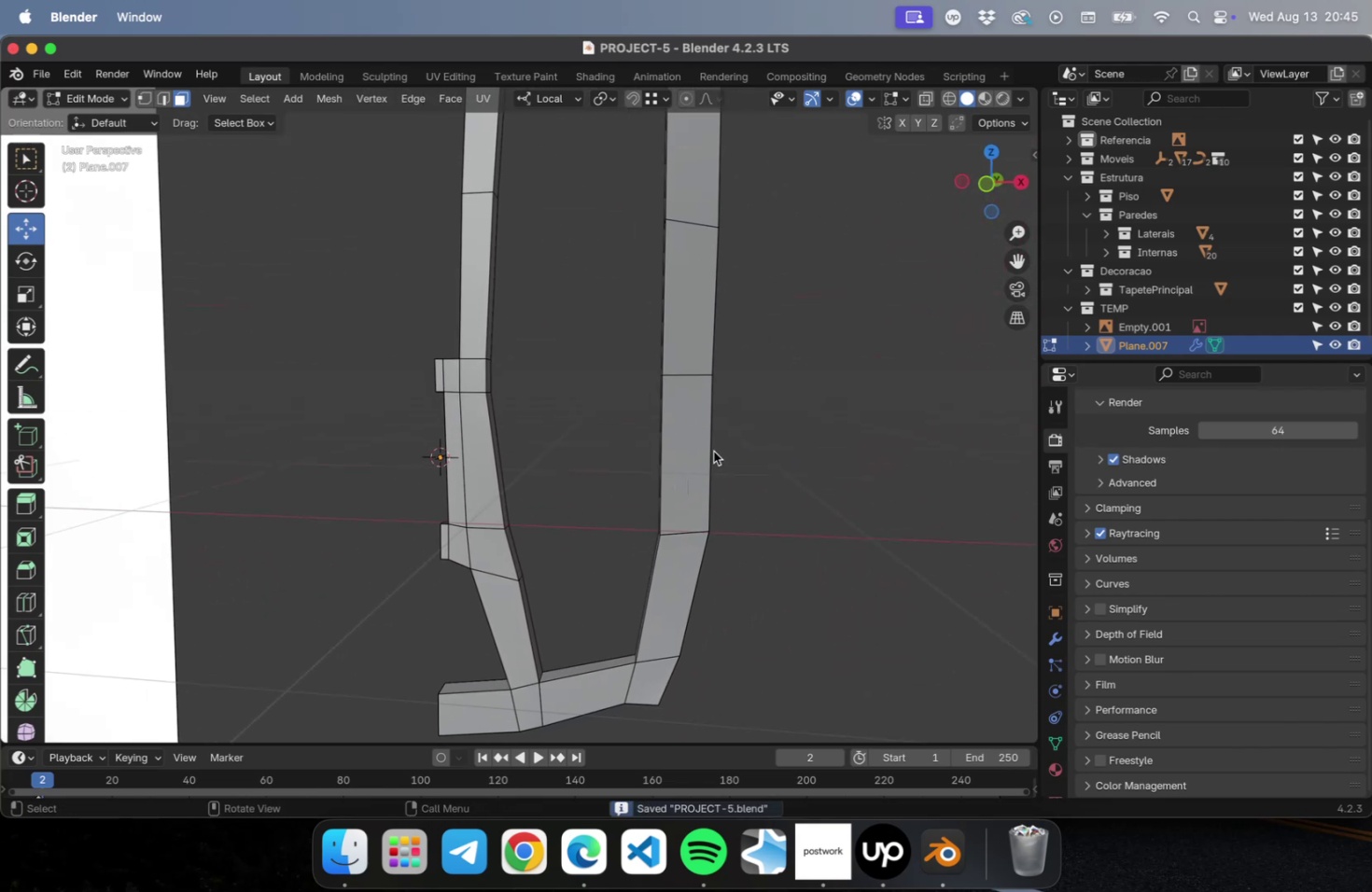 
scroll: coordinate [716, 448], scroll_direction: down, amount: 2.0
 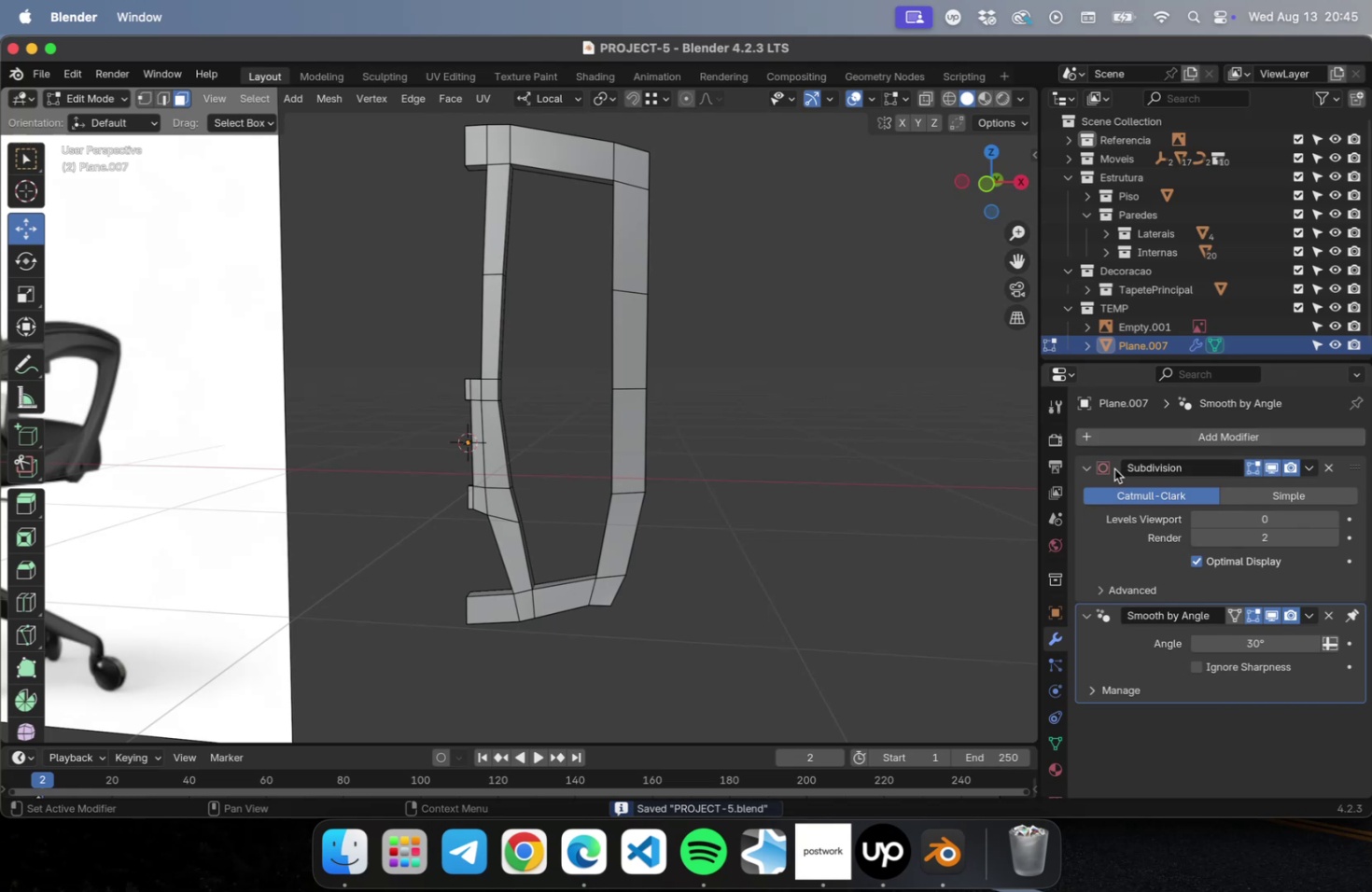 
wait(5.23)
 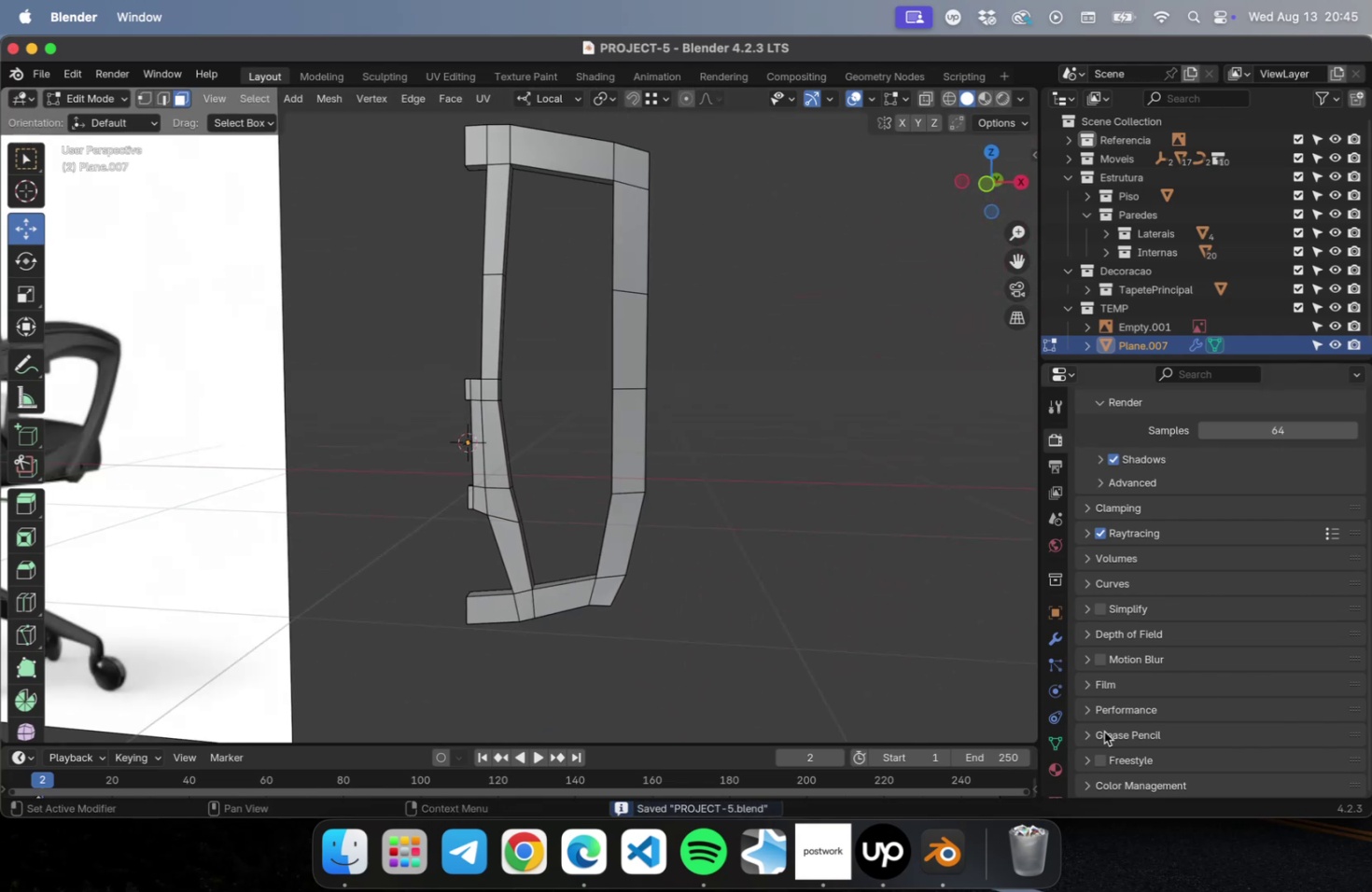 
left_click([1324, 464])
 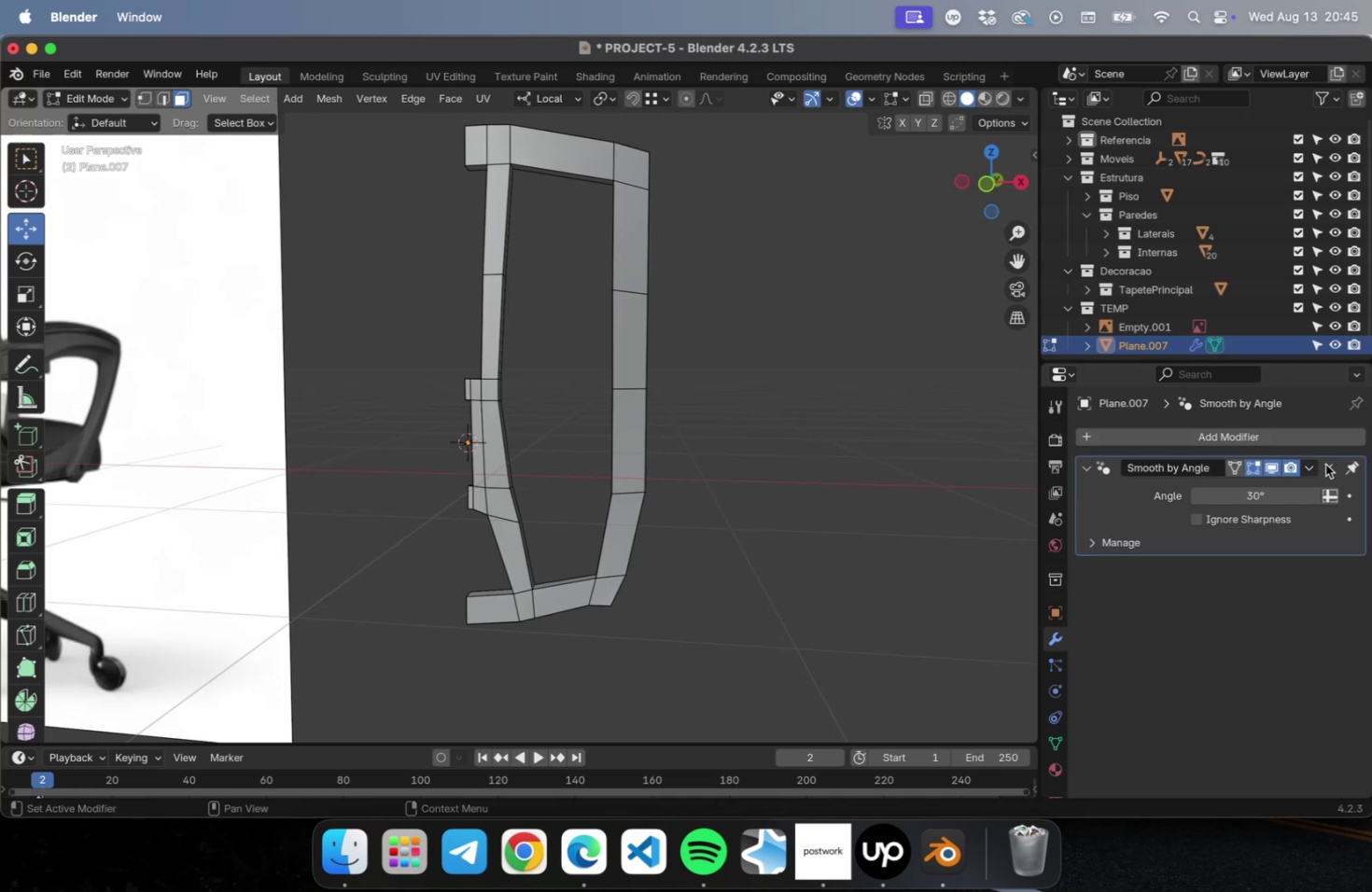 
mouse_move([1280, 443])
 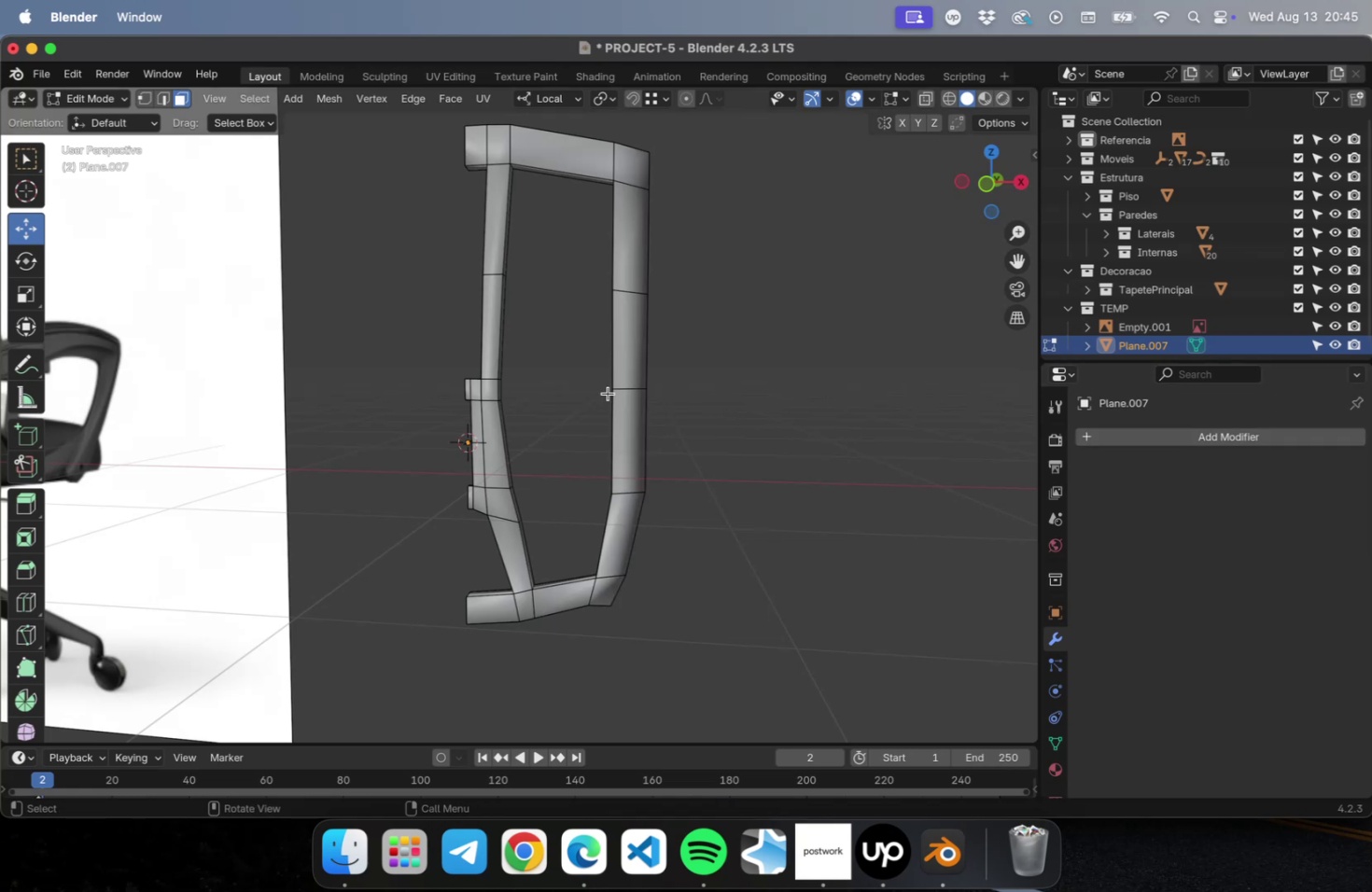 
key(Tab)
 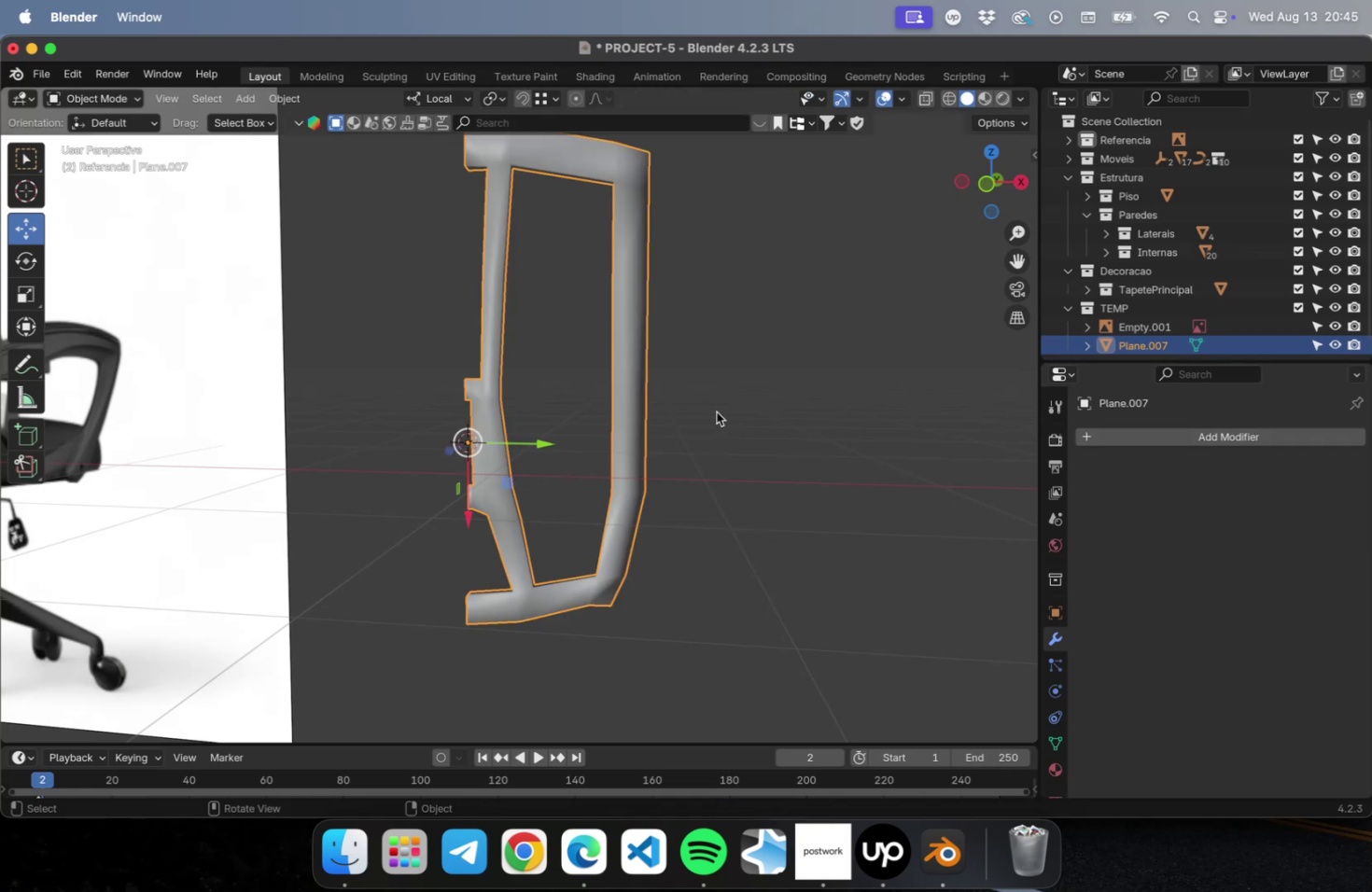 
key(A)
 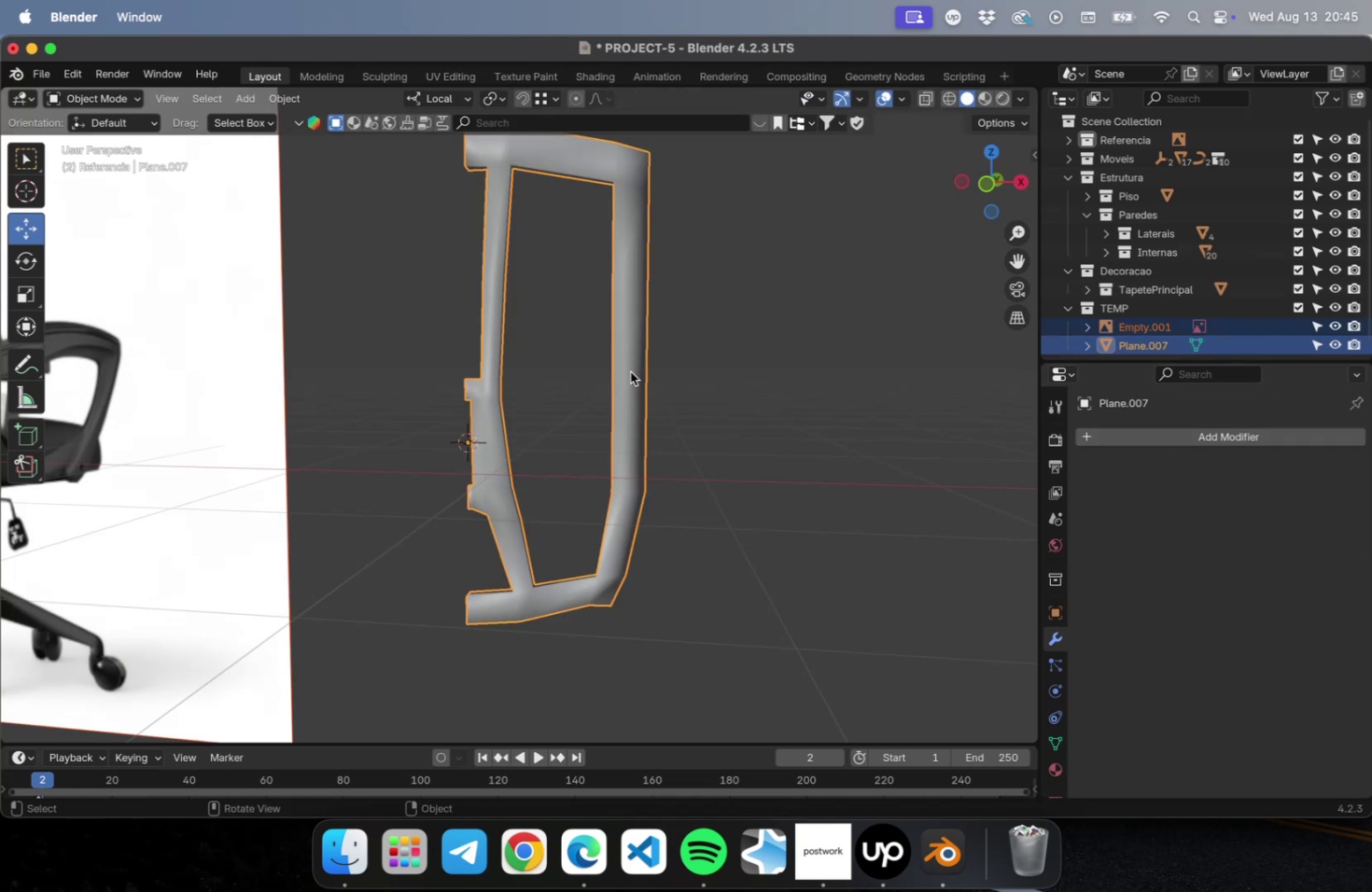 
right_click([630, 371])
 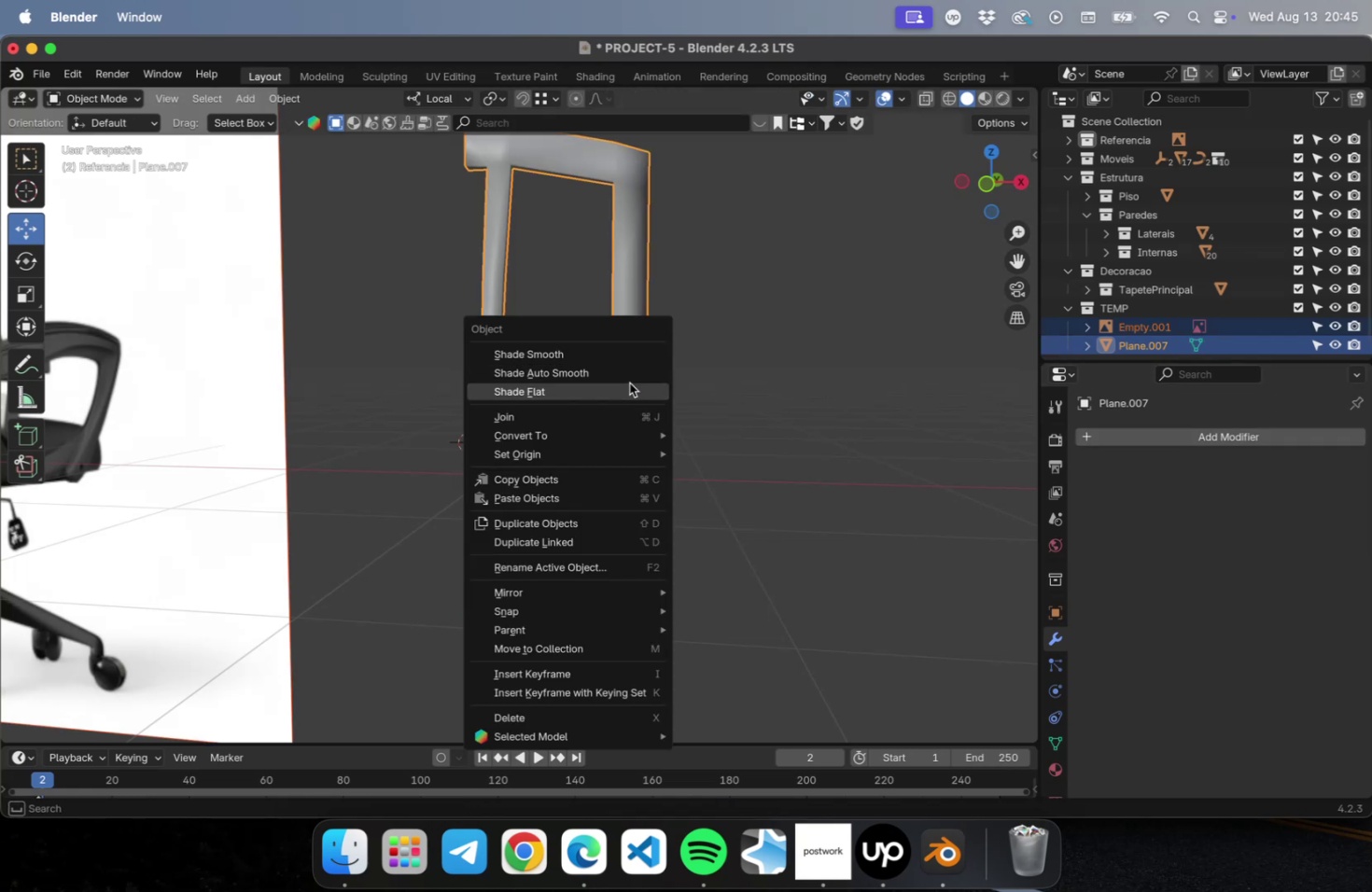 
left_click([628, 385])
 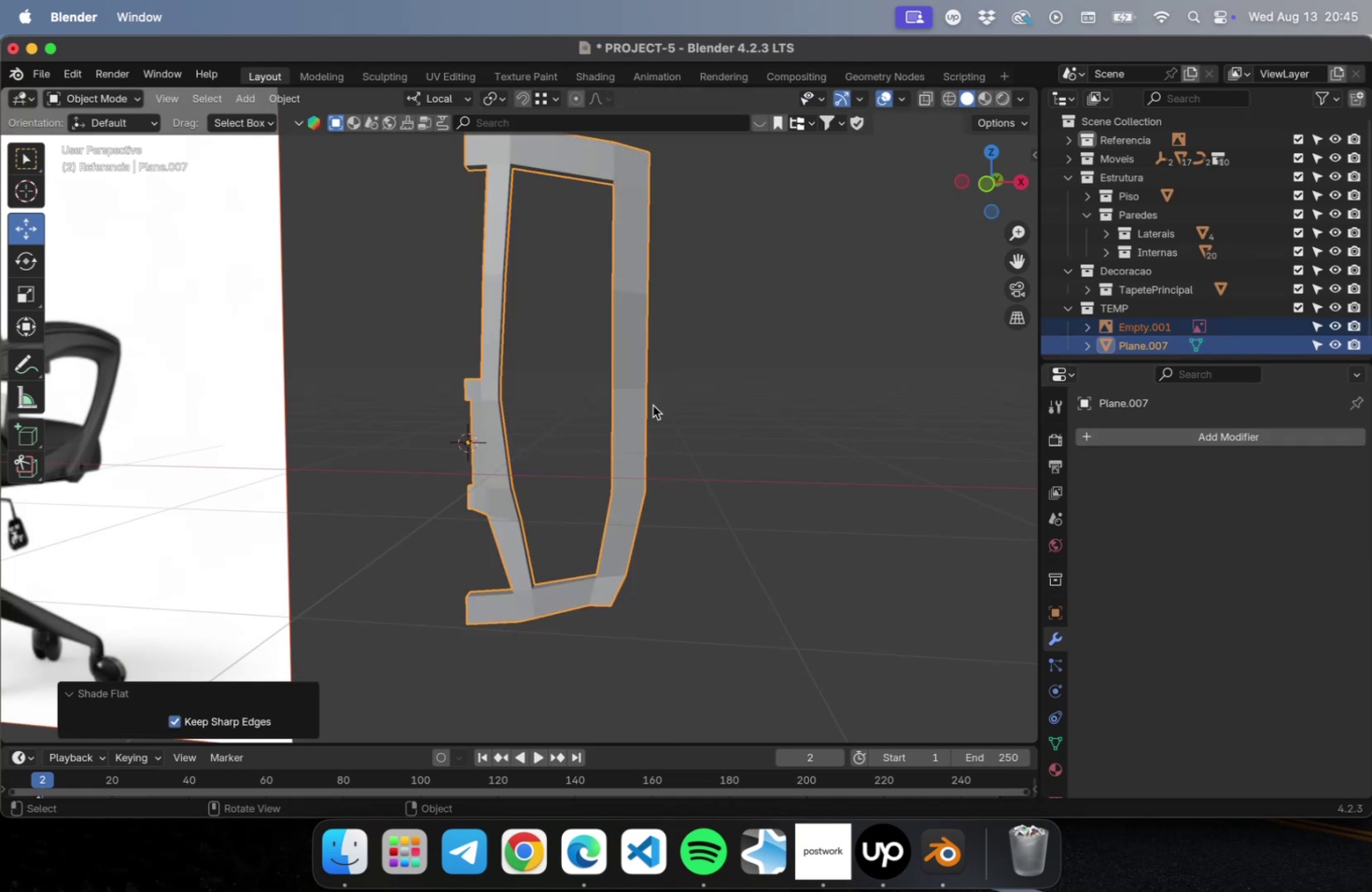 
key(Tab)
 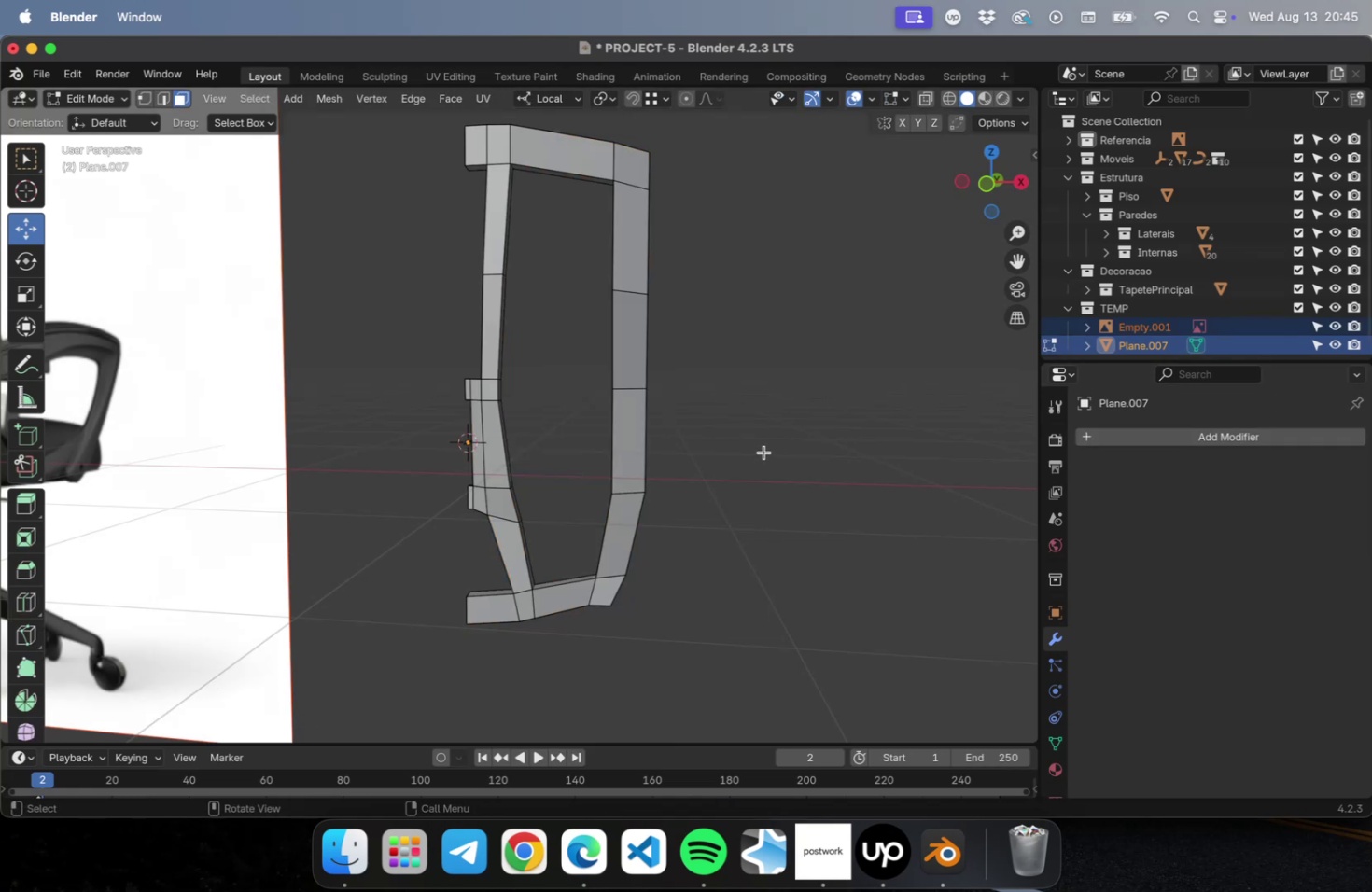 
key(Meta+CommandLeft)
 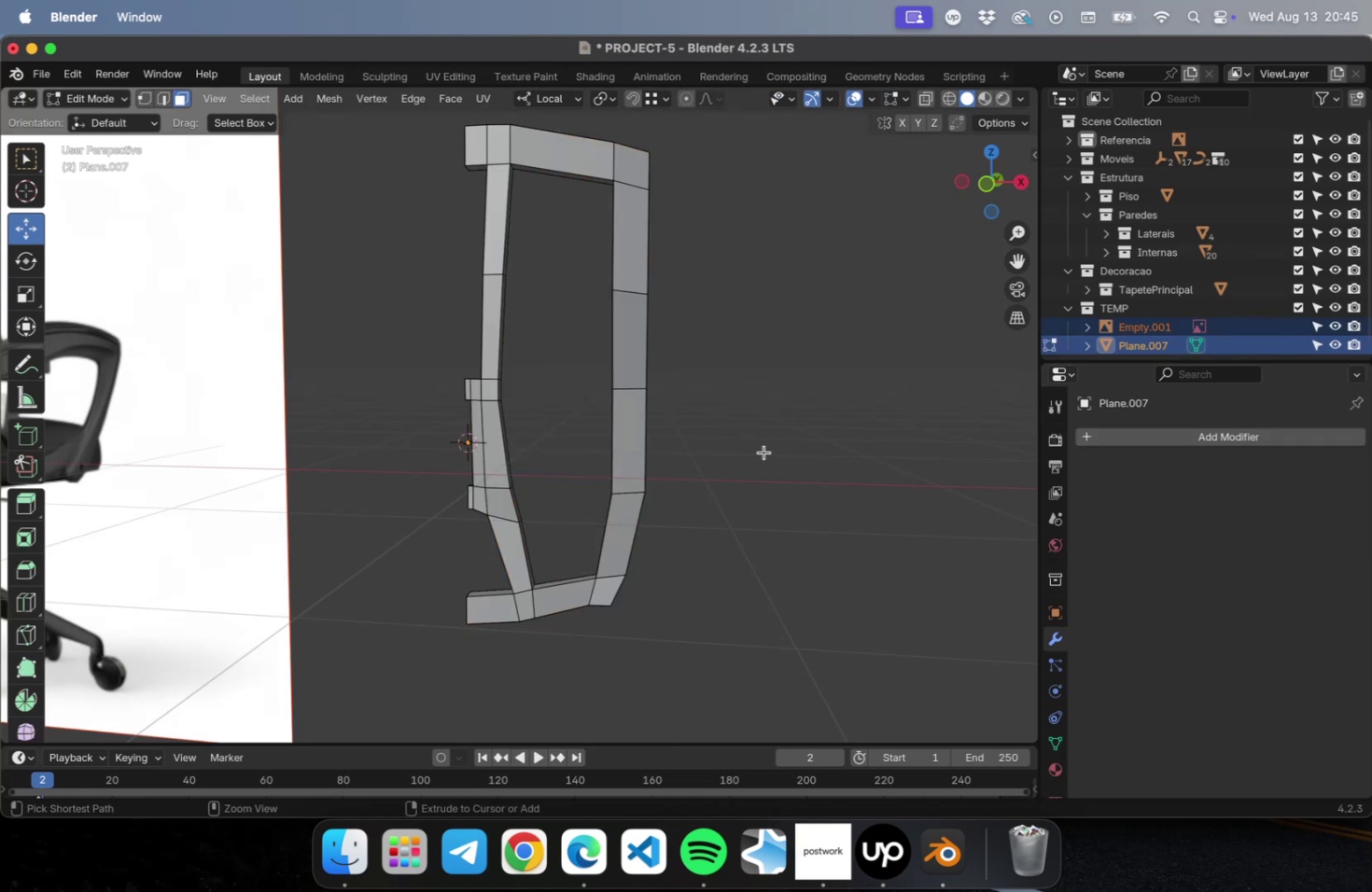 
key(Meta+S)
 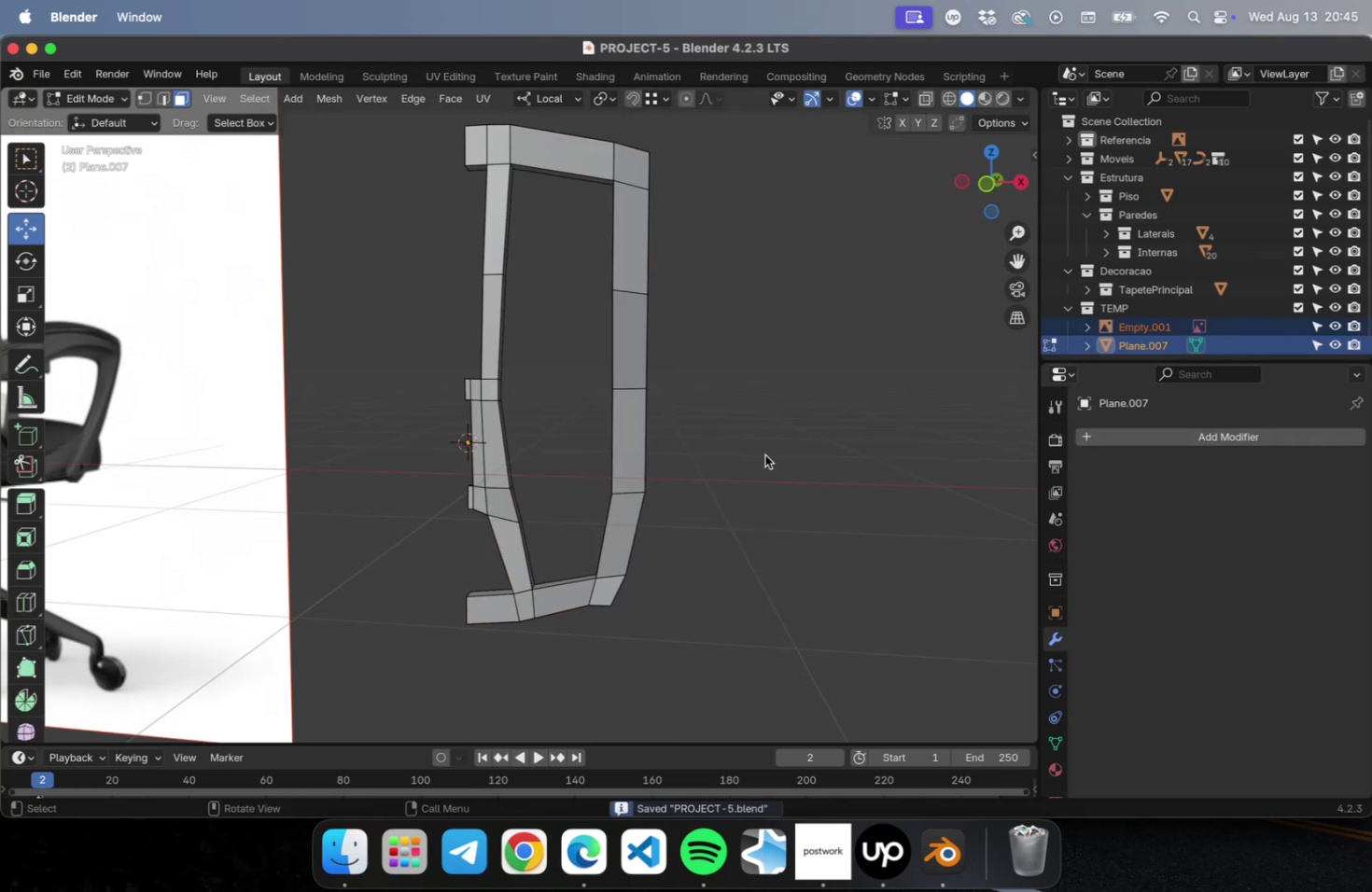 
key(Tab)
 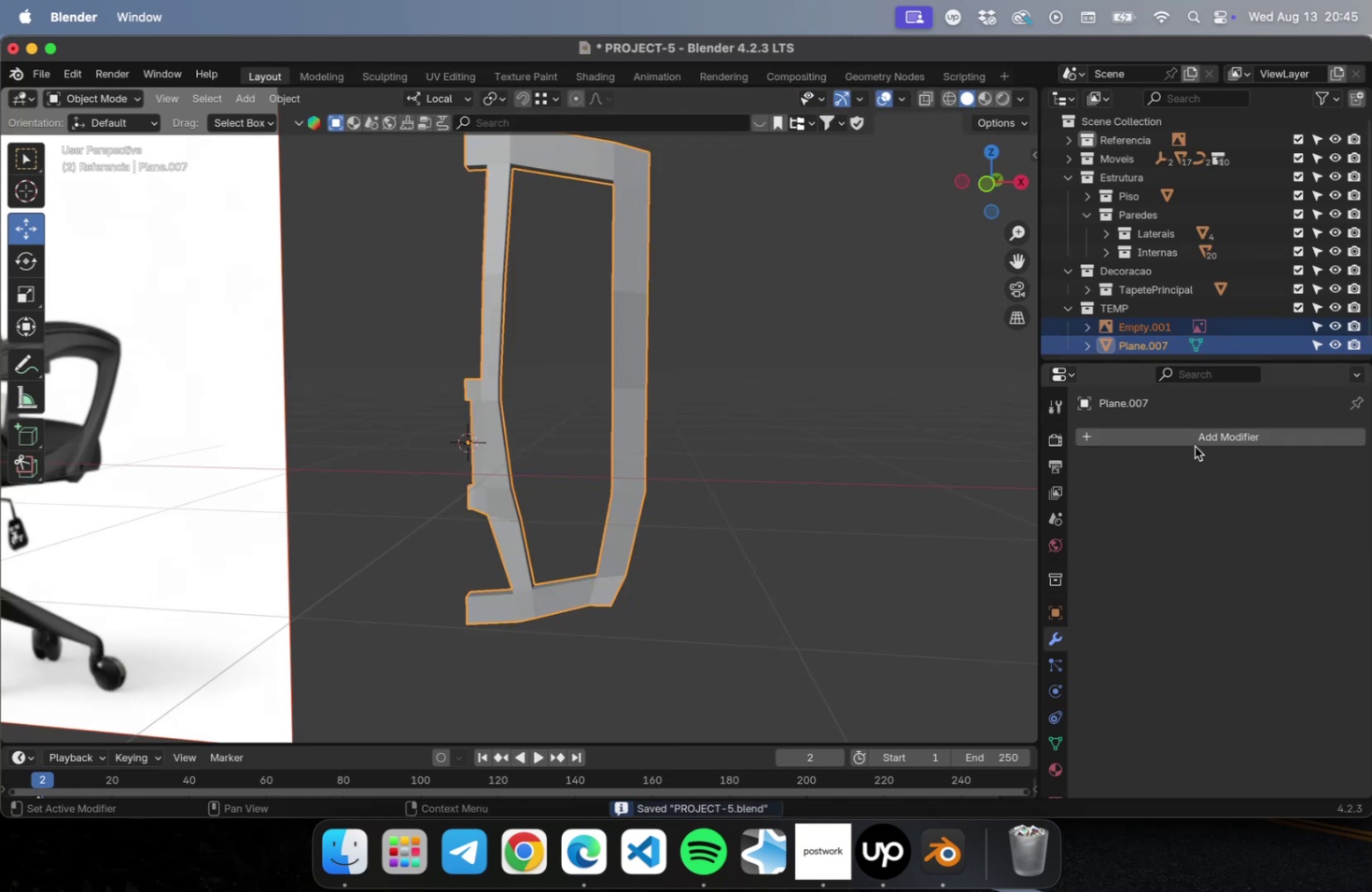 
left_click([1194, 444])
 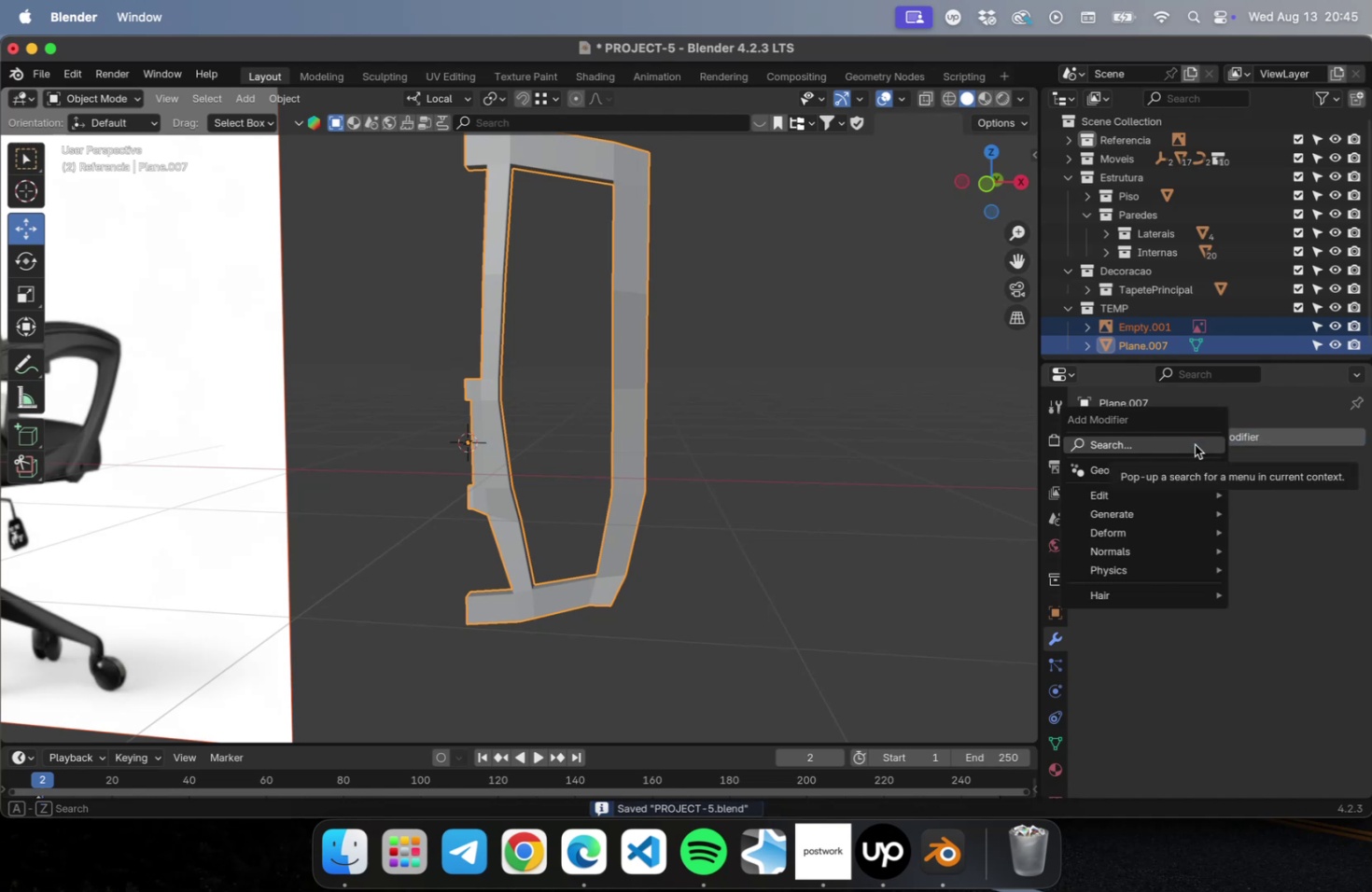 
type(mir)
 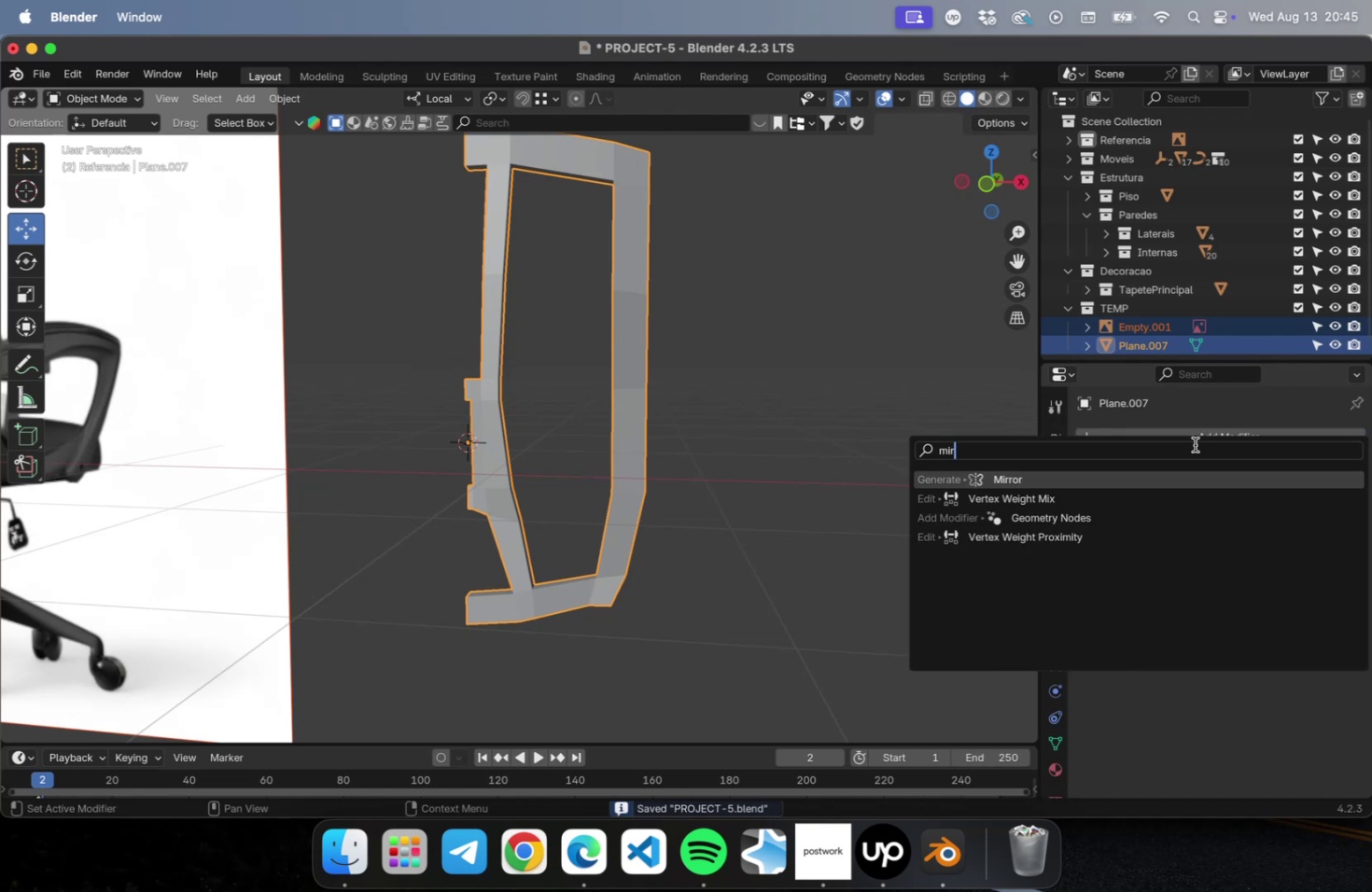 
key(Enter)
 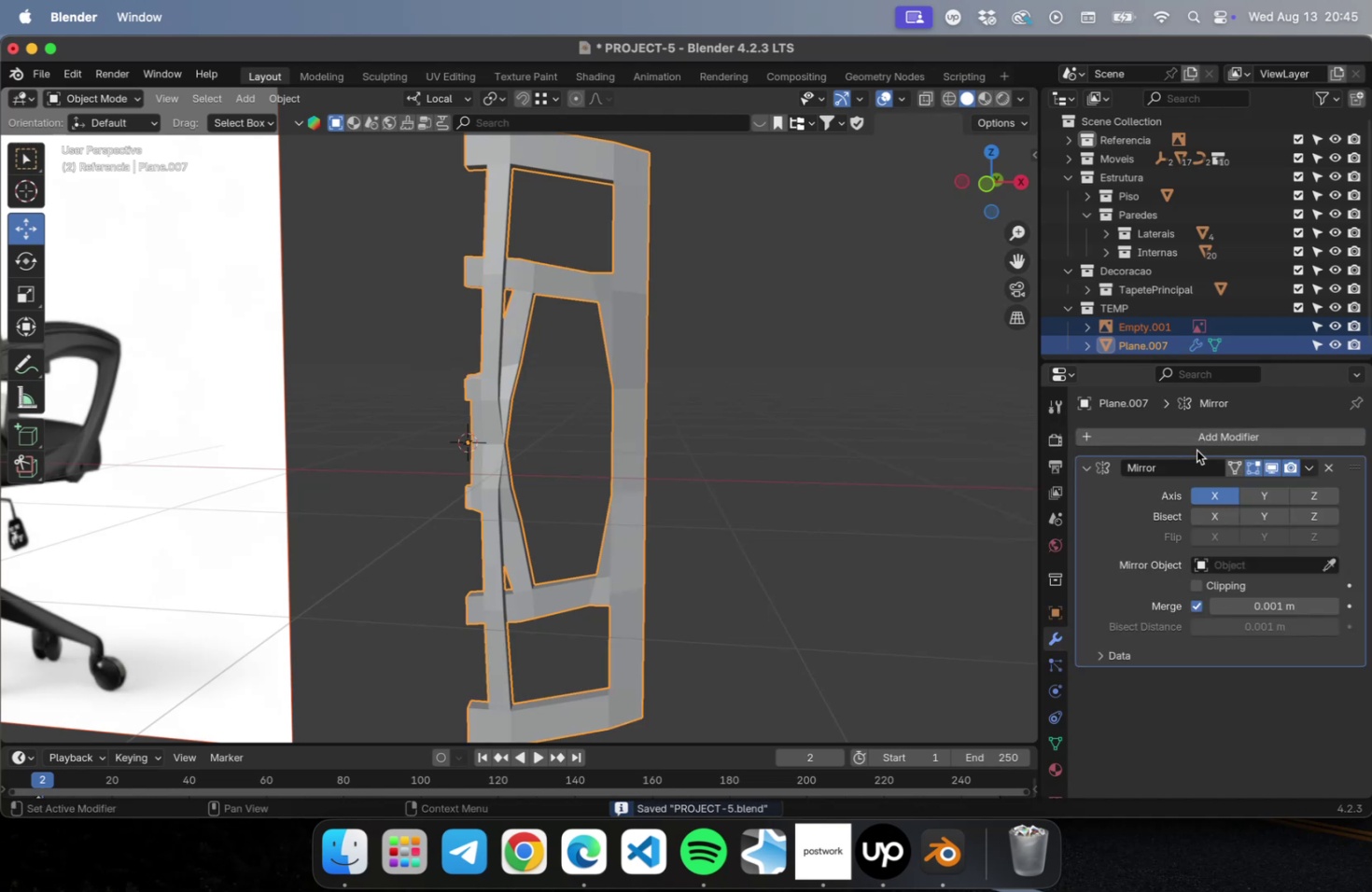 
mouse_move([1259, 491])
 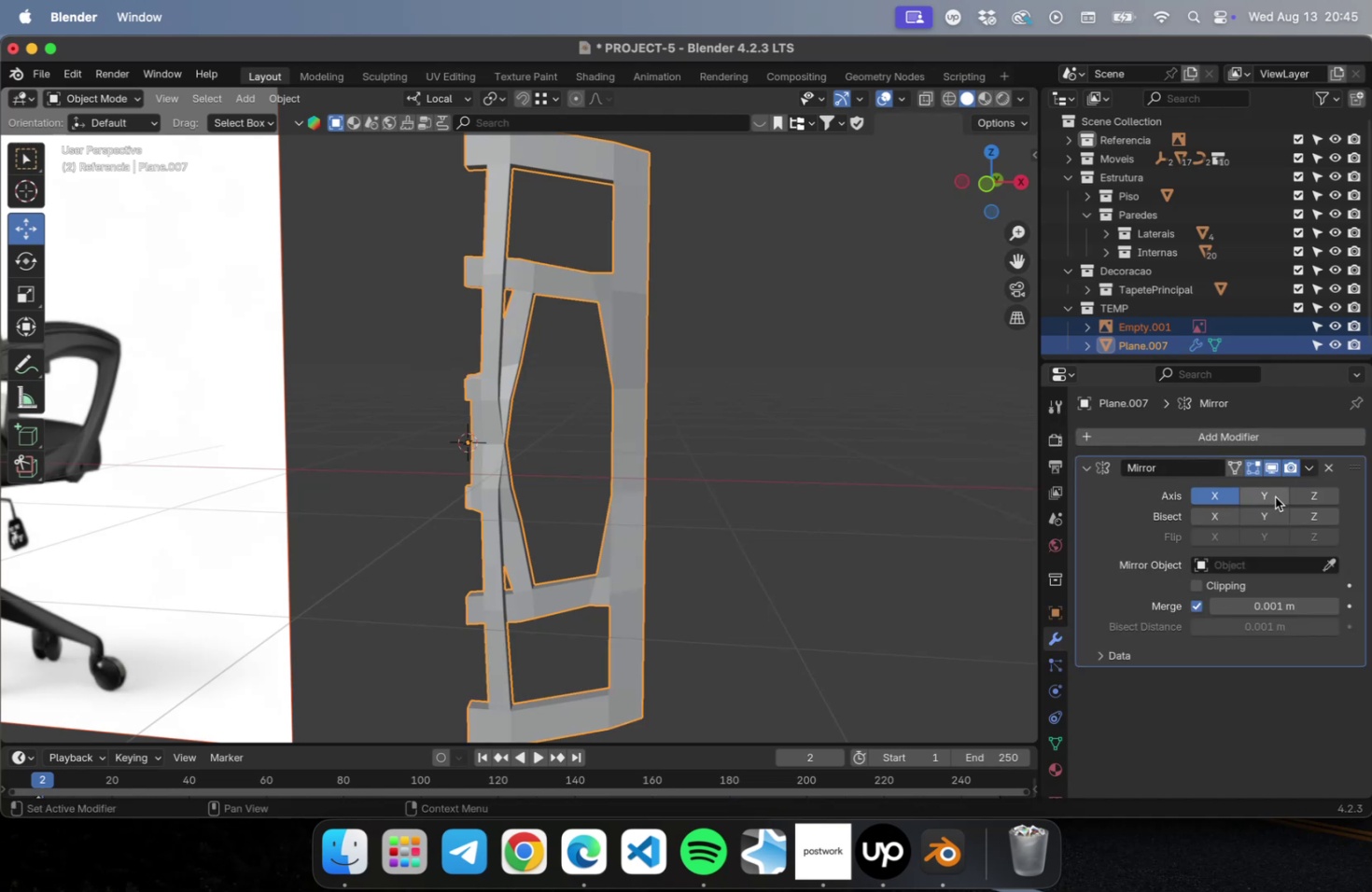 
left_click([1274, 496])
 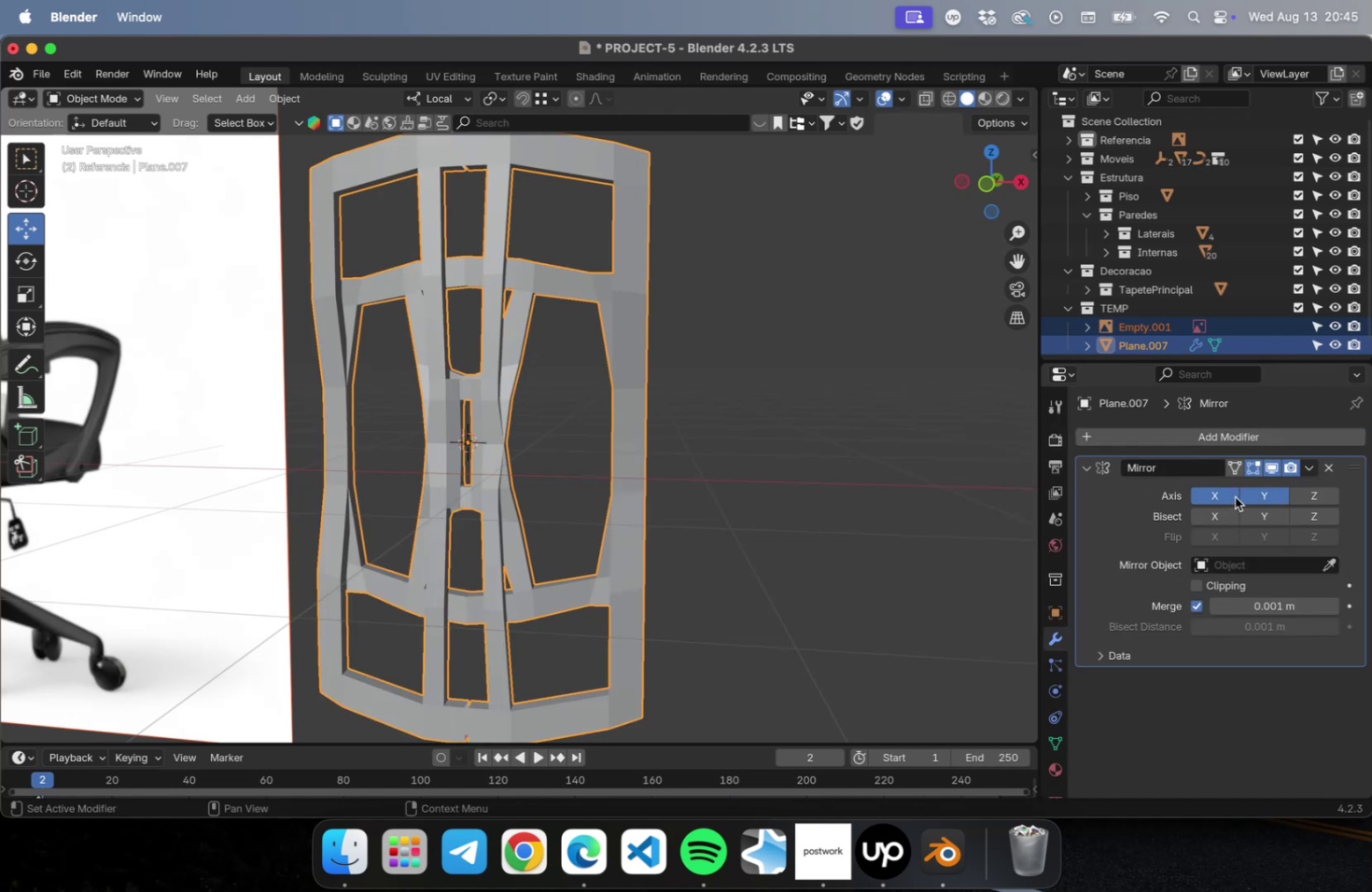 
left_click([1221, 496])
 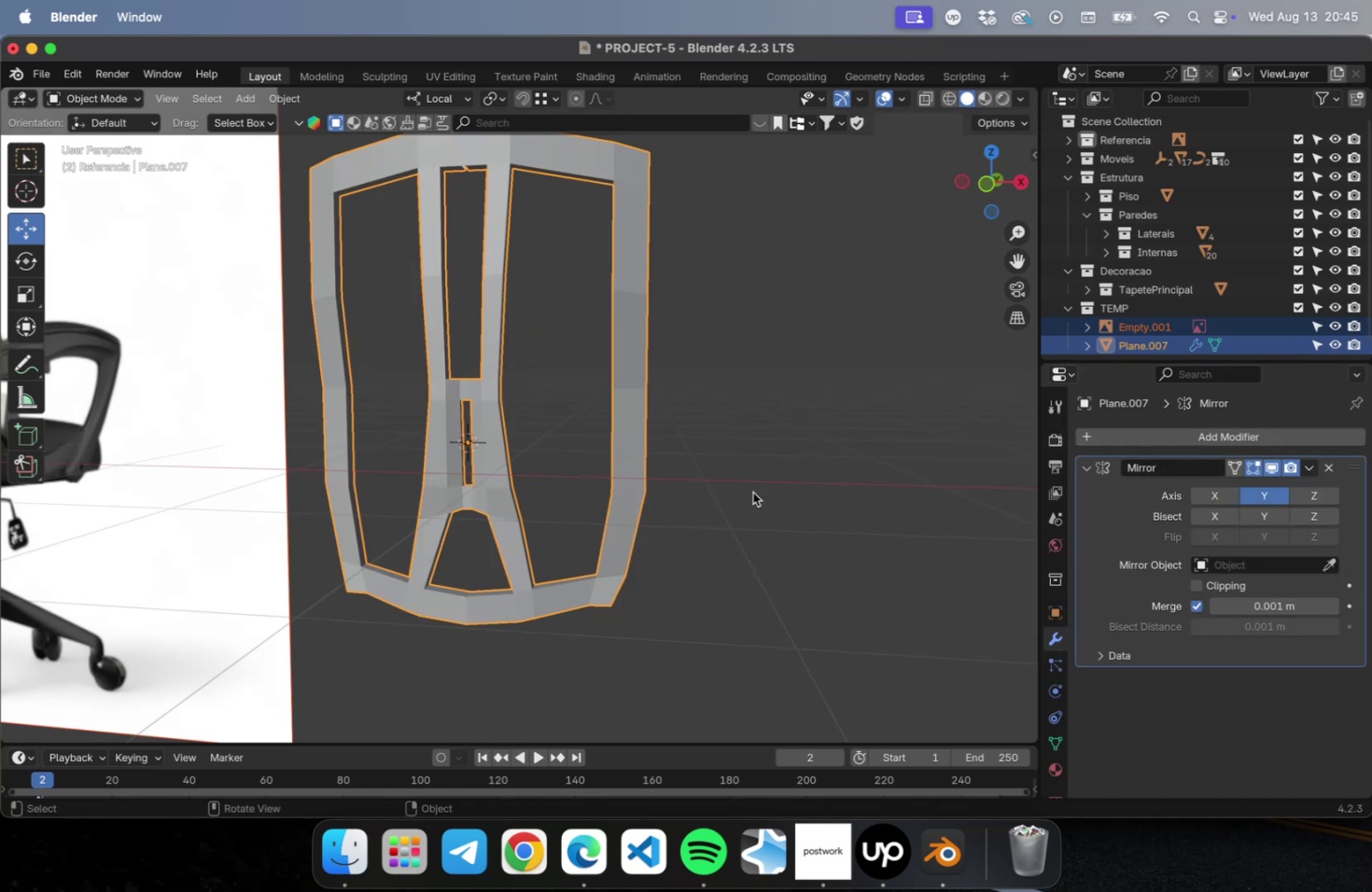 
scroll: coordinate [749, 493], scroll_direction: down, amount: 2.0
 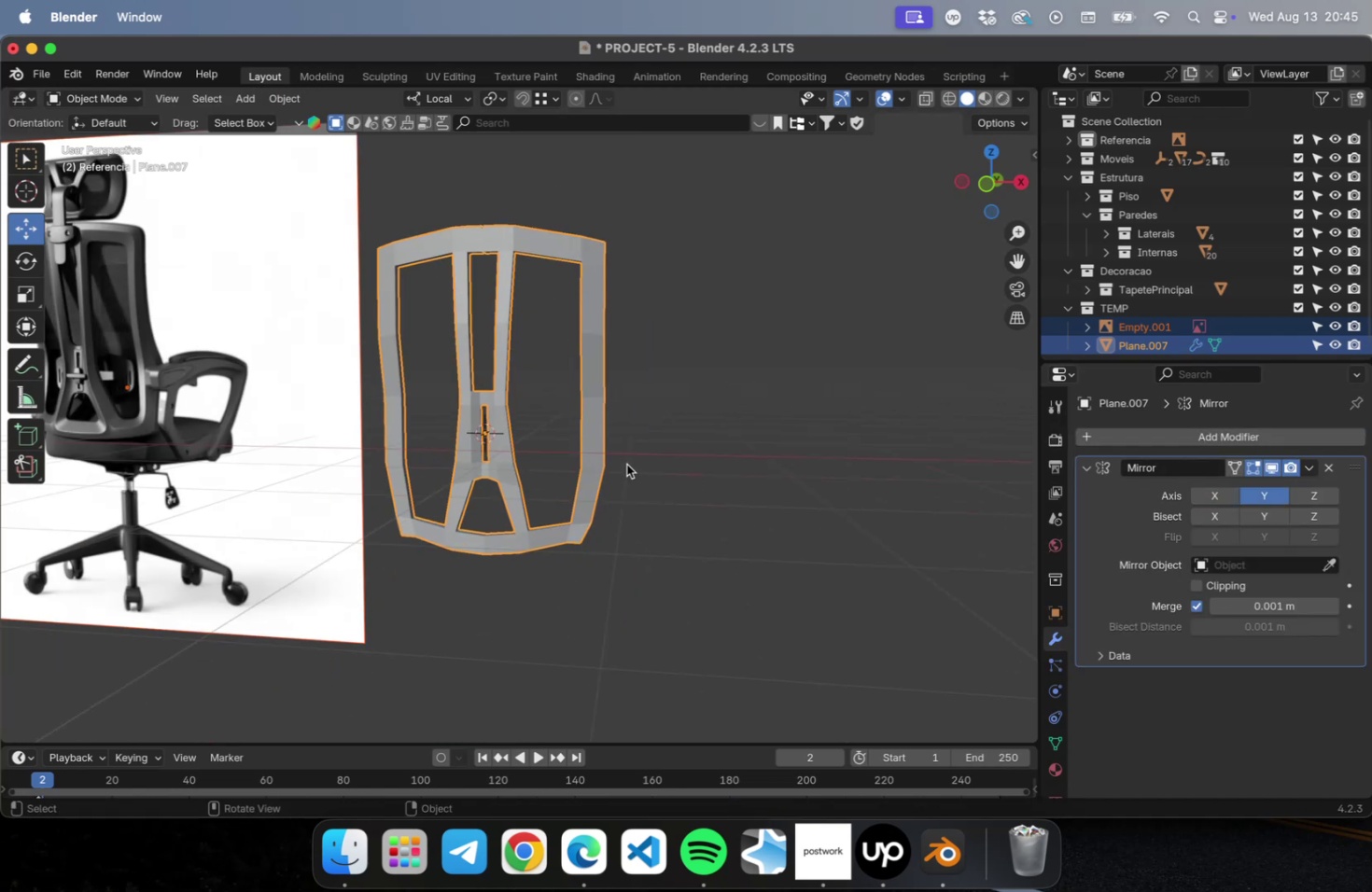 
hold_key(key=ShiftLeft, duration=0.37)
 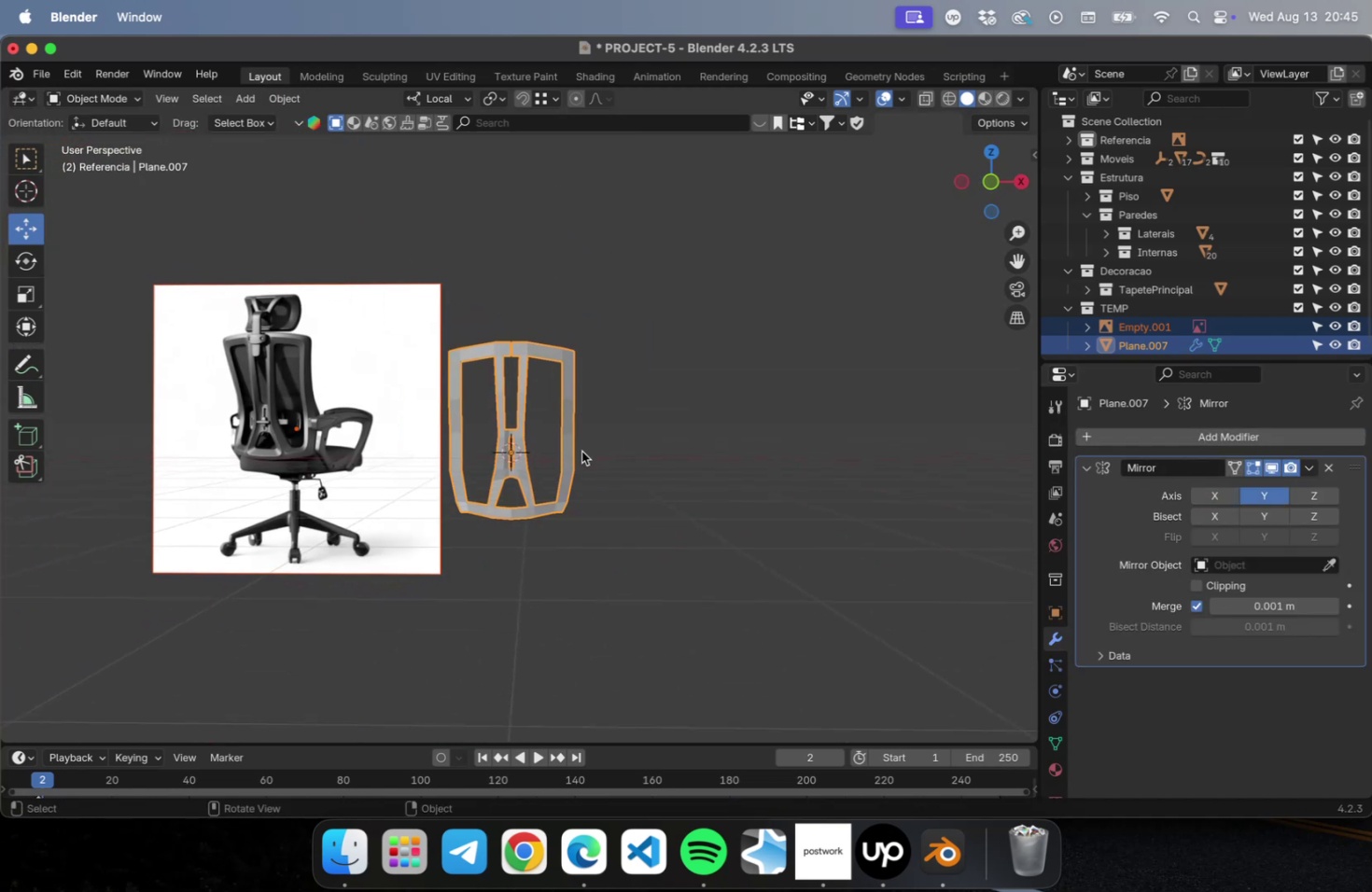 
scroll: coordinate [529, 458], scroll_direction: up, amount: 25.0
 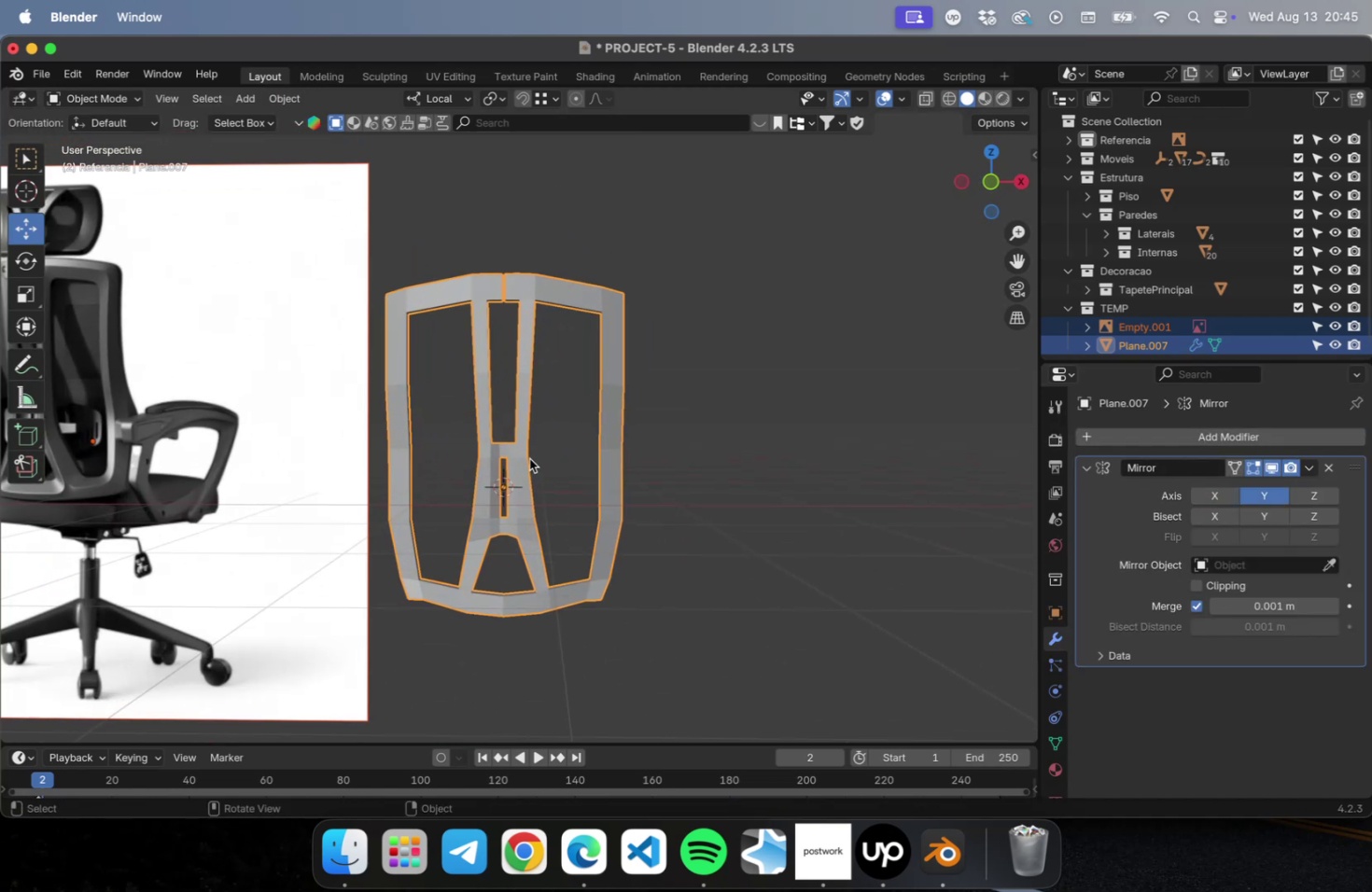 
key(Numpad7)
 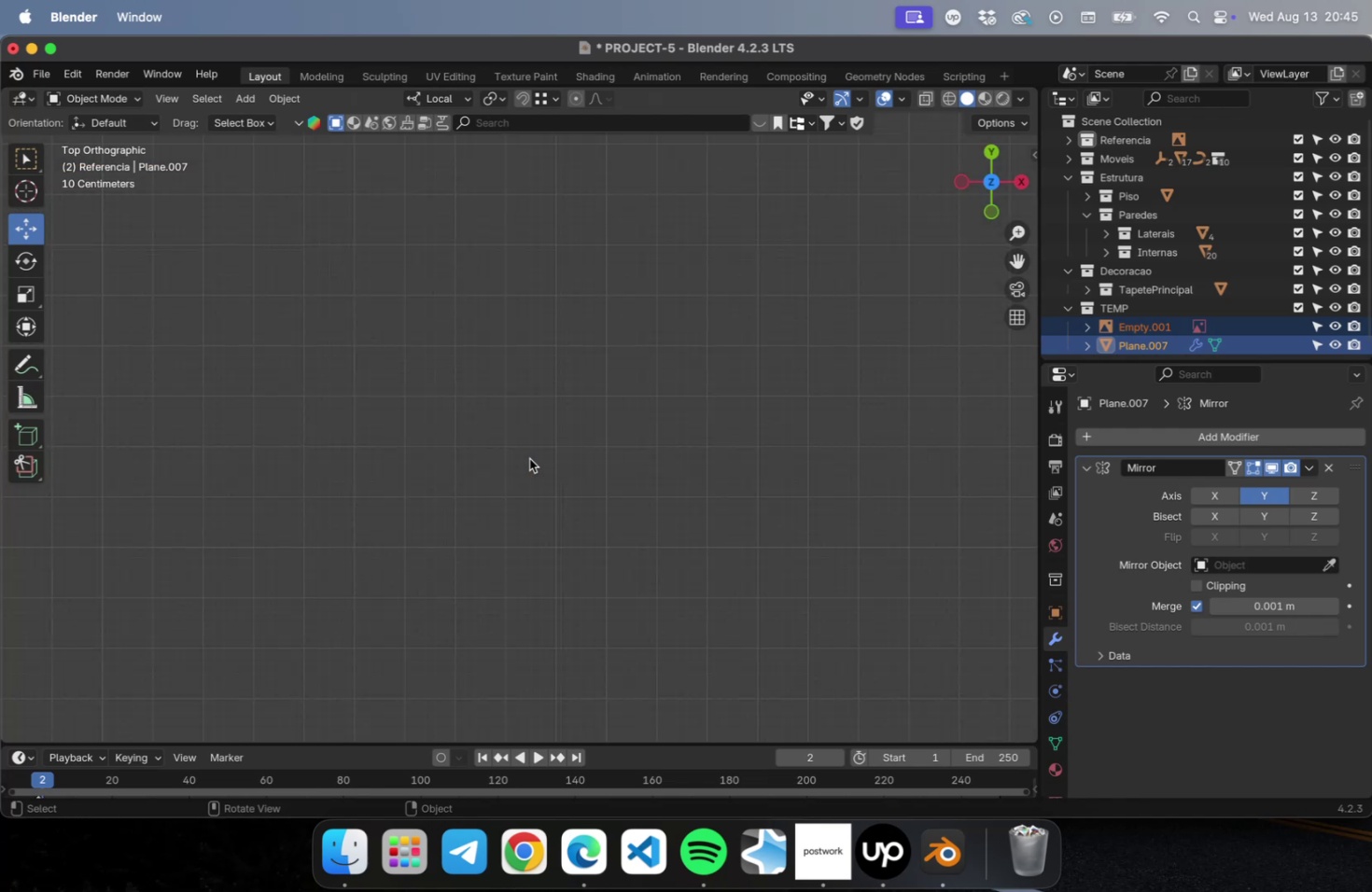 
key(Numpad1)
 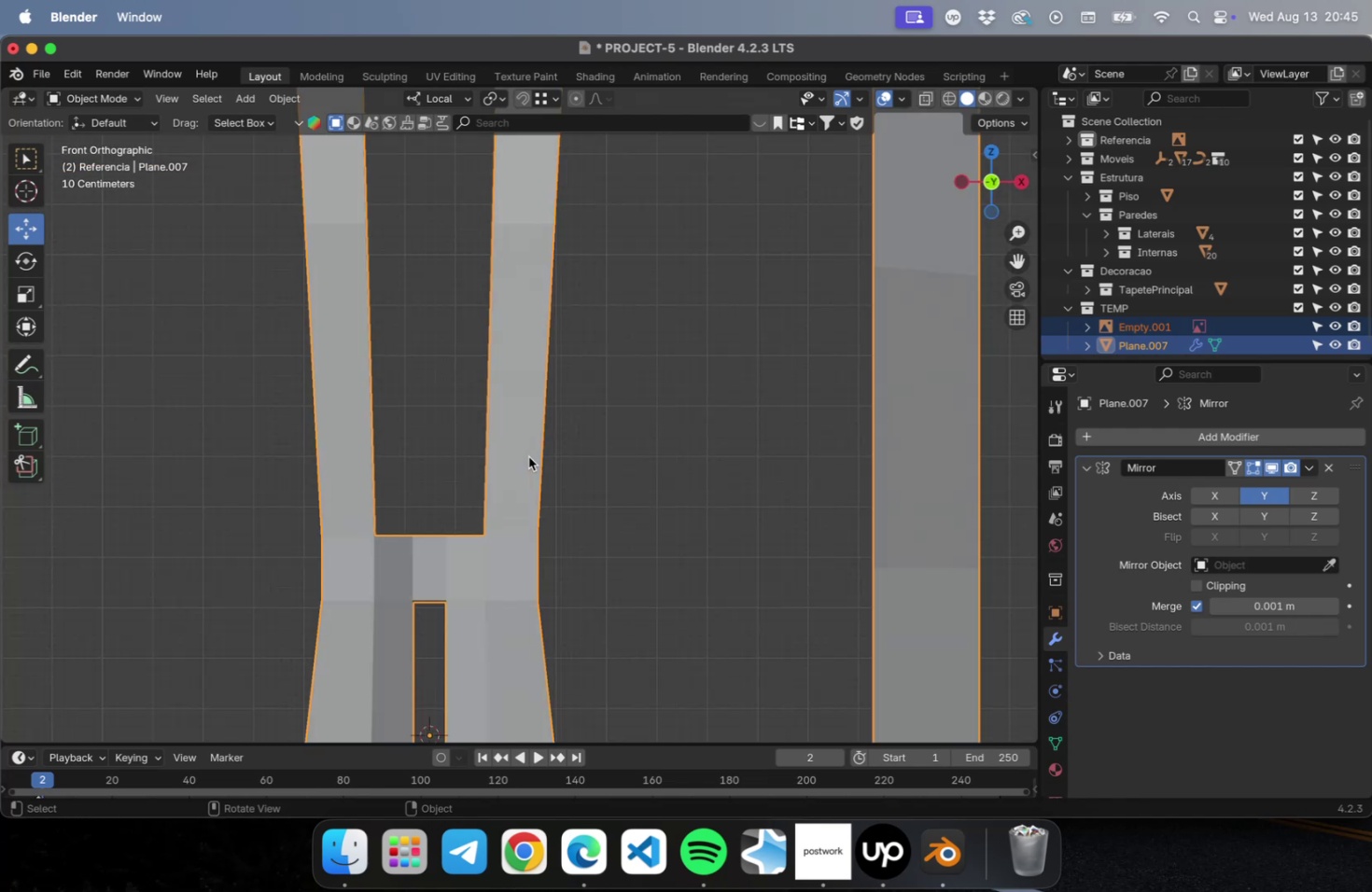 
key(Tab)
 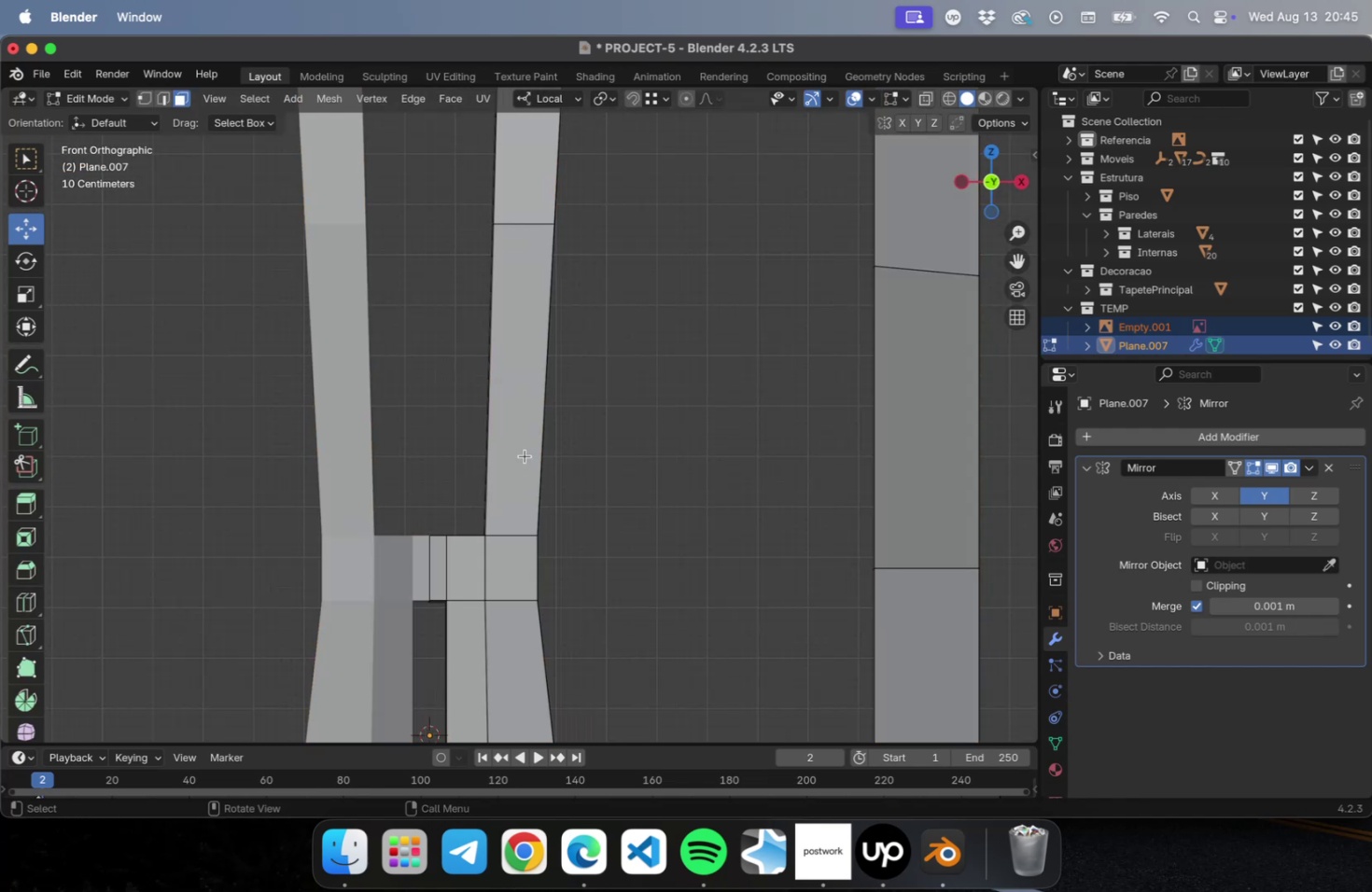 
scroll: coordinate [524, 455], scroll_direction: down, amount: 5.0
 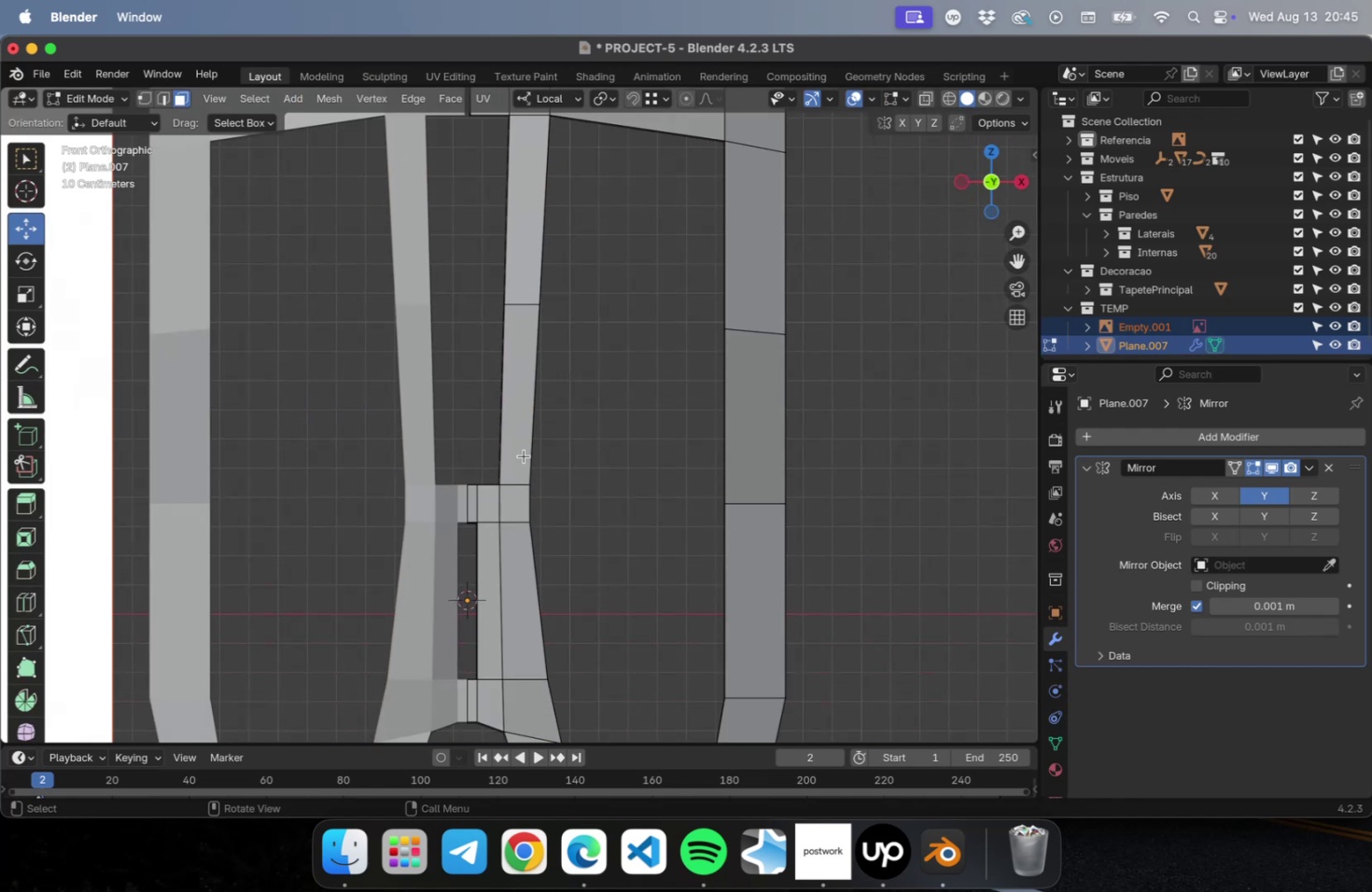 
key(Meta+S)
 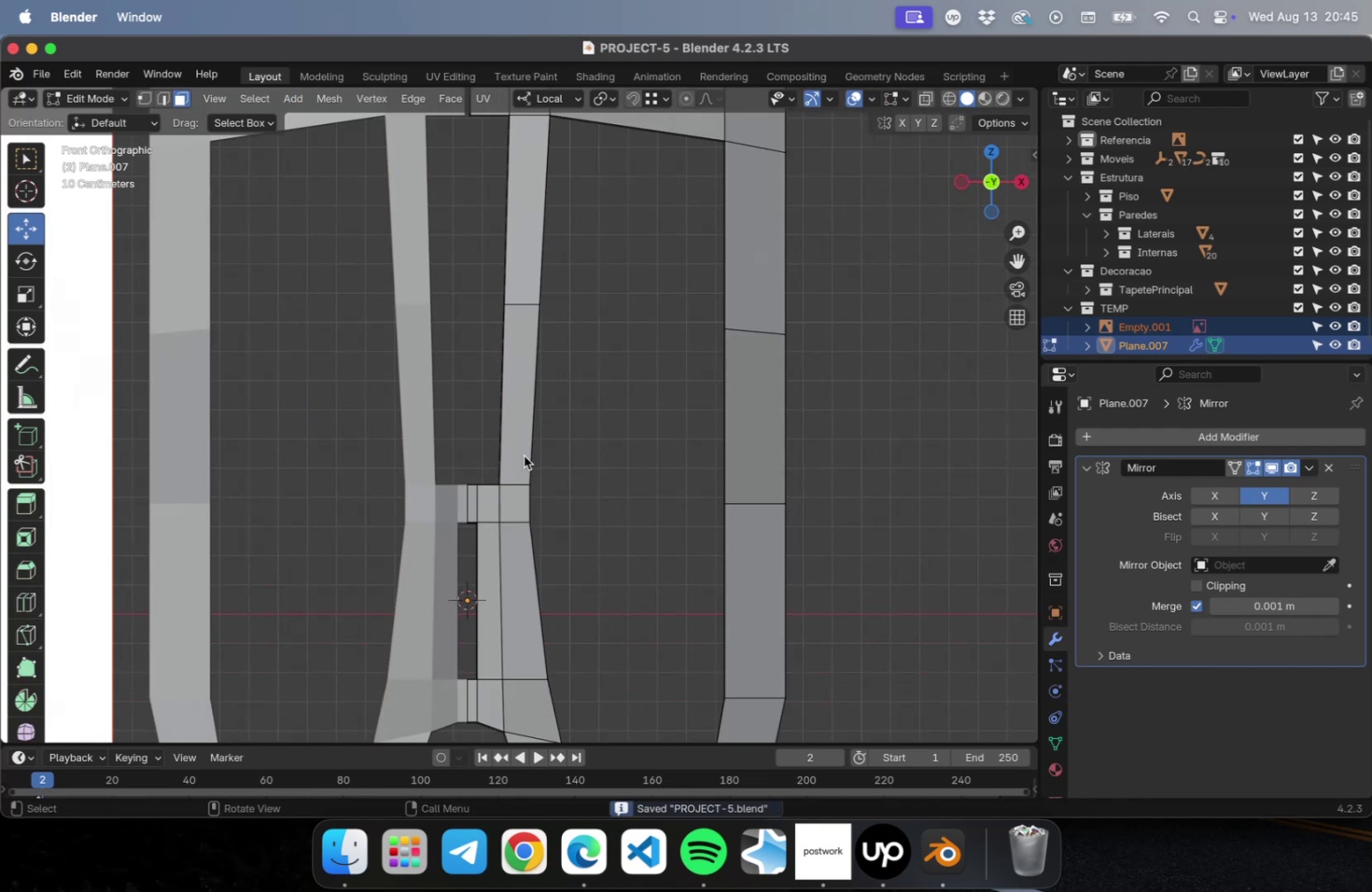 
scroll: coordinate [527, 452], scroll_direction: down, amount: 2.0
 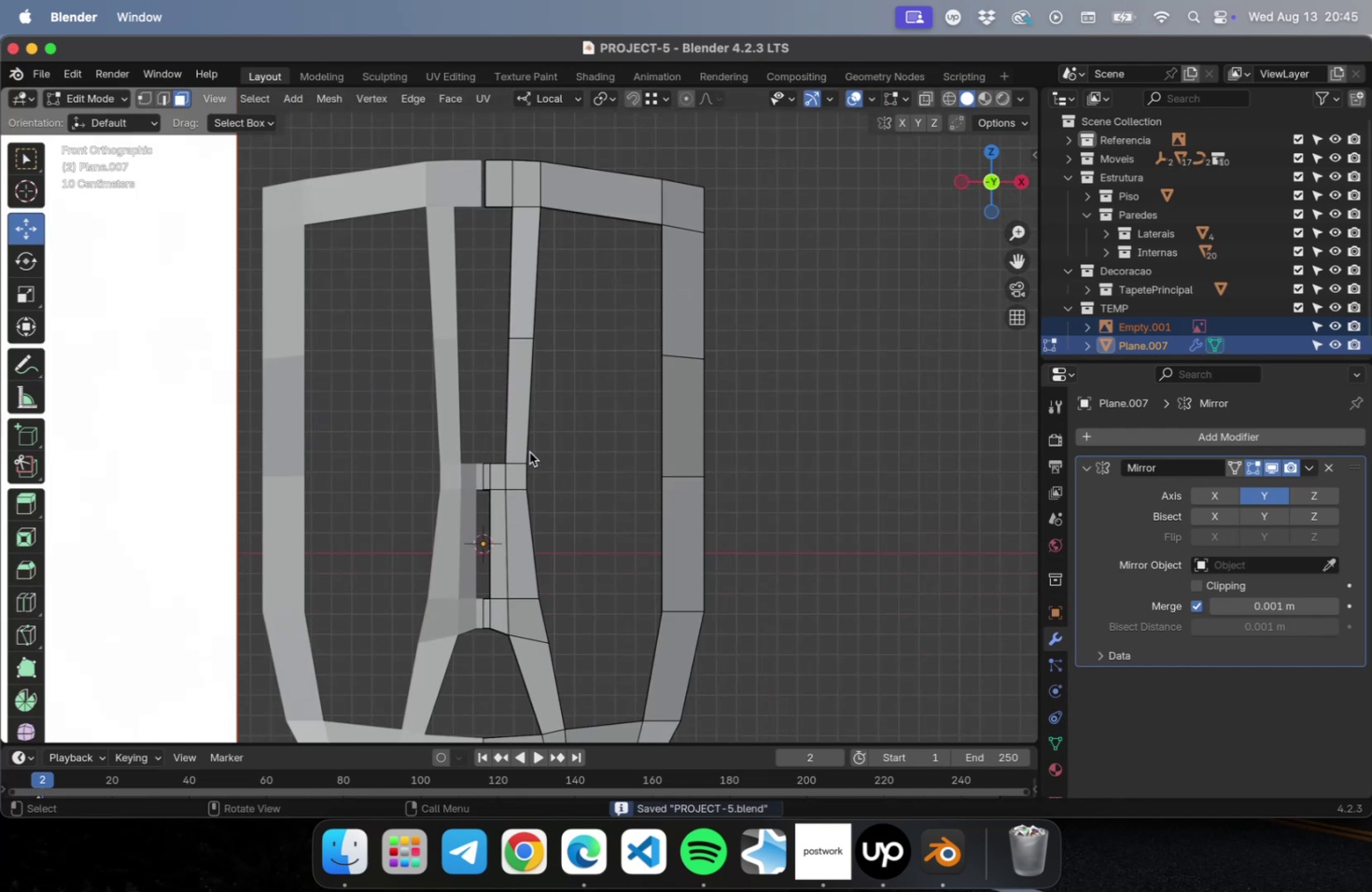 
hold_key(key=ShiftLeft, duration=0.47)
 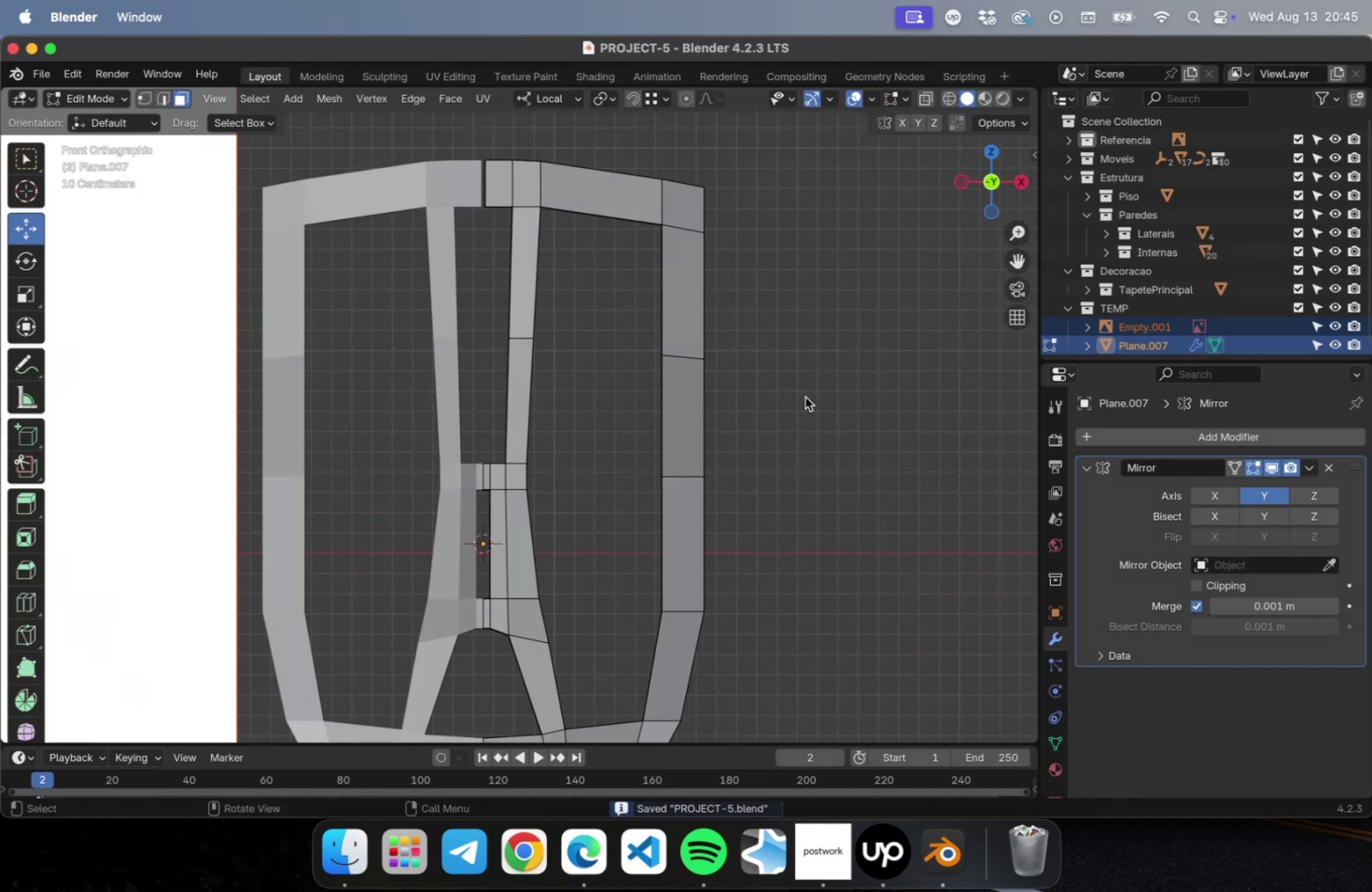 
hold_key(key=ShiftLeft, duration=0.65)
 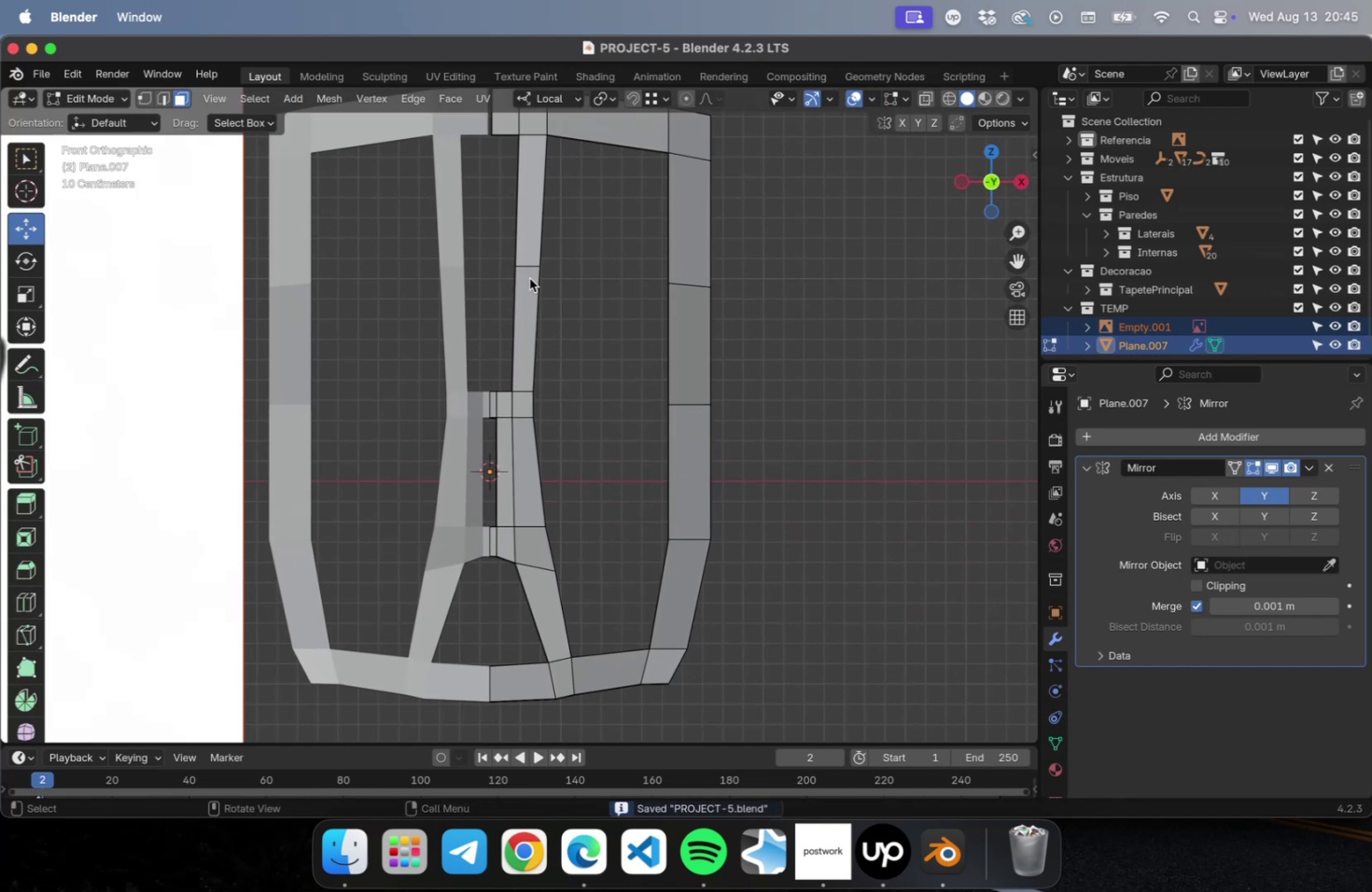 
hold_key(key=ShiftLeft, duration=0.59)
 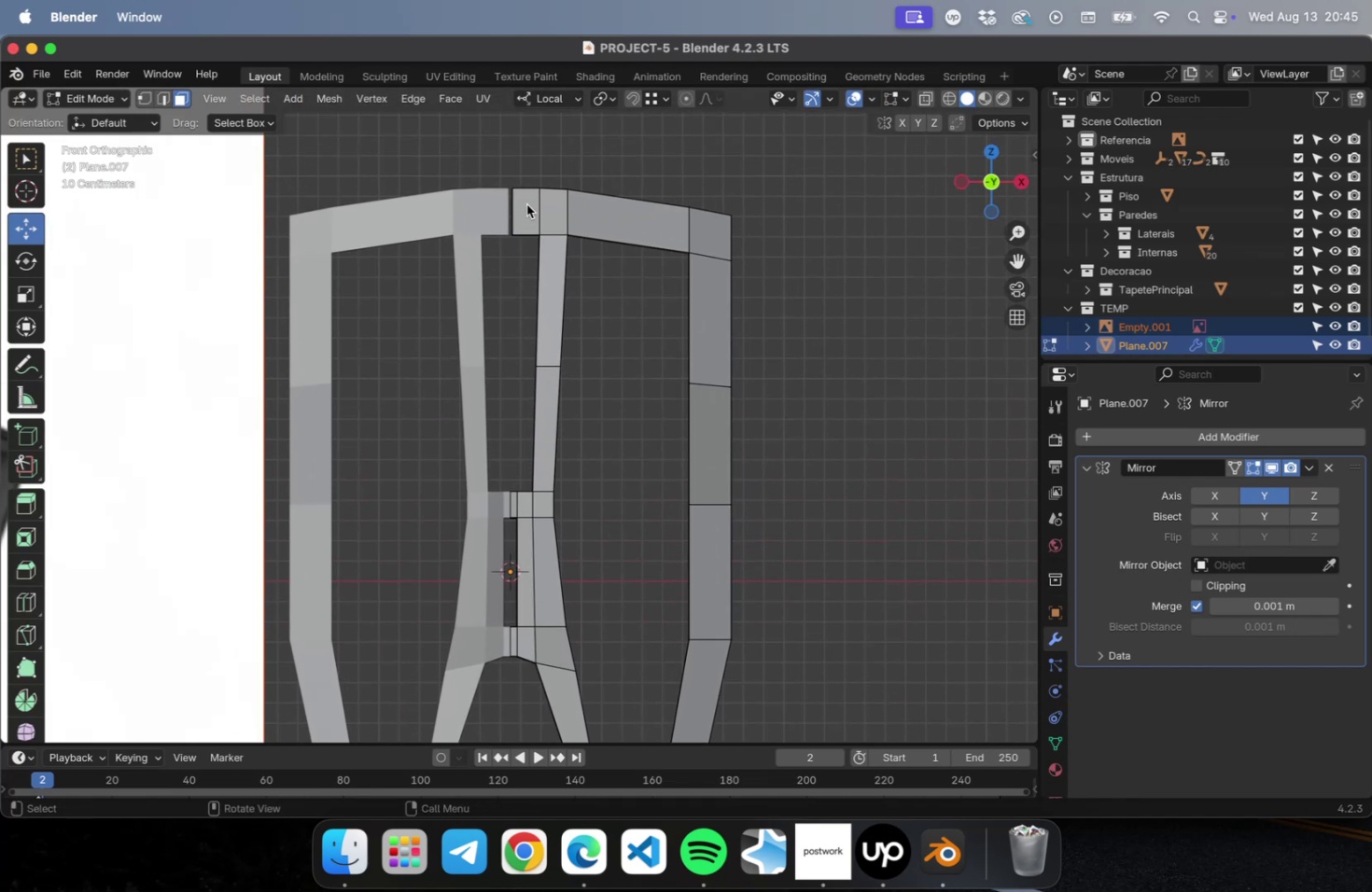 
left_click([526, 204])
 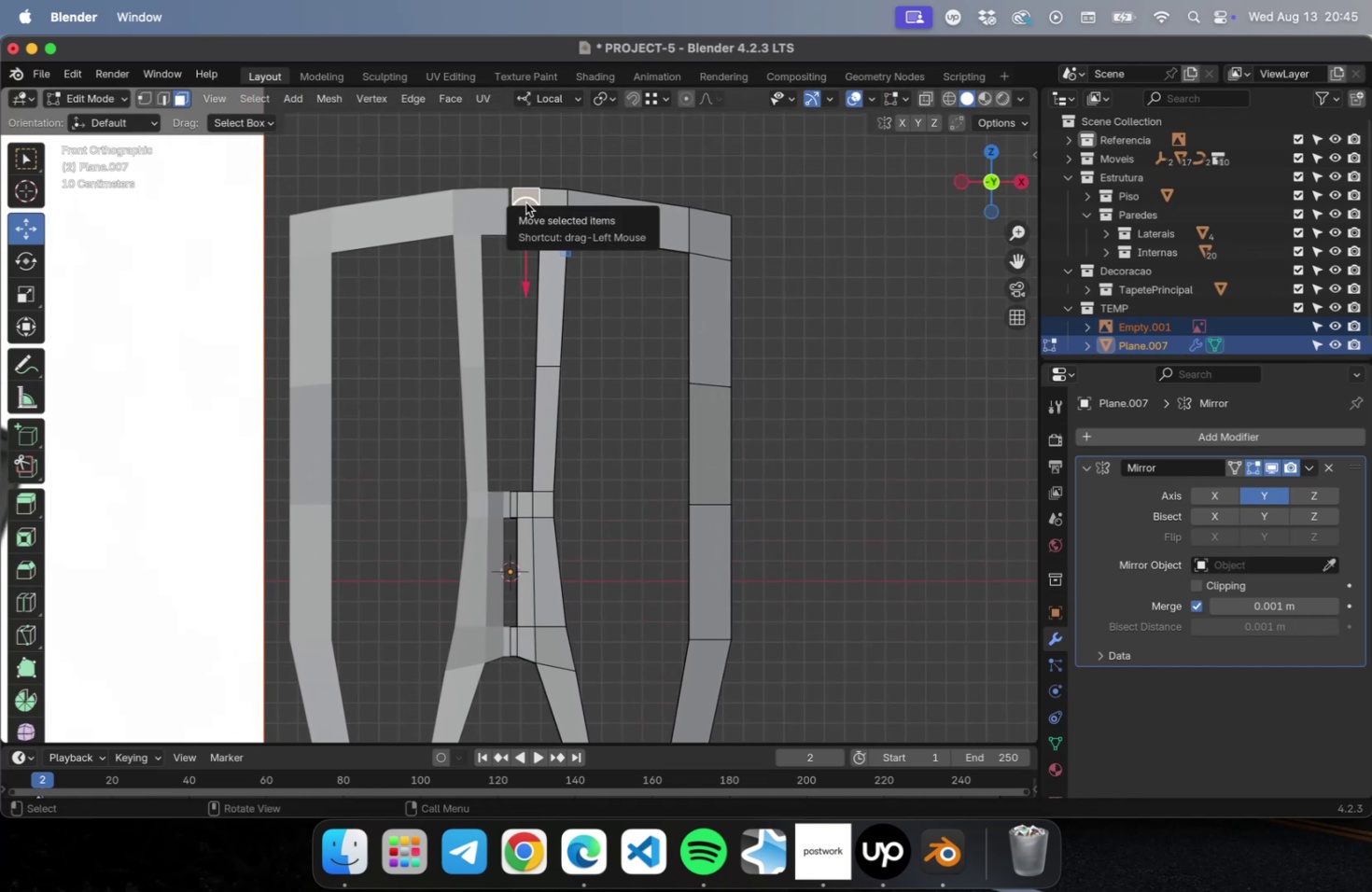 
key(Tab)
 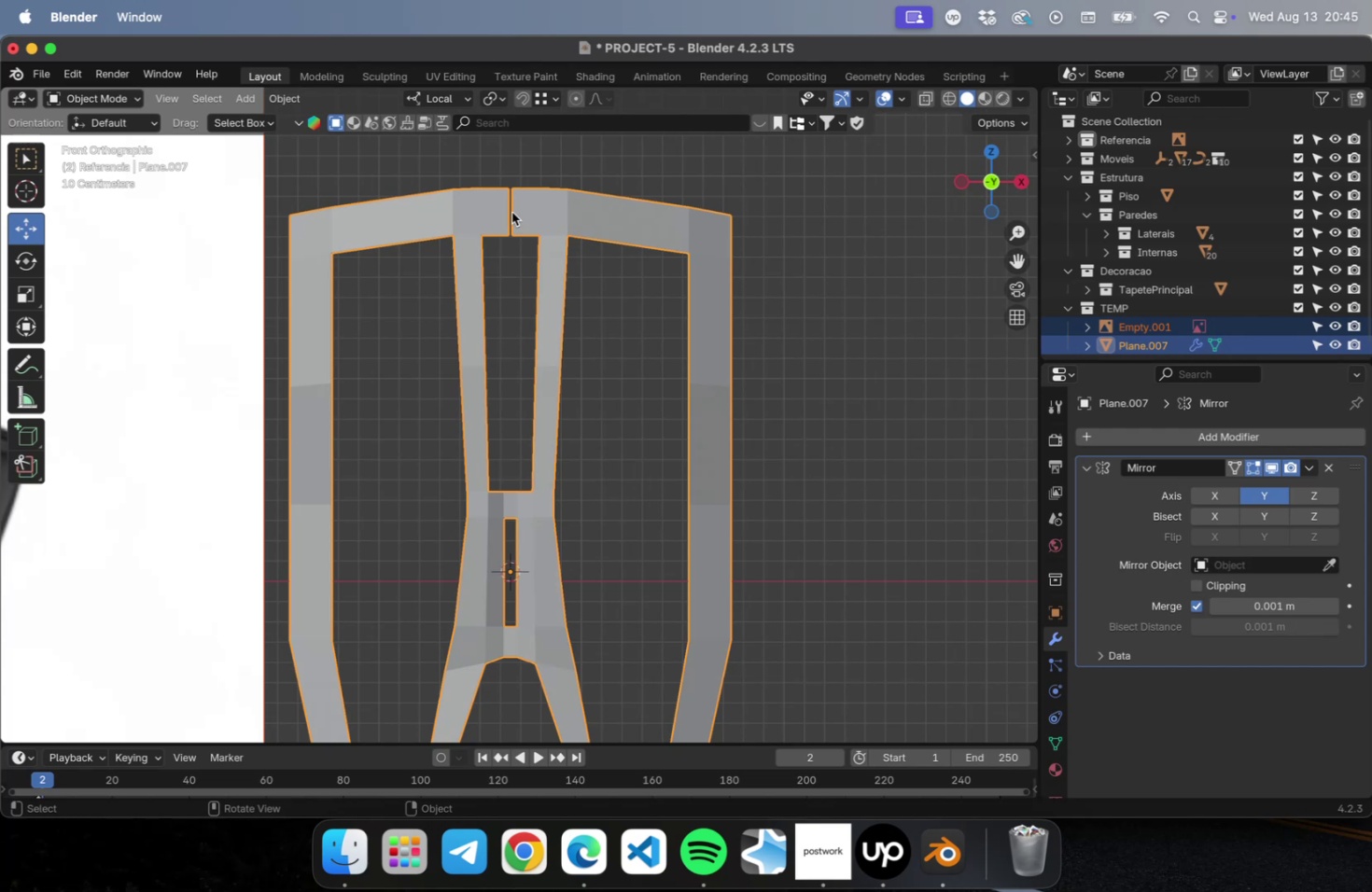 
key(Tab)
 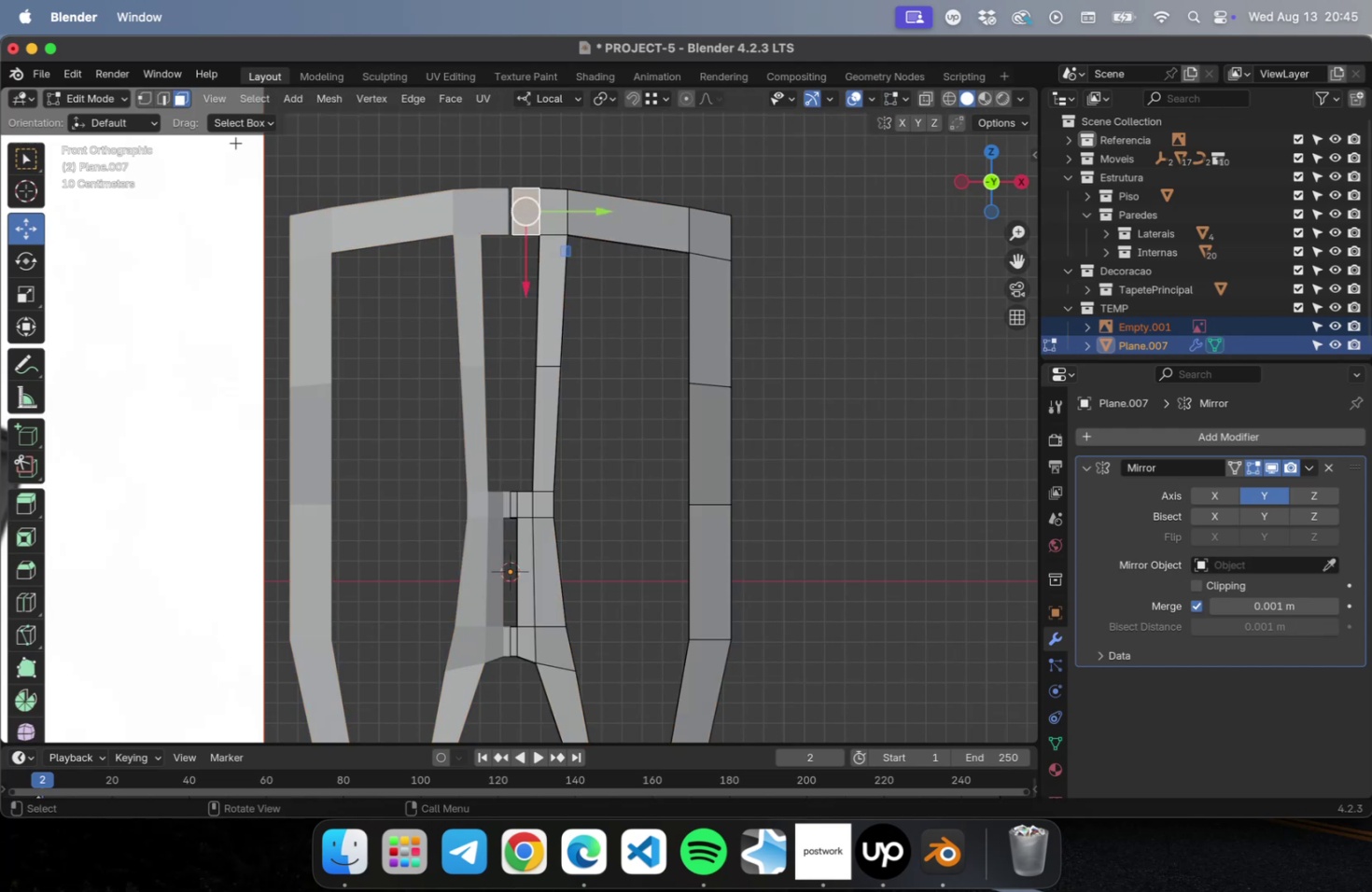 
key(1)
 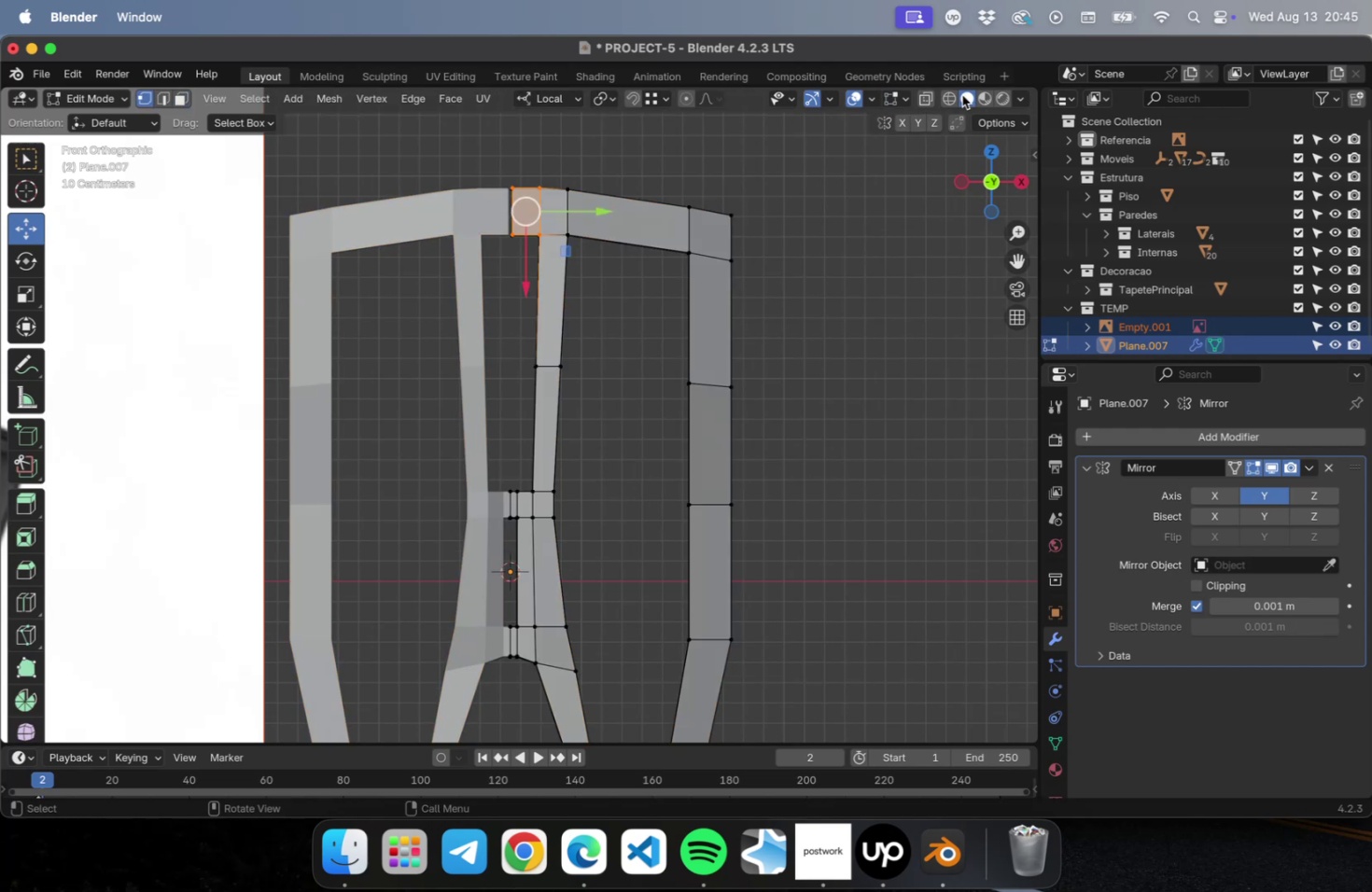 
left_click([955, 95])
 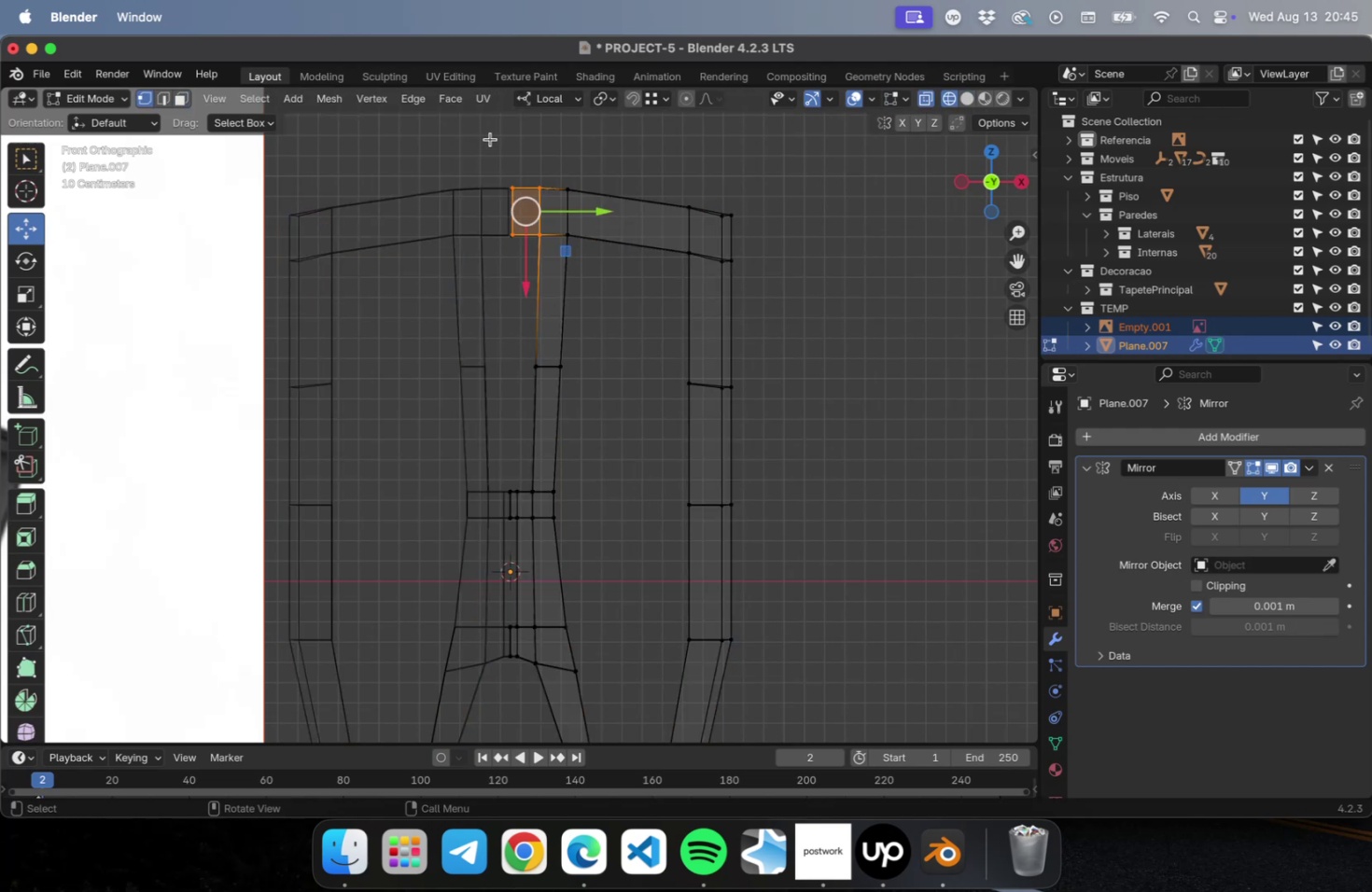 
left_click_drag(start_coordinate=[497, 146], to_coordinate=[525, 311])
 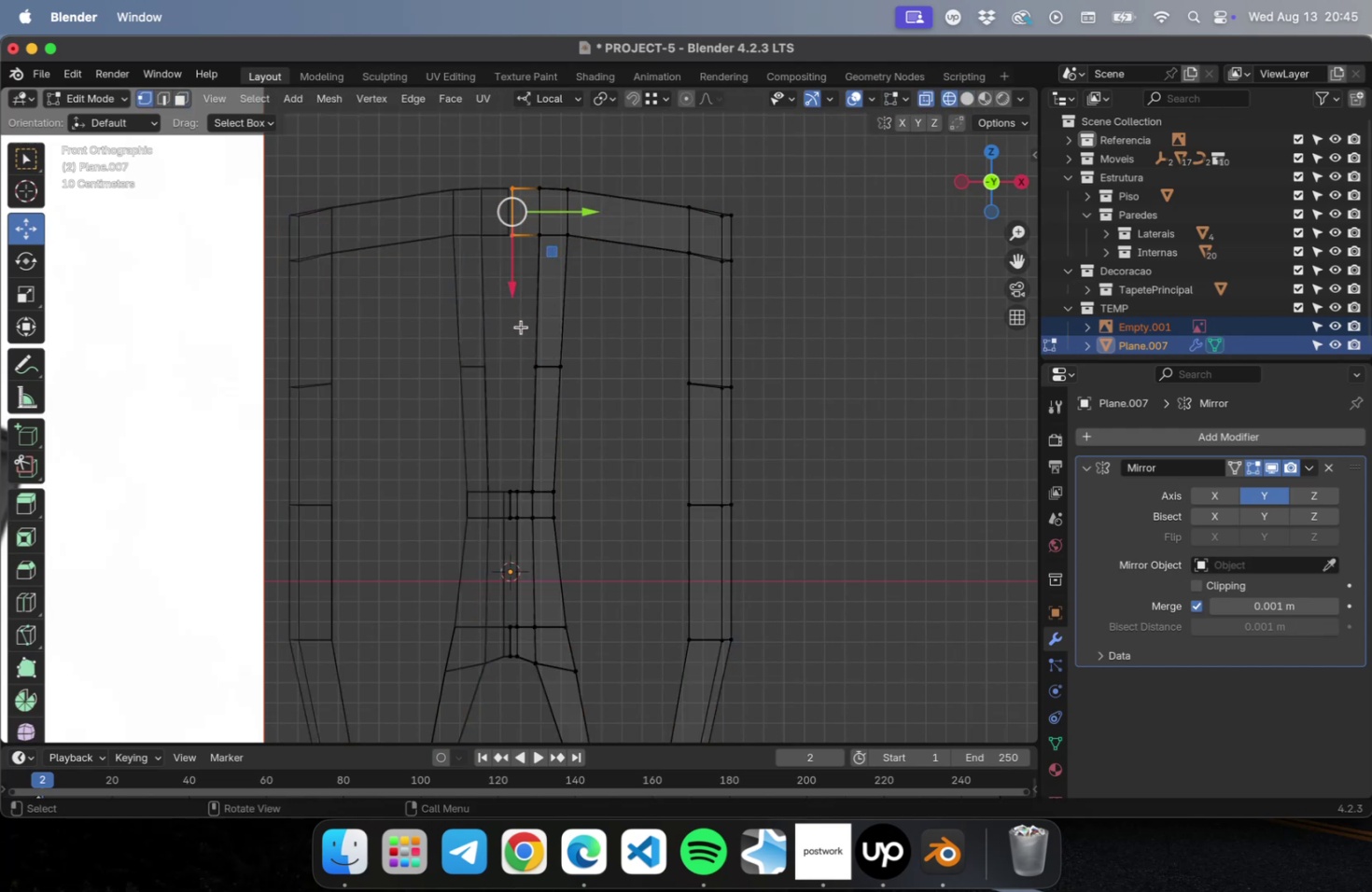 
key(NumpadDecimal)
 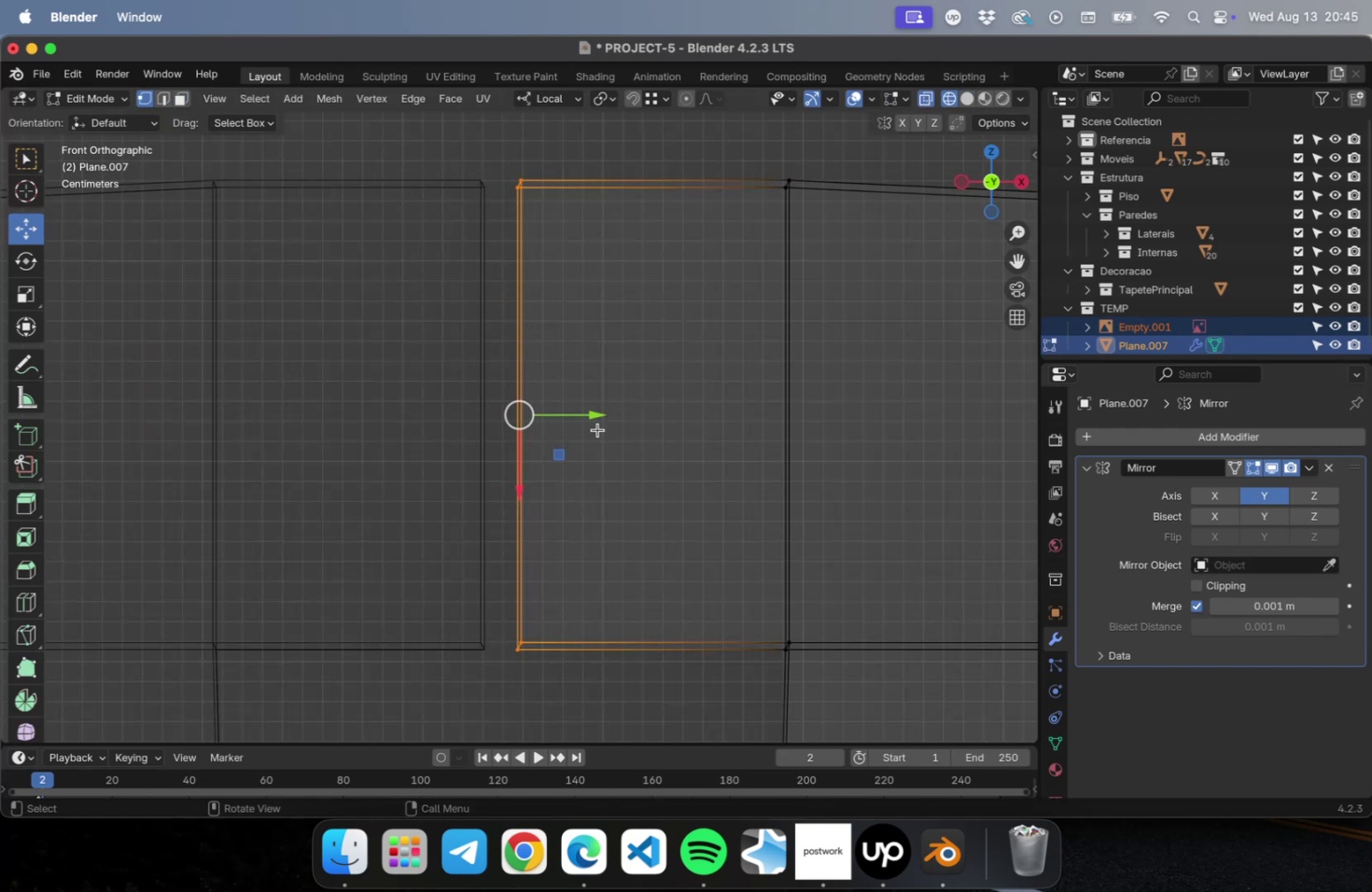 
left_click_drag(start_coordinate=[597, 415], to_coordinate=[575, 420])
 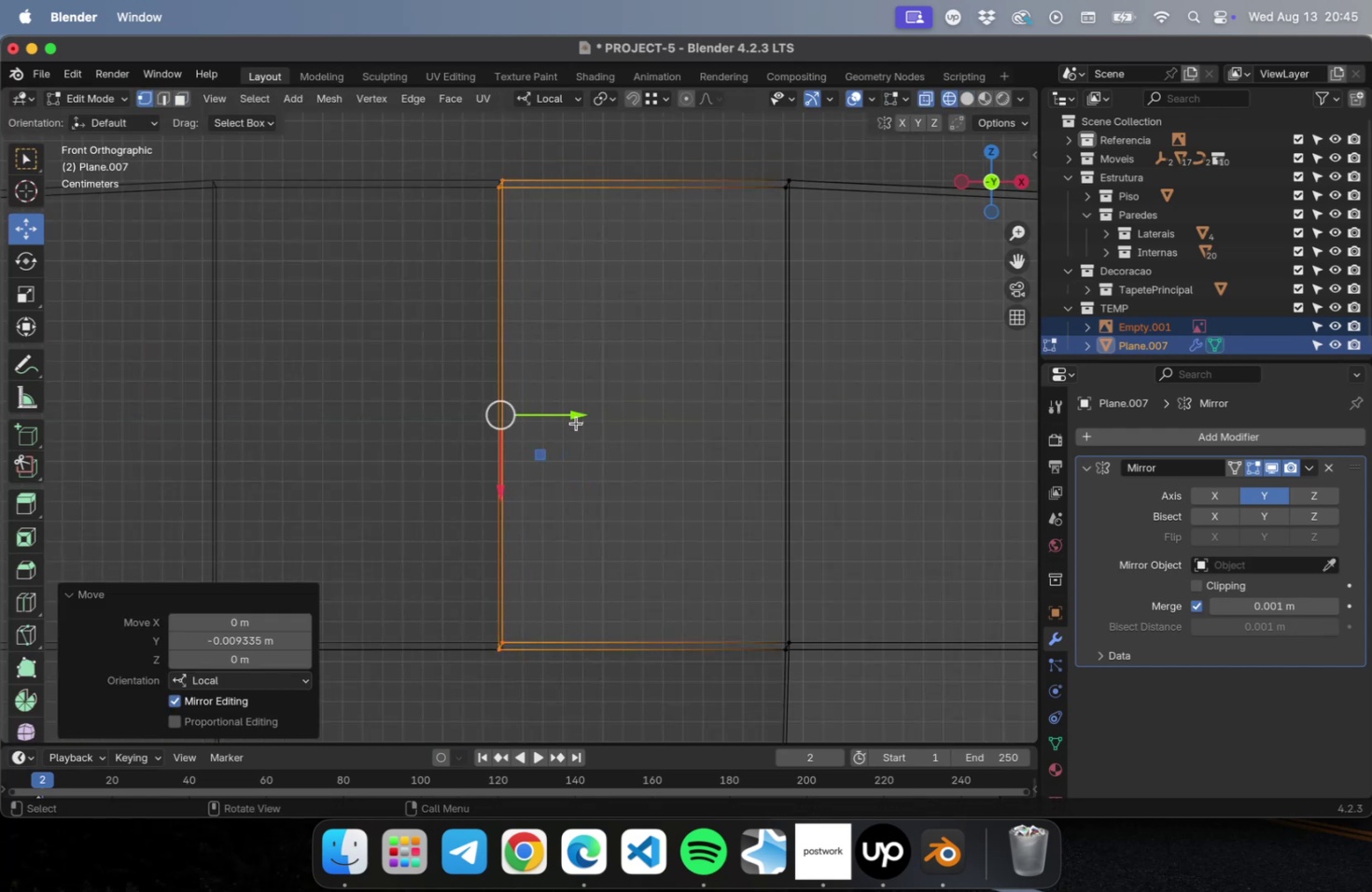 
scroll: coordinate [589, 419], scroll_direction: down, amount: 11.0
 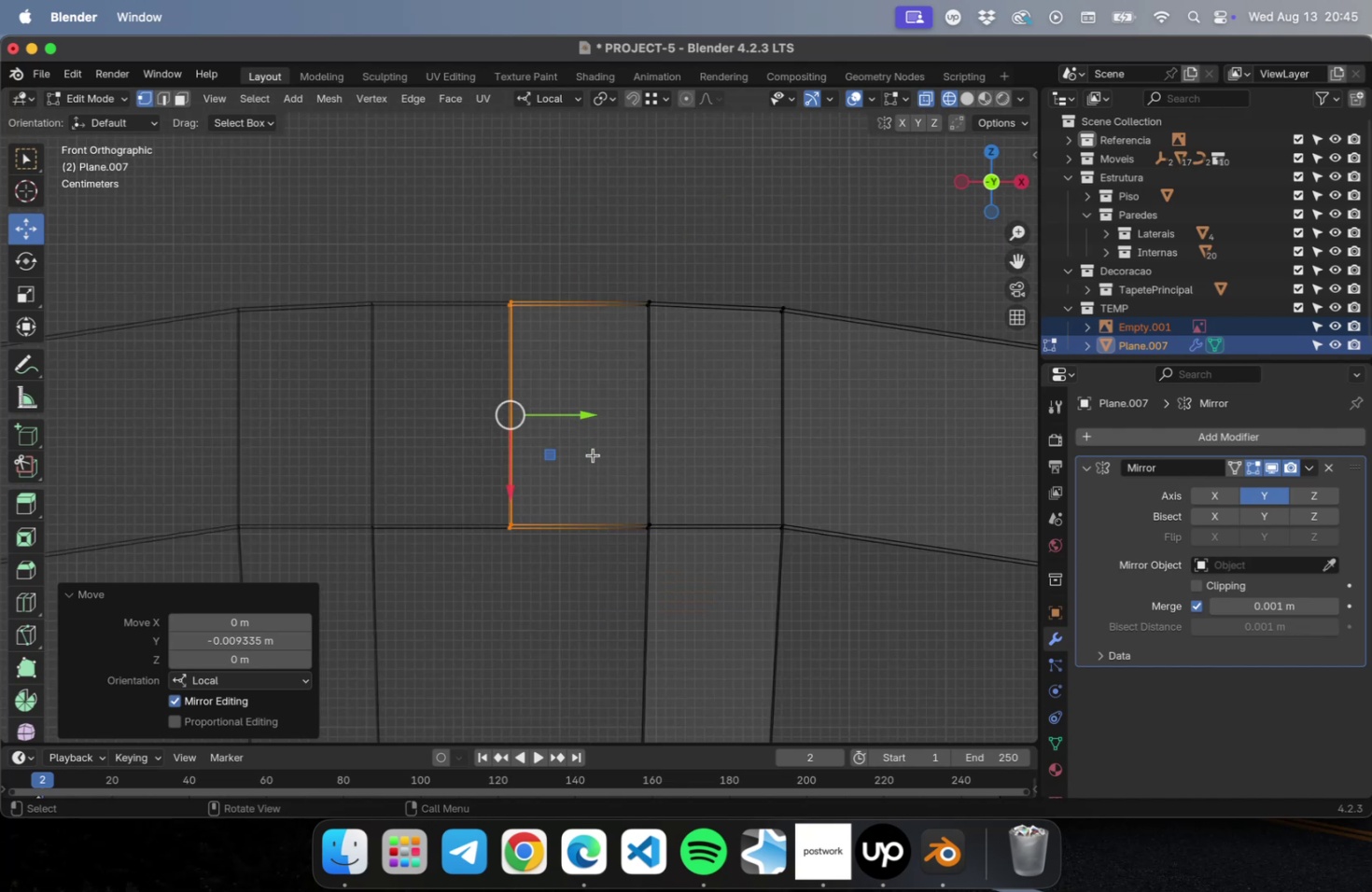 
hold_key(key=ShiftLeft, duration=1.81)
 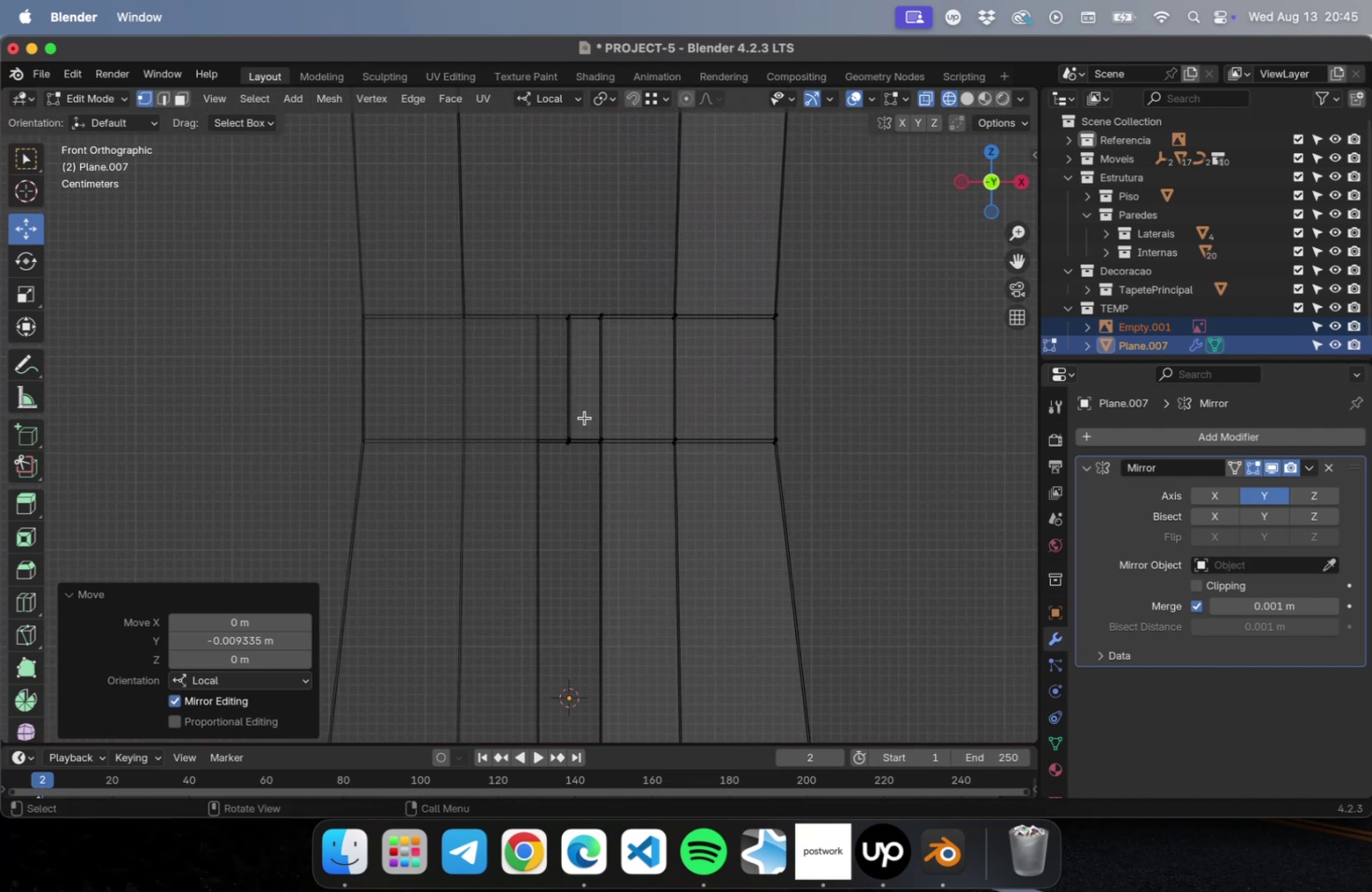 
scroll: coordinate [665, 378], scroll_direction: up, amount: 11.0
 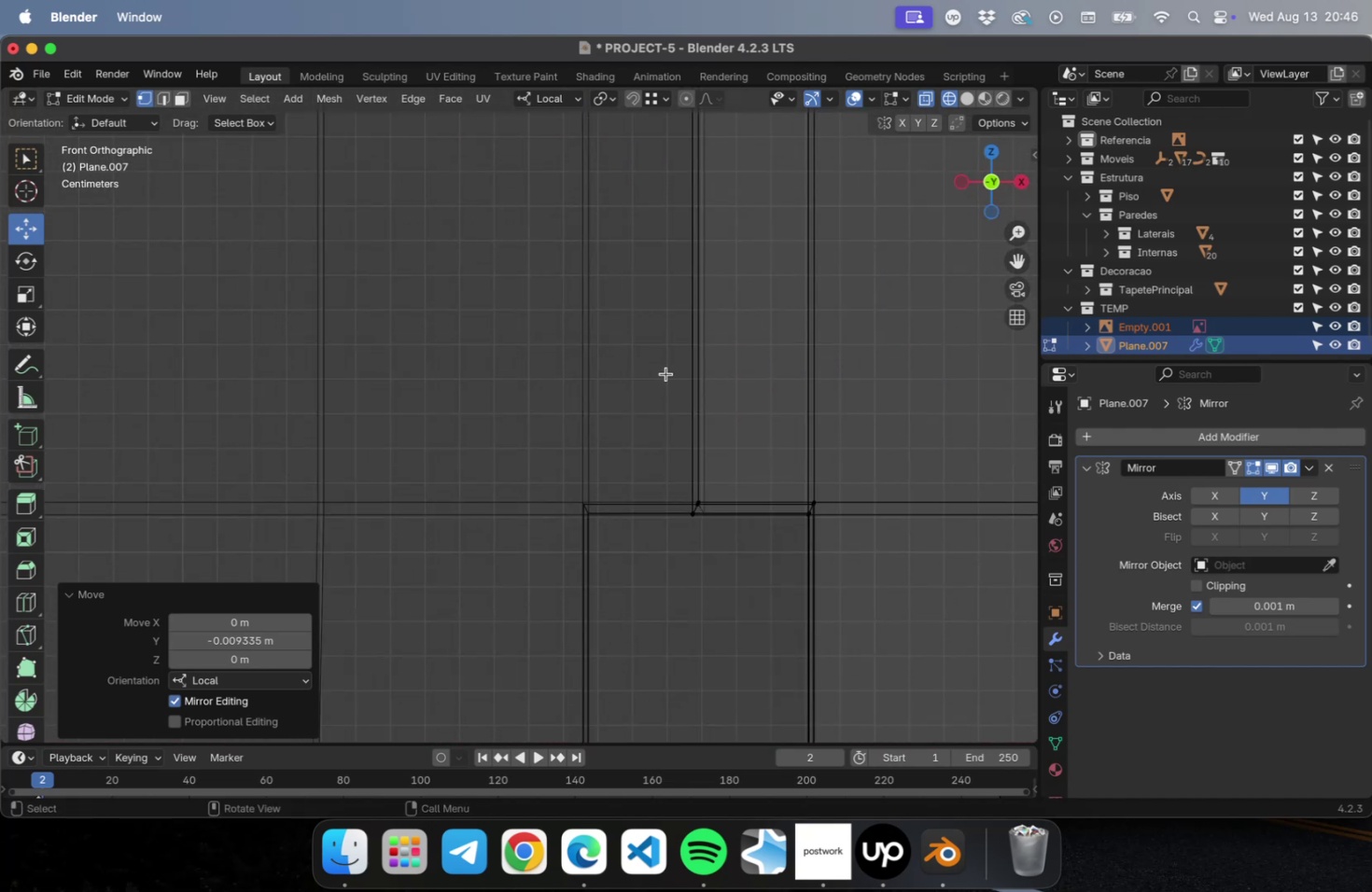 
hold_key(key=ShiftLeft, duration=0.56)
 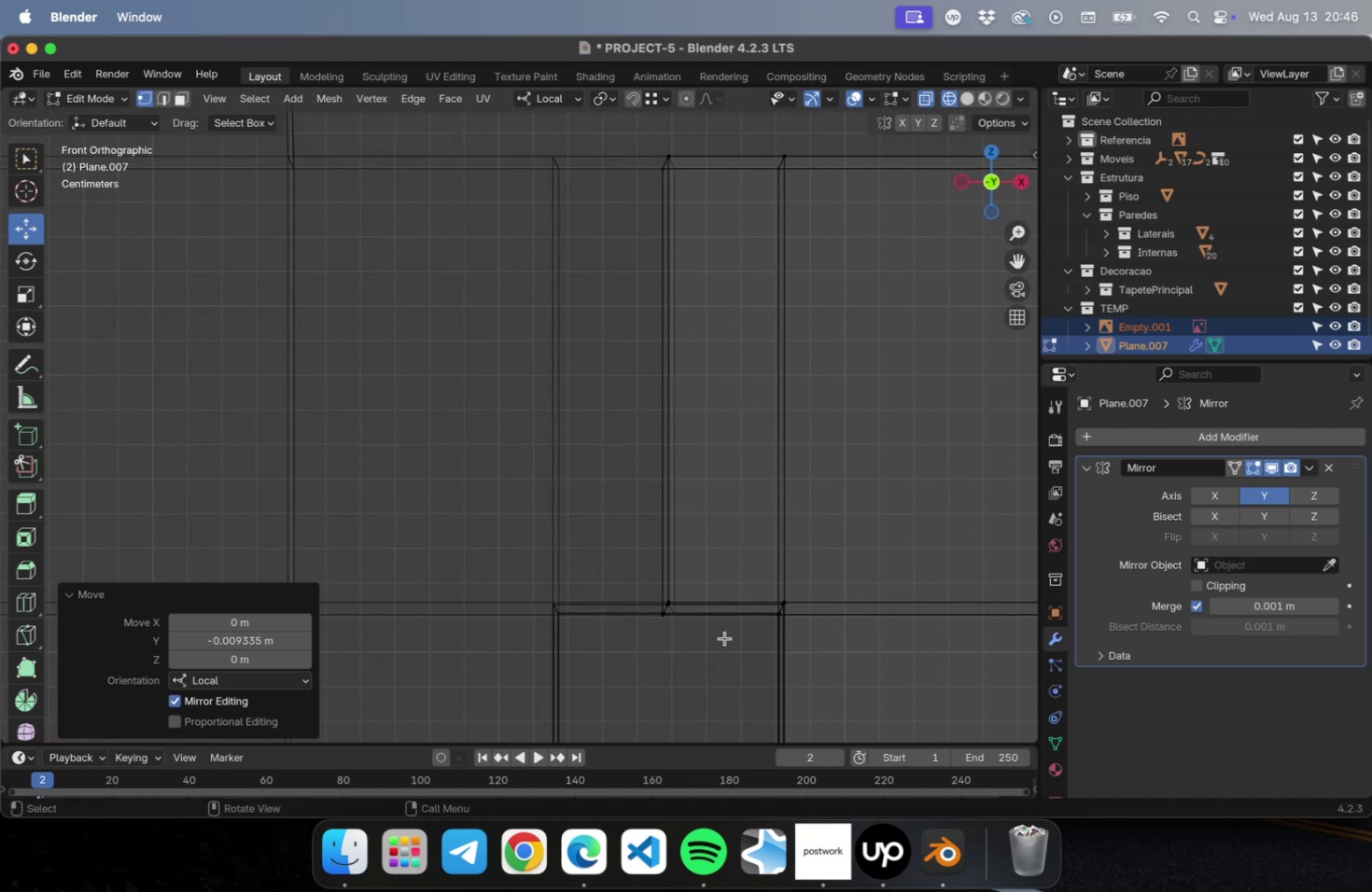 
left_click_drag(start_coordinate=[725, 645], to_coordinate=[620, 118])
 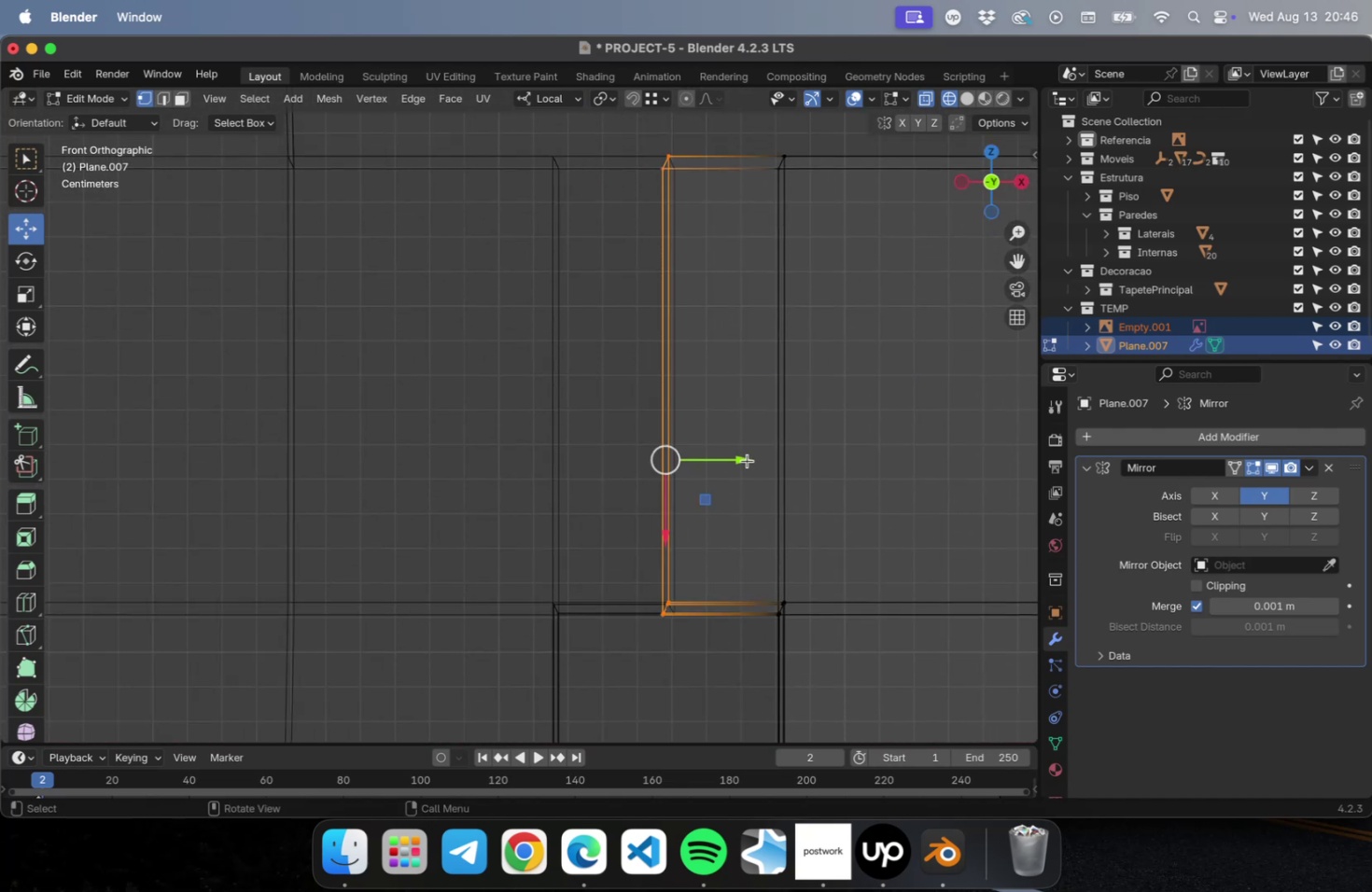 
left_click_drag(start_coordinate=[743, 461], to_coordinate=[750, 460])
 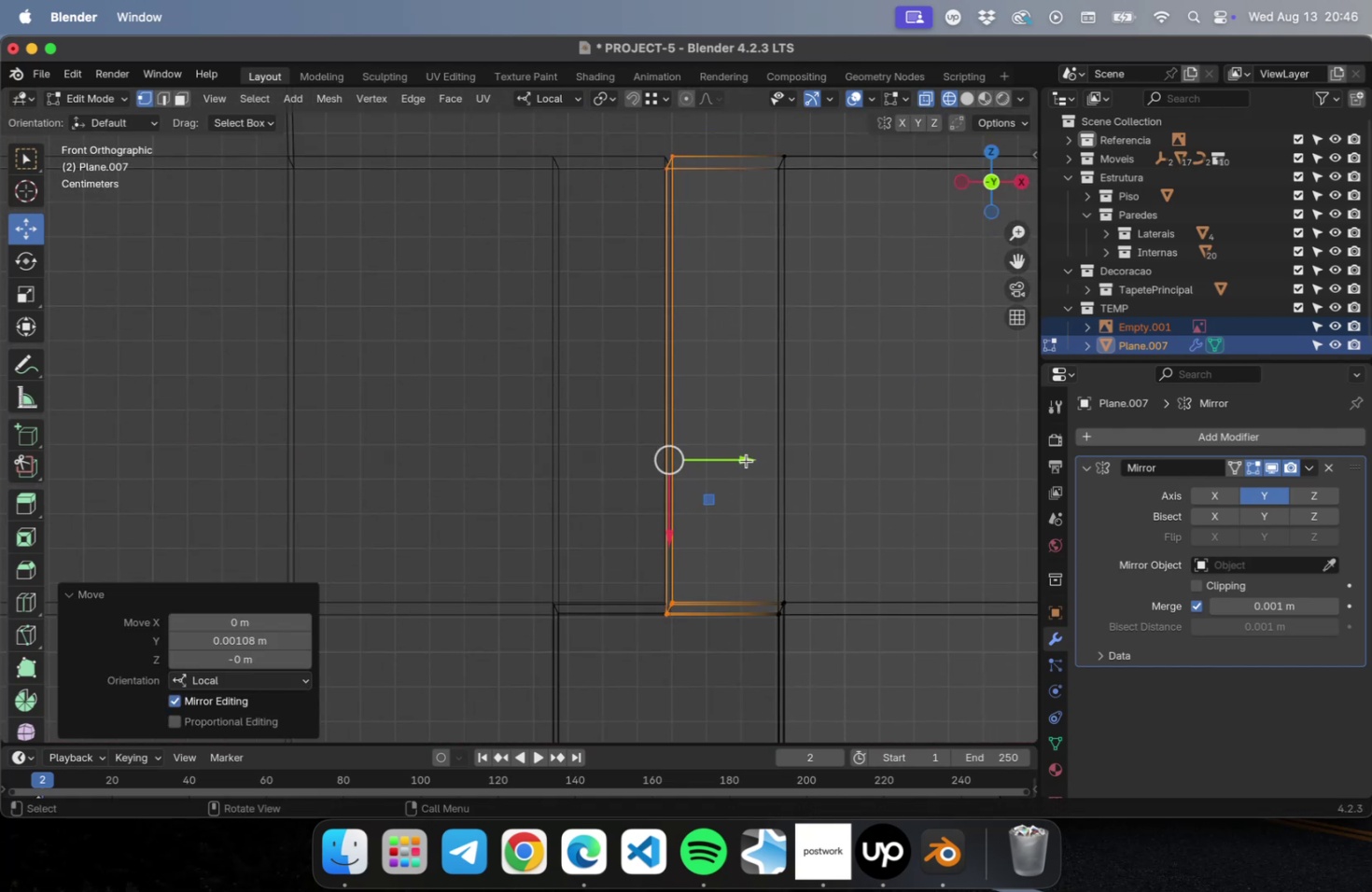 
scroll: coordinate [742, 463], scroll_direction: down, amount: 22.0
 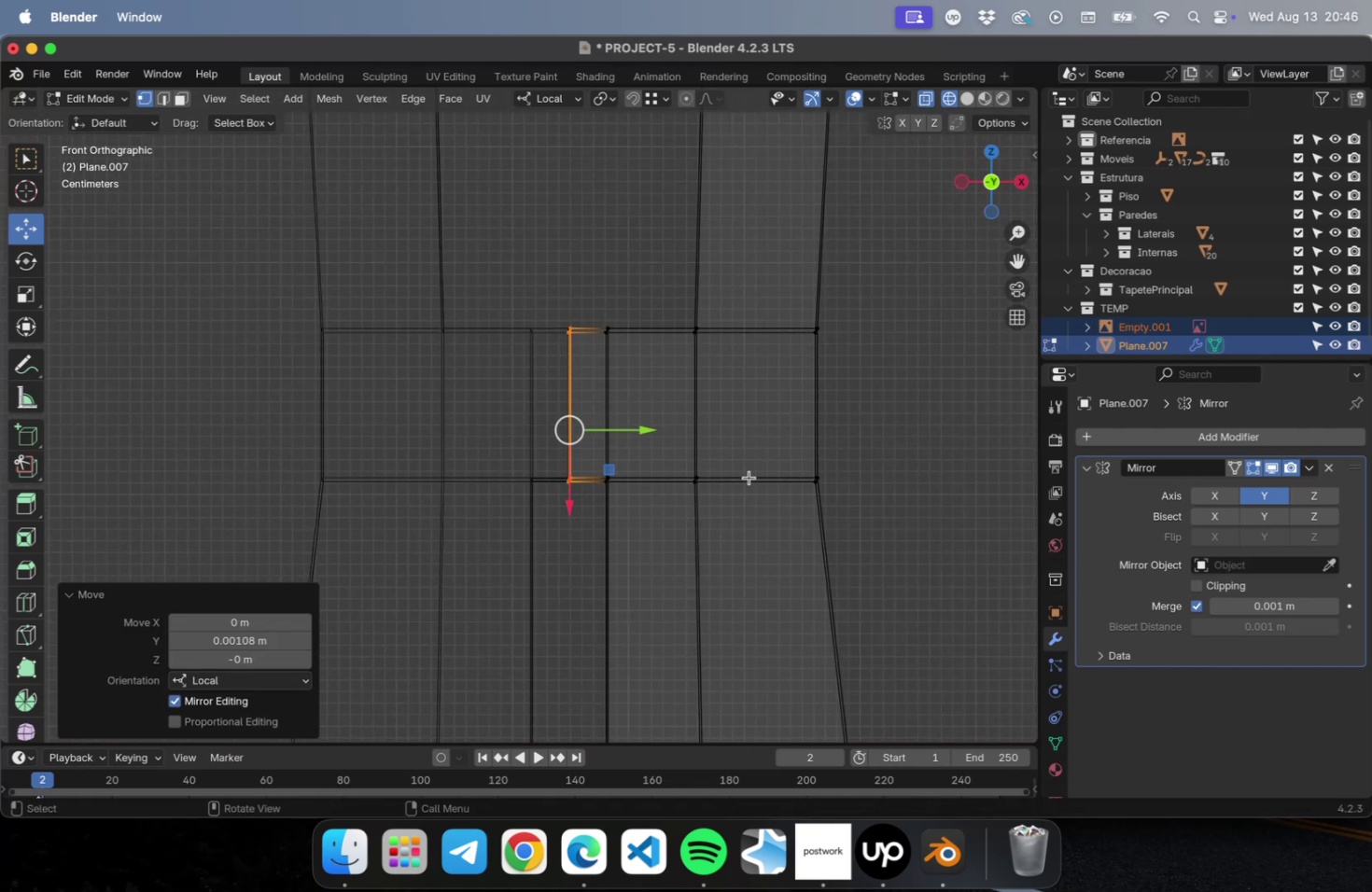 
hold_key(key=ShiftLeft, duration=0.6)
 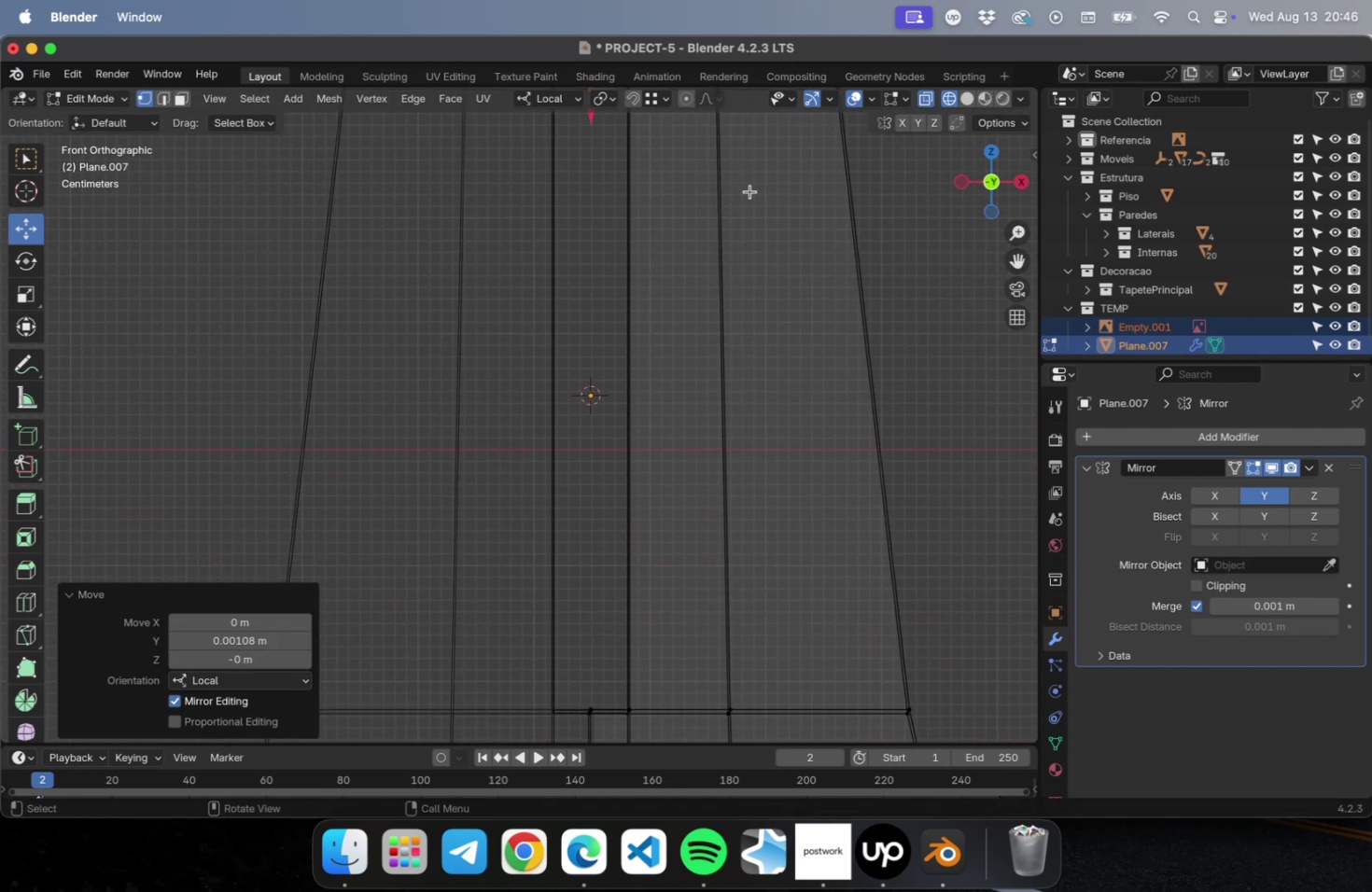 
scroll: coordinate [716, 211], scroll_direction: down, amount: 16.0
 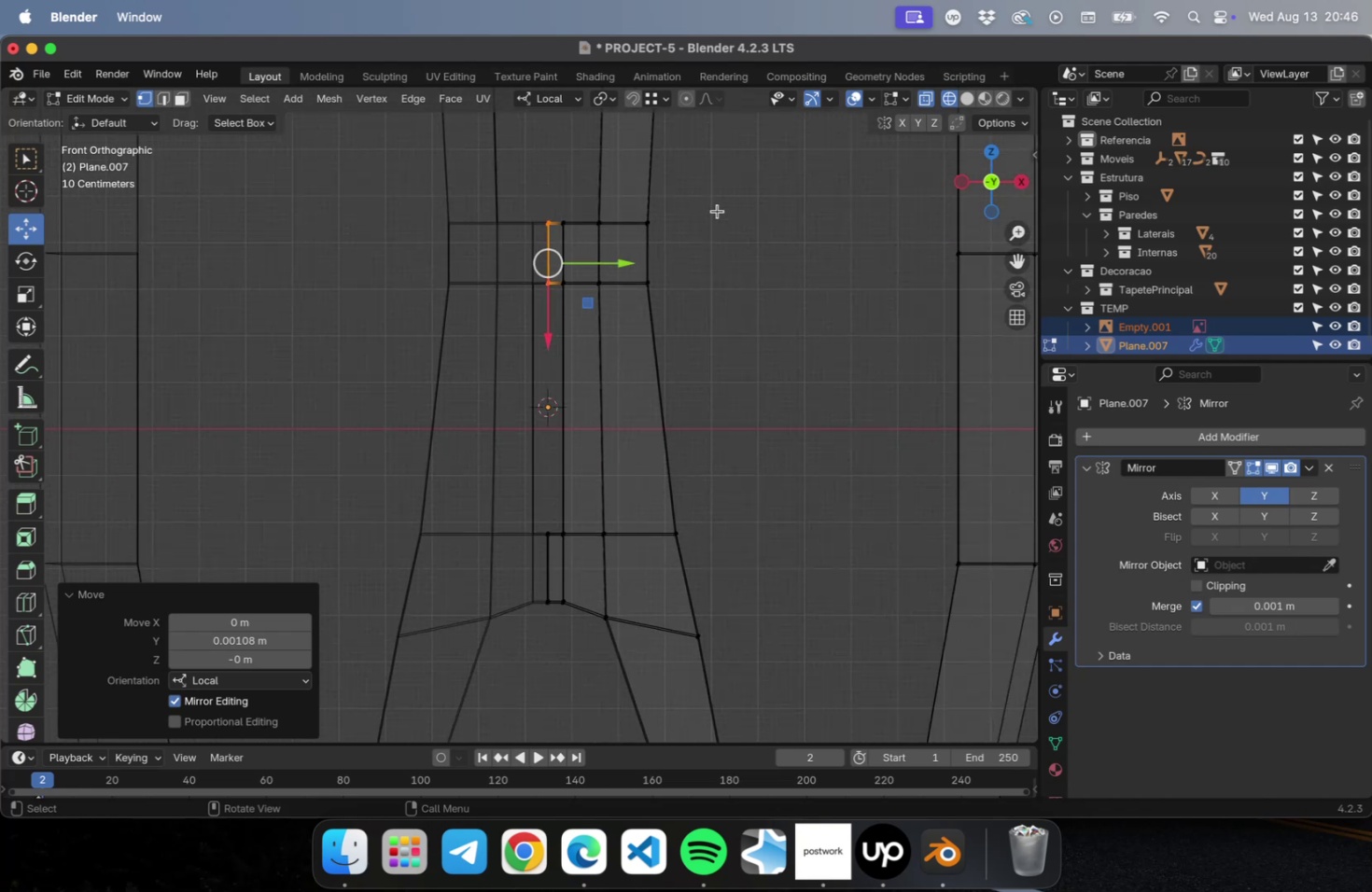 
hold_key(key=ShiftLeft, duration=0.66)
 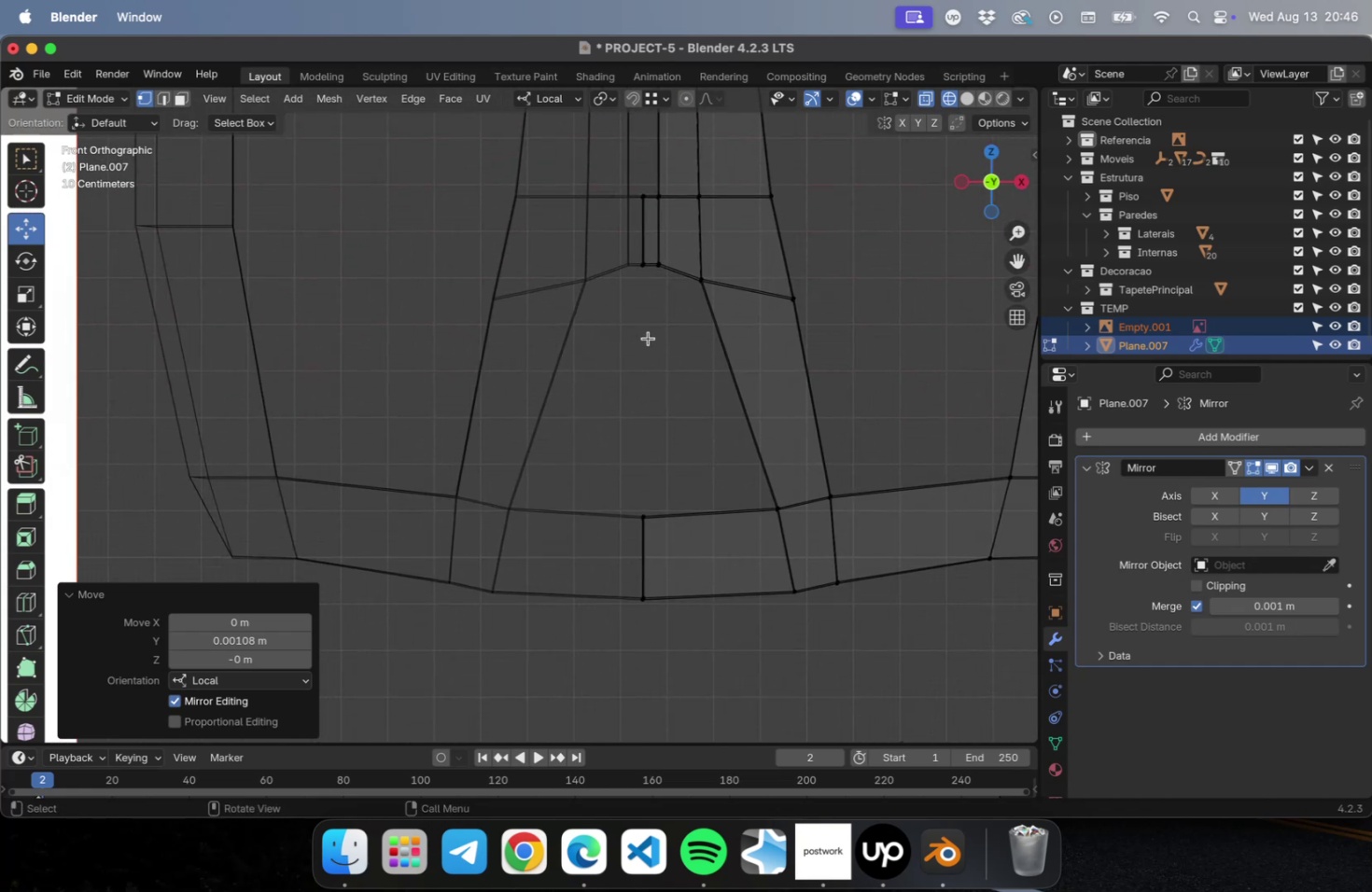 
hold_key(key=ShiftLeft, duration=4.02)
left_click_drag(start_coordinate=[661, 659], to_coordinate=[615, 437])
 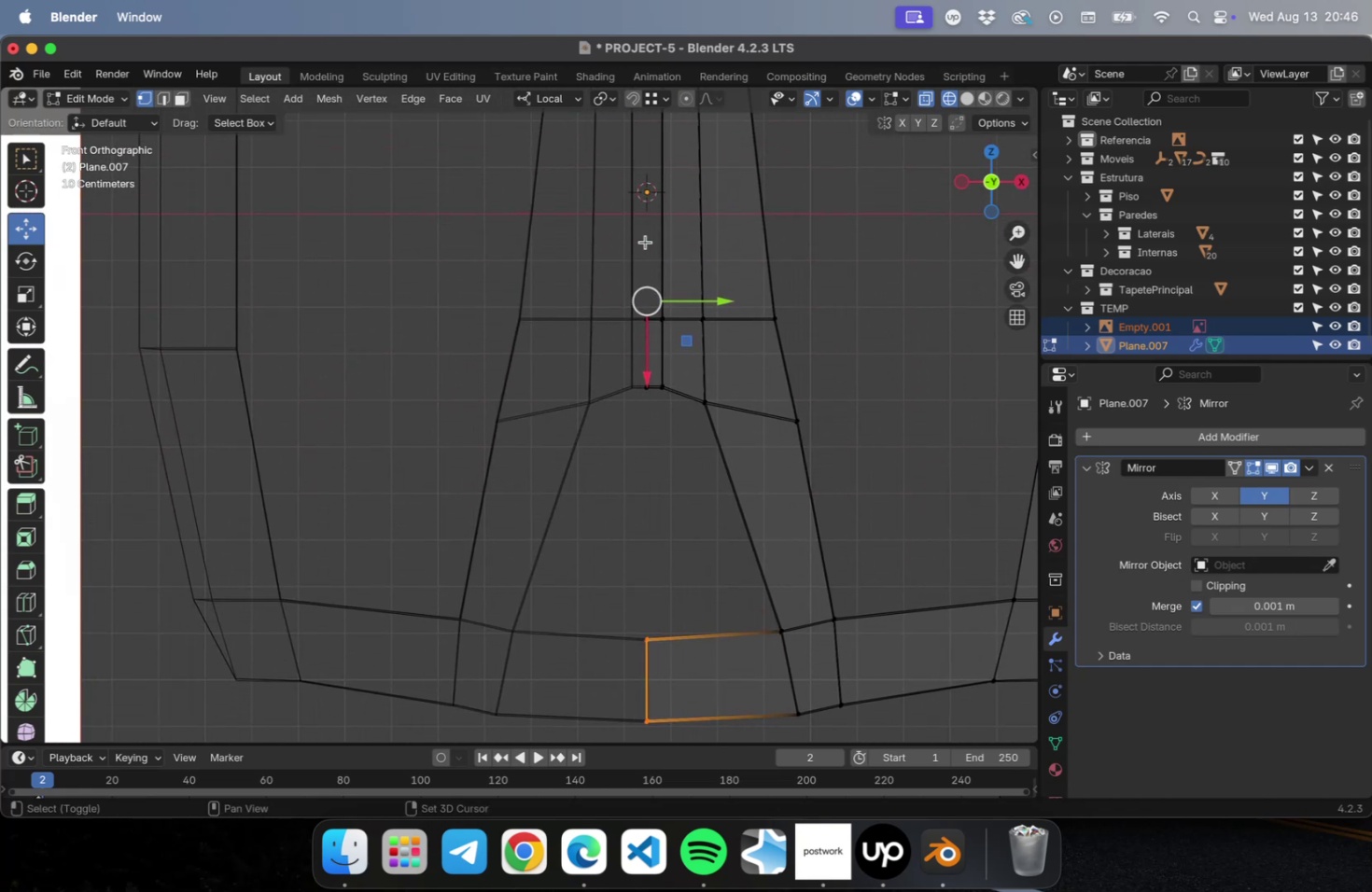 
left_click_drag(start_coordinate=[653, 421], to_coordinate=[641, 268])
 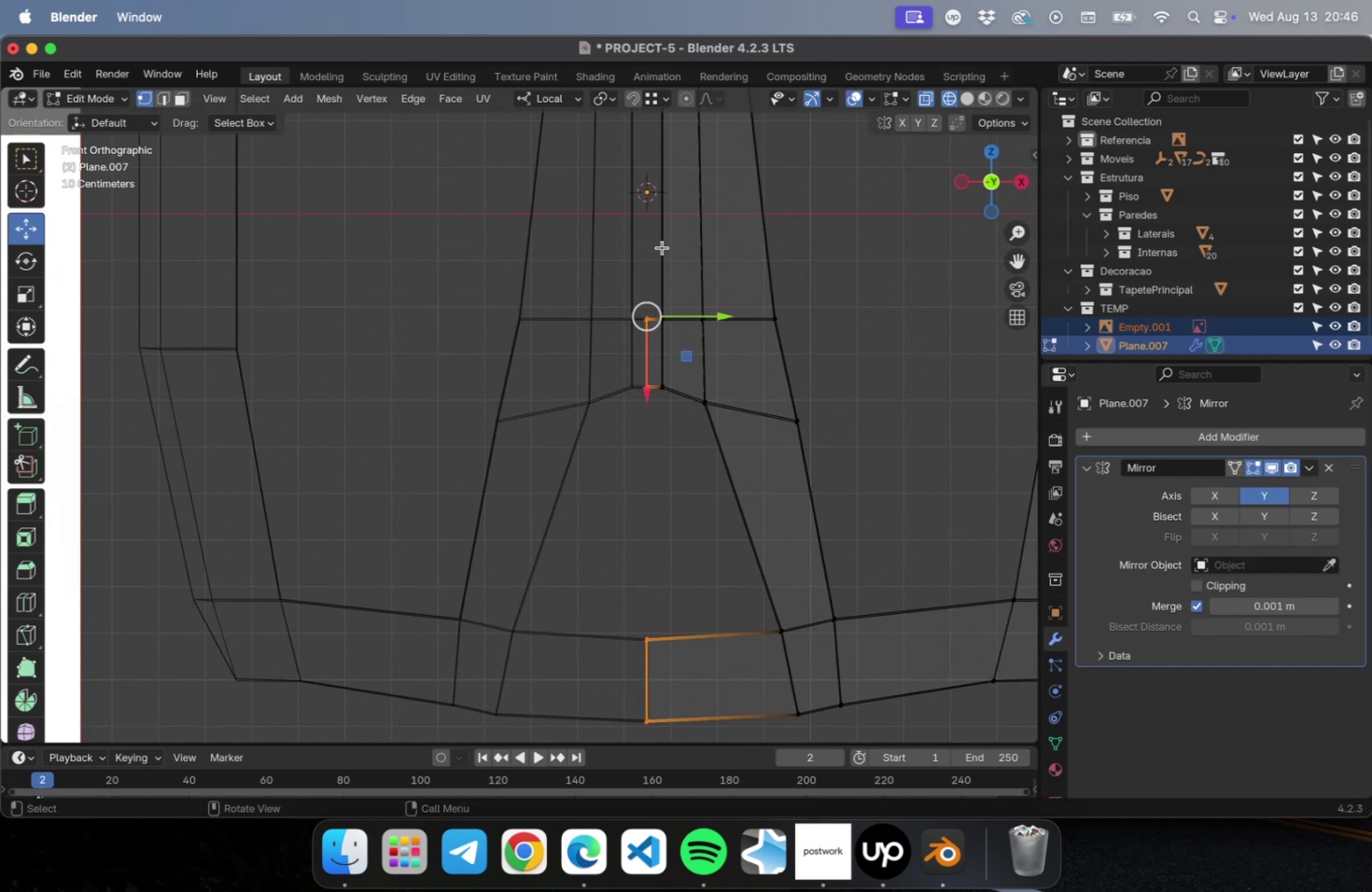 
hold_key(key=ShiftLeft, duration=2.49)
left_click_drag(start_coordinate=[665, 308], to_coordinate=[646, 194])
 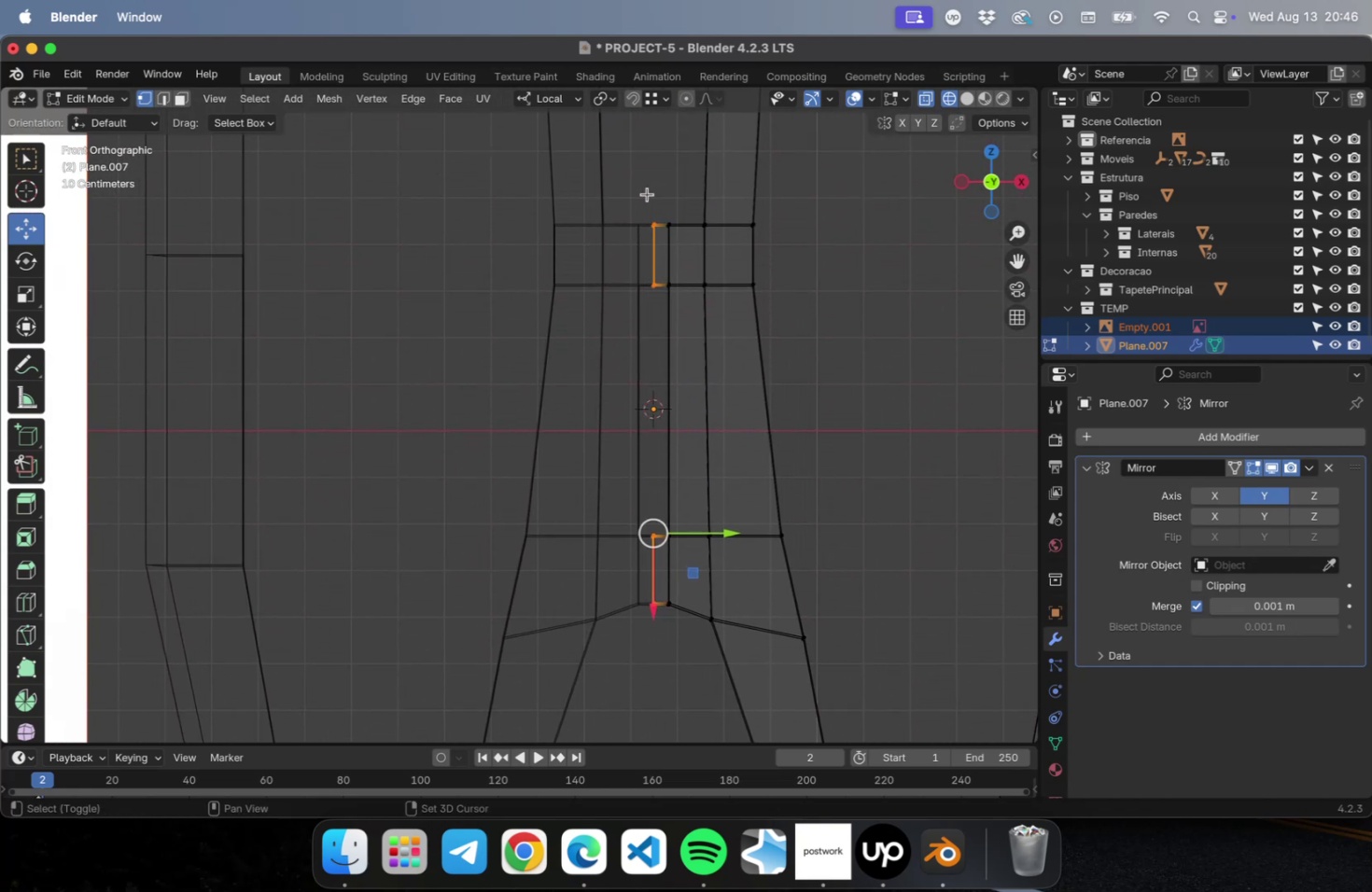 
hold_key(key=ShiftLeft, duration=1.92)
left_click_drag(start_coordinate=[674, 387], to_coordinate=[615, 185])
 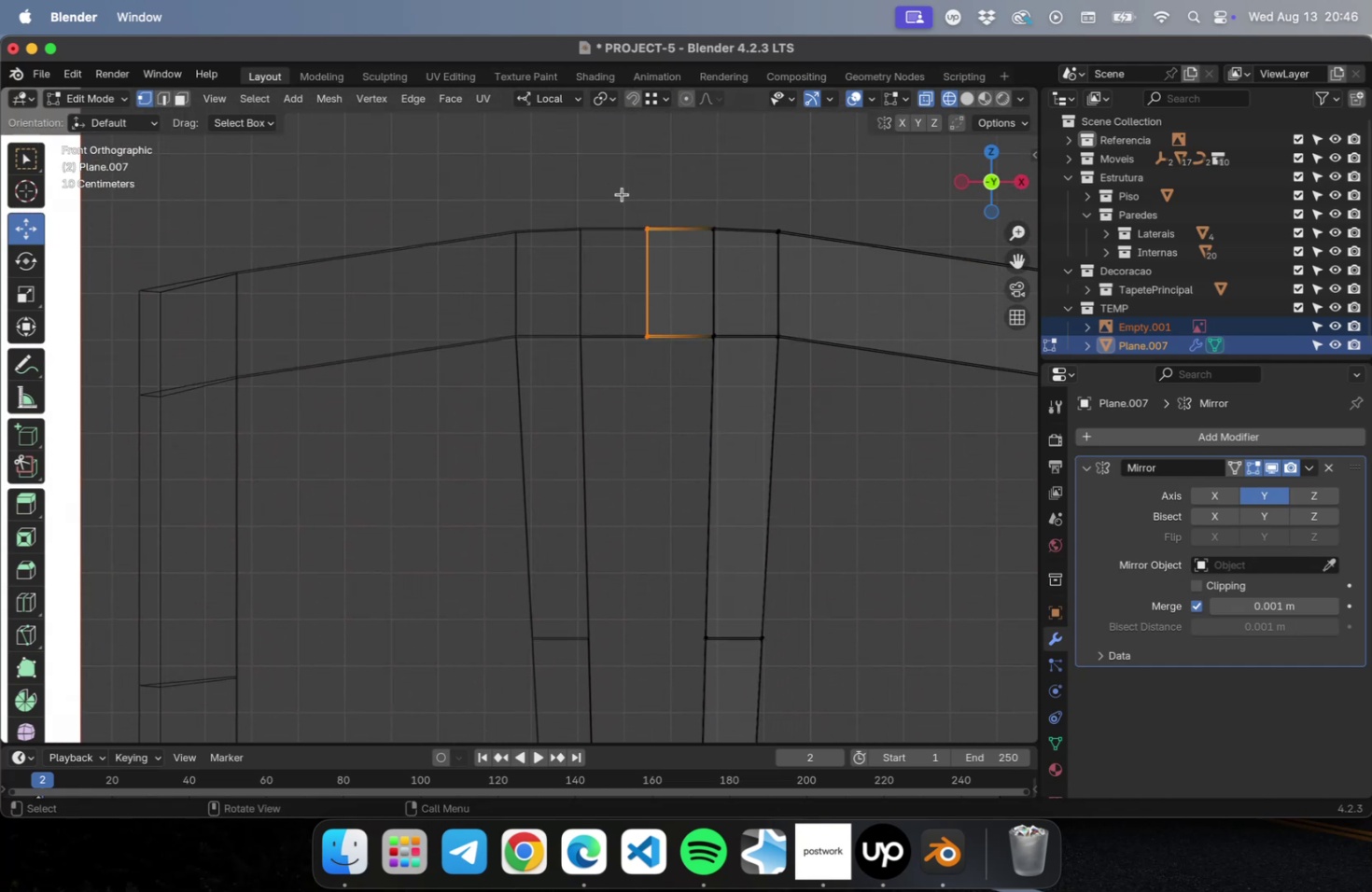 
scroll: coordinate [658, 291], scroll_direction: down, amount: 9.0
 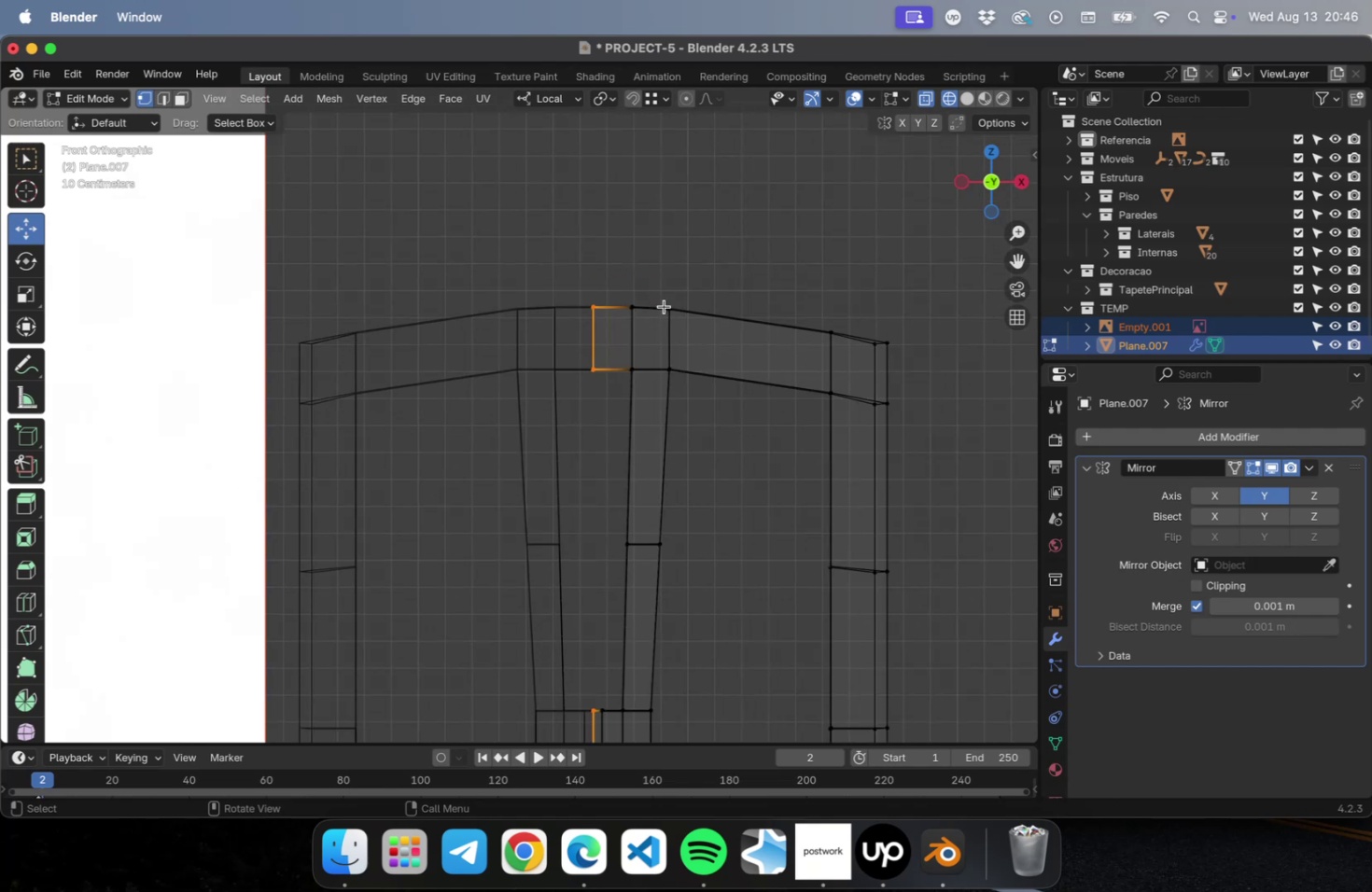 
hold_key(key=ShiftLeft, duration=0.59)
 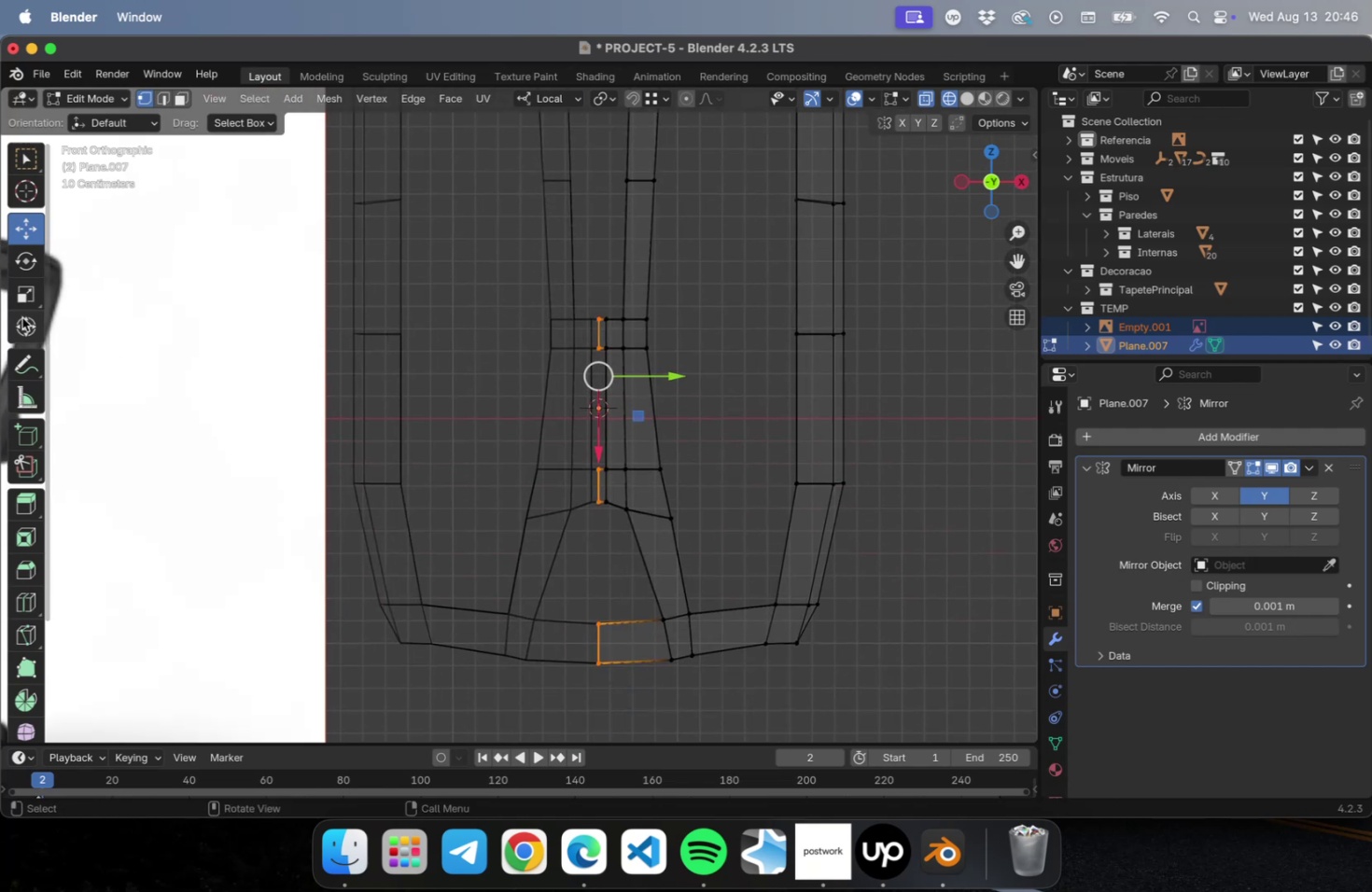 
left_click([23, 292])
 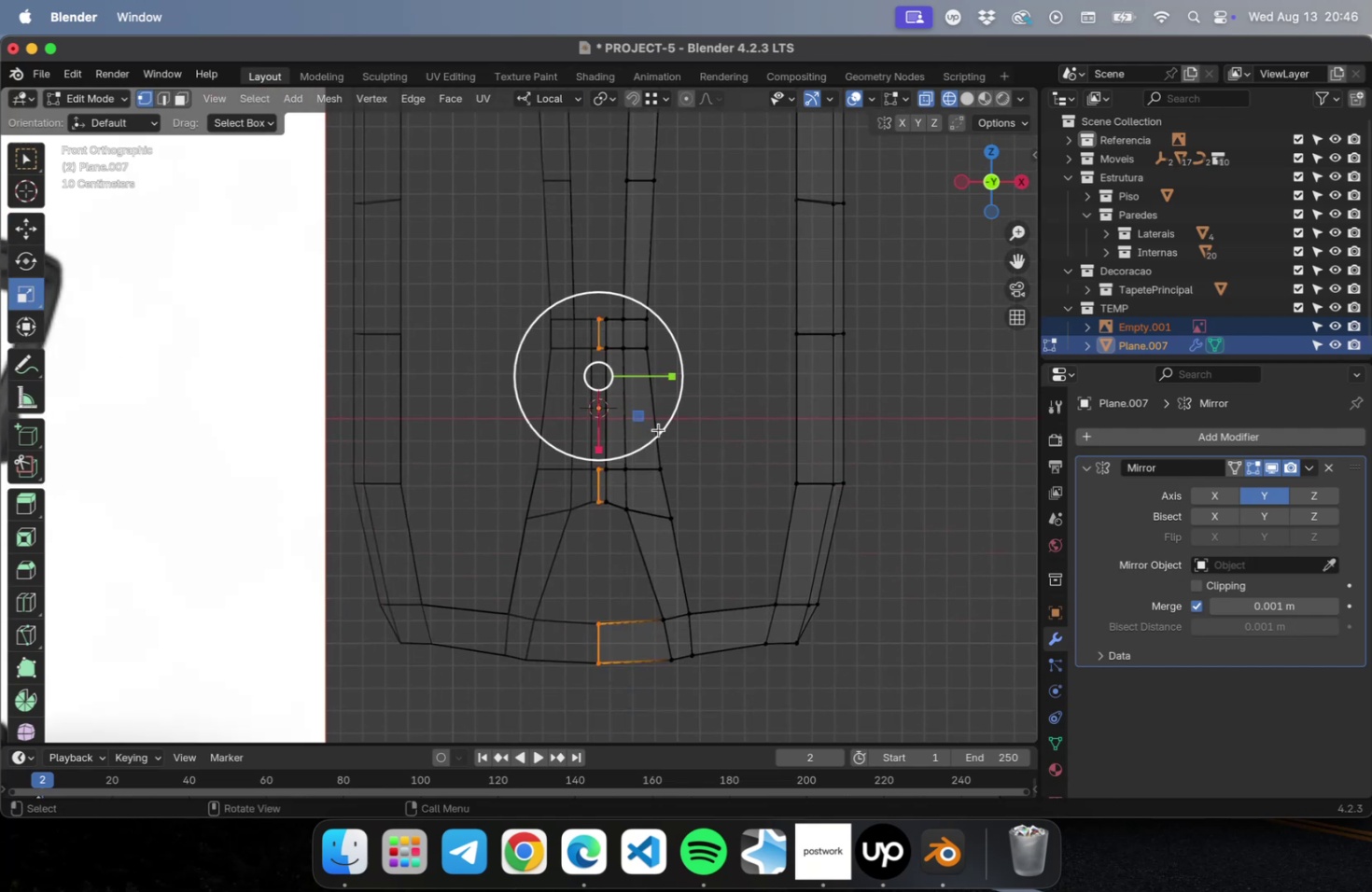 
scroll: coordinate [639, 418], scroll_direction: up, amount: 30.0
 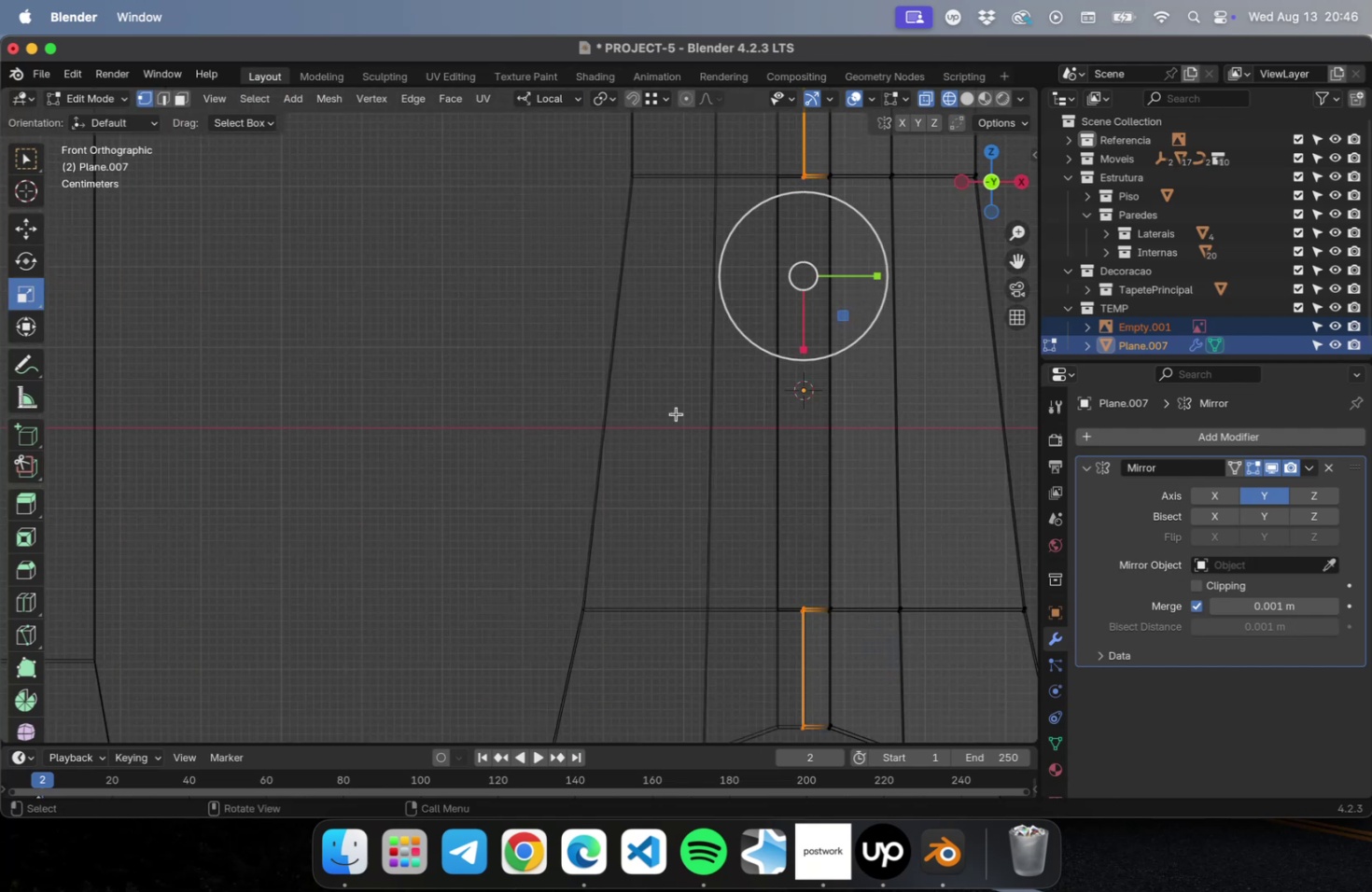 
hold_key(key=ShiftLeft, duration=0.41)
 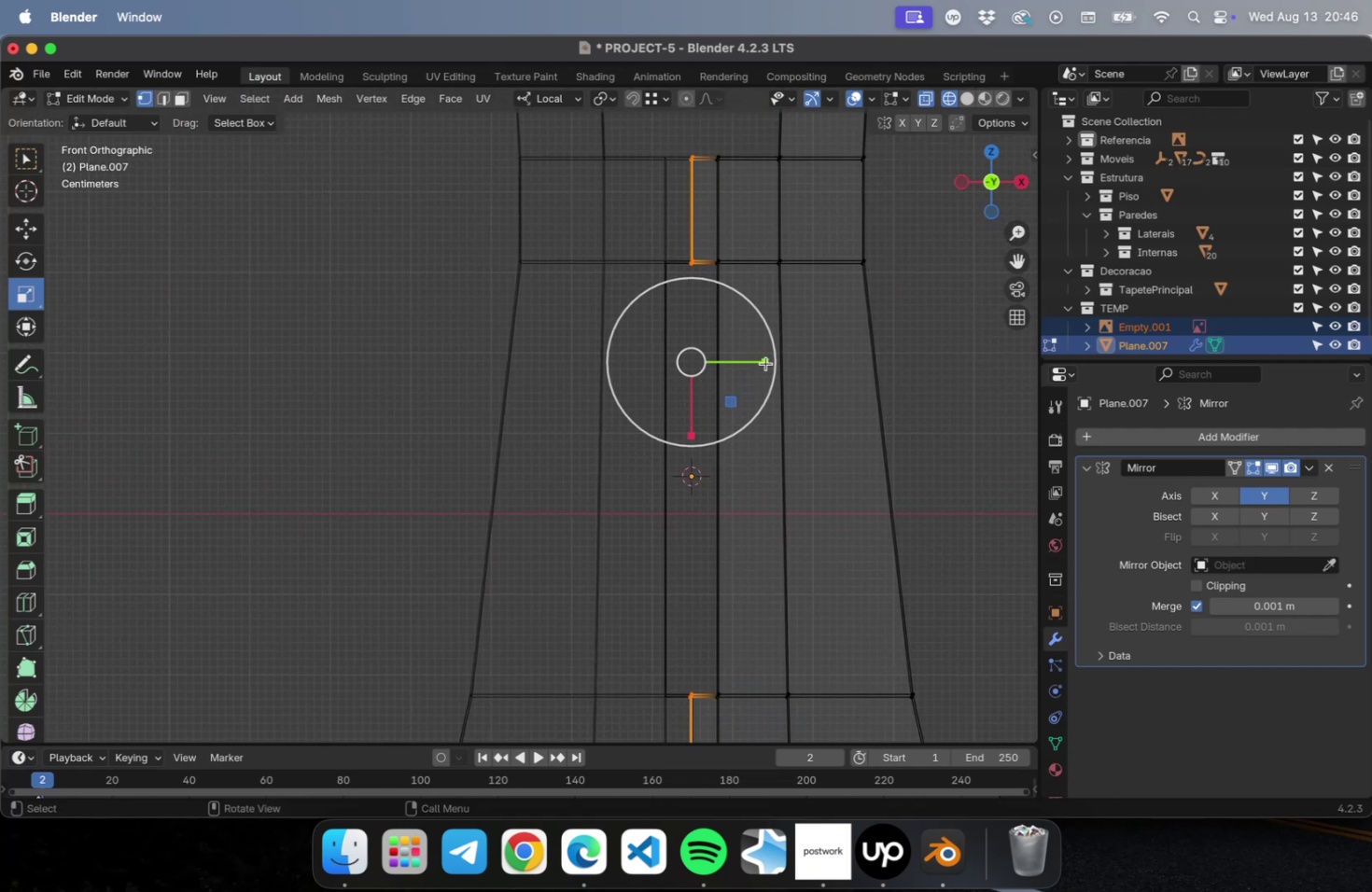 
left_click_drag(start_coordinate=[765, 362], to_coordinate=[660, 360])
 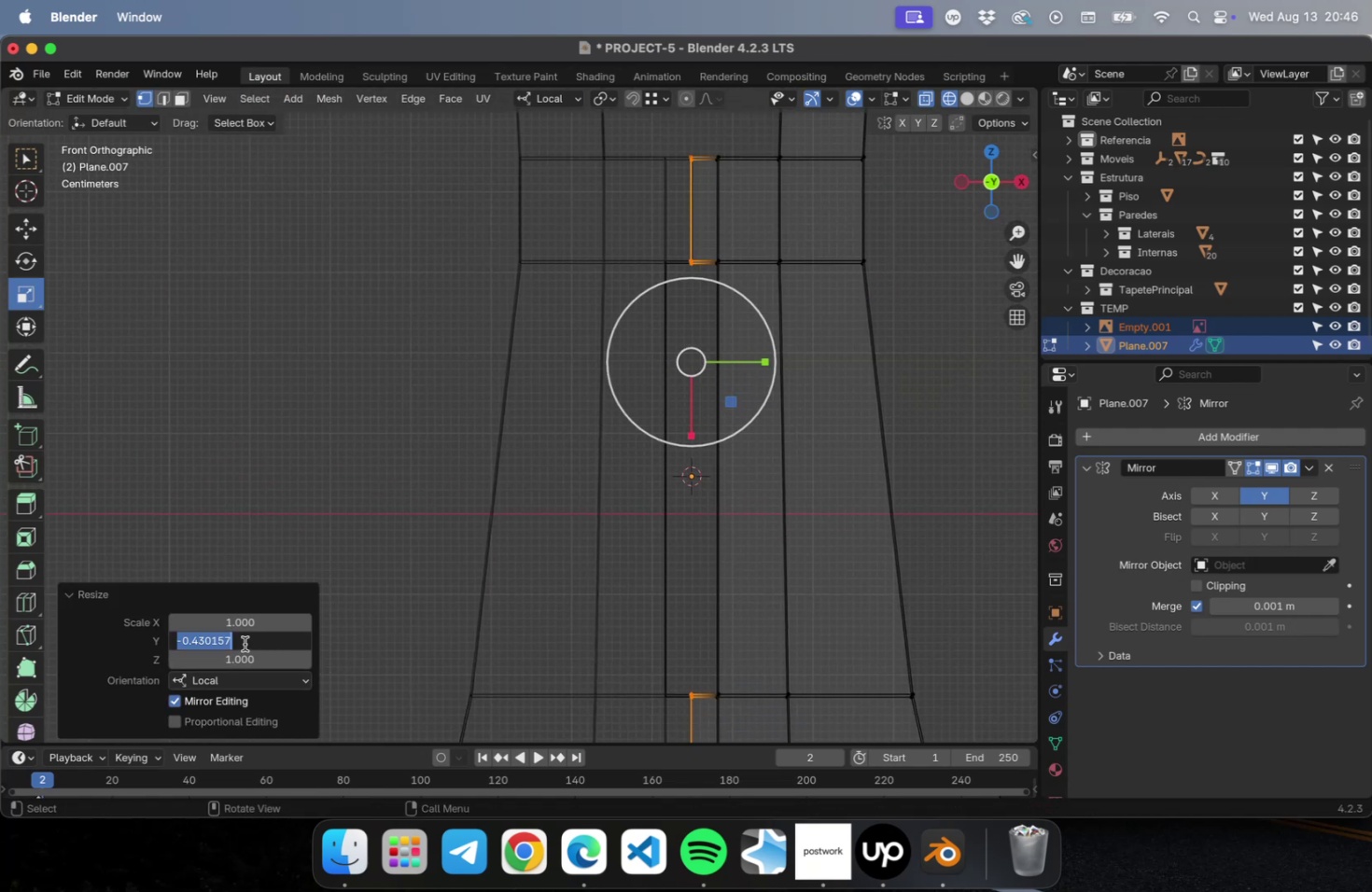 
key(0)
 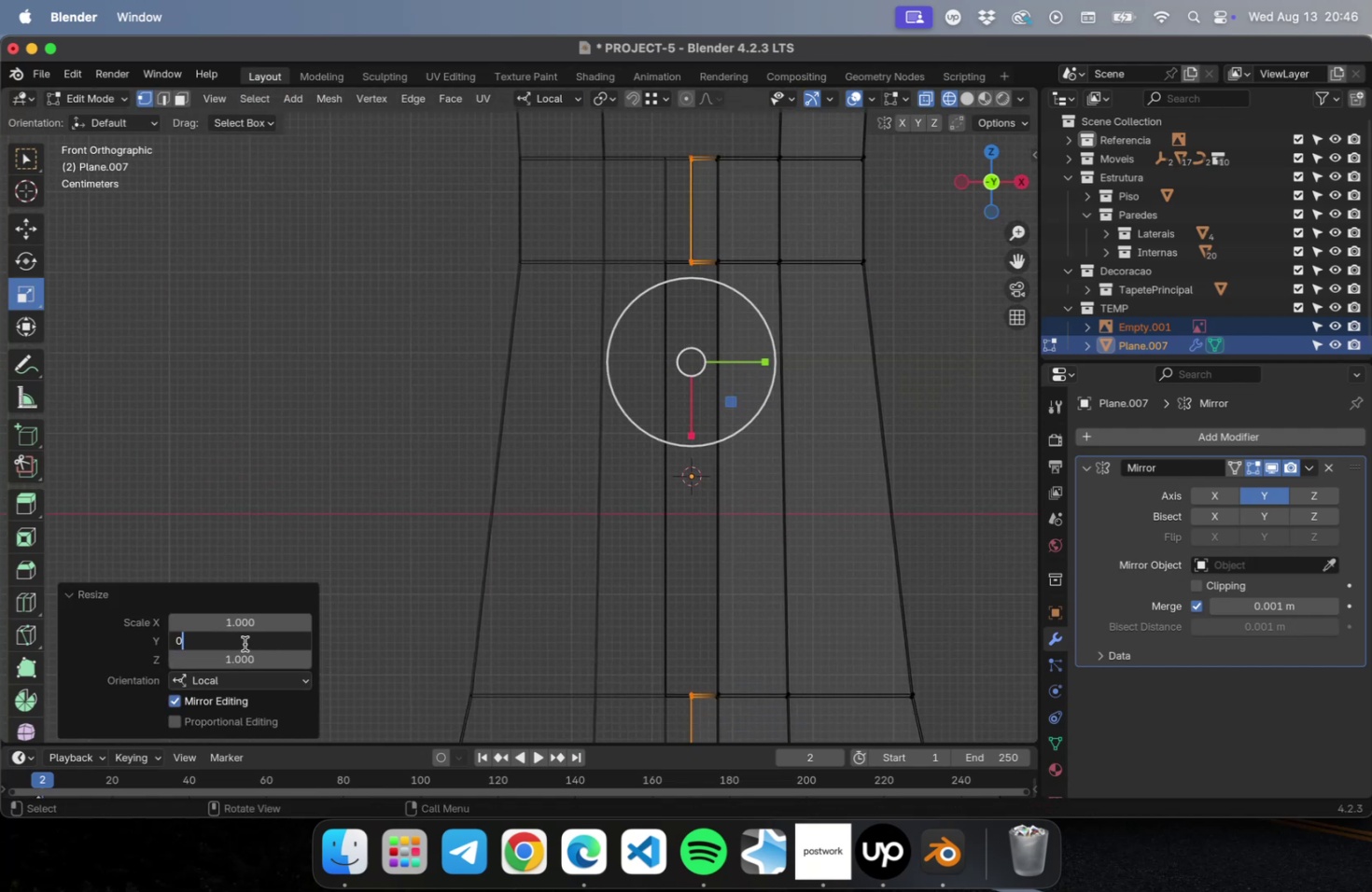 
key(Enter)
 